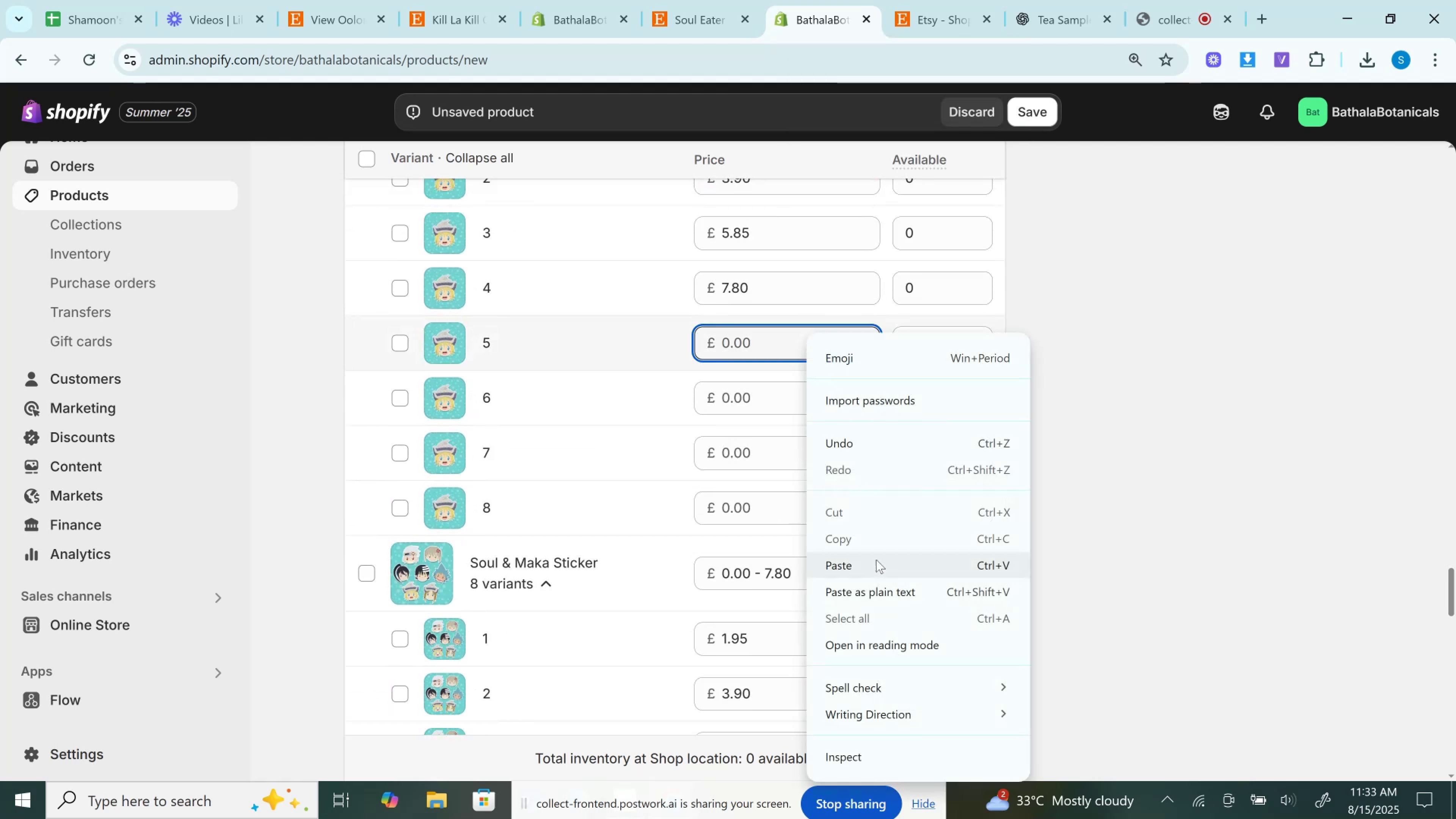 
left_click([879, 566])
 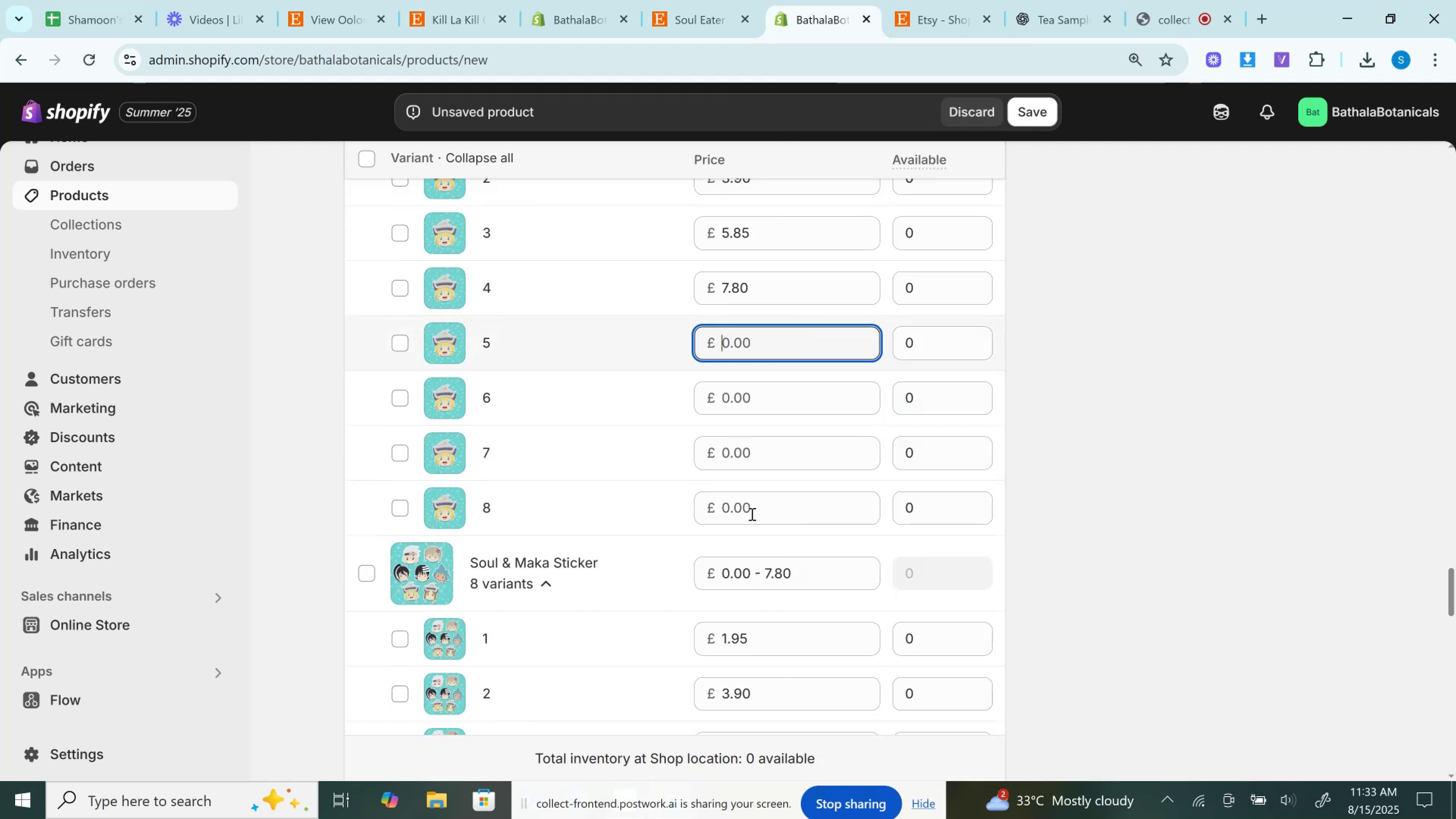 
scroll: coordinate [749, 513], scroll_direction: down, amount: 4.0
 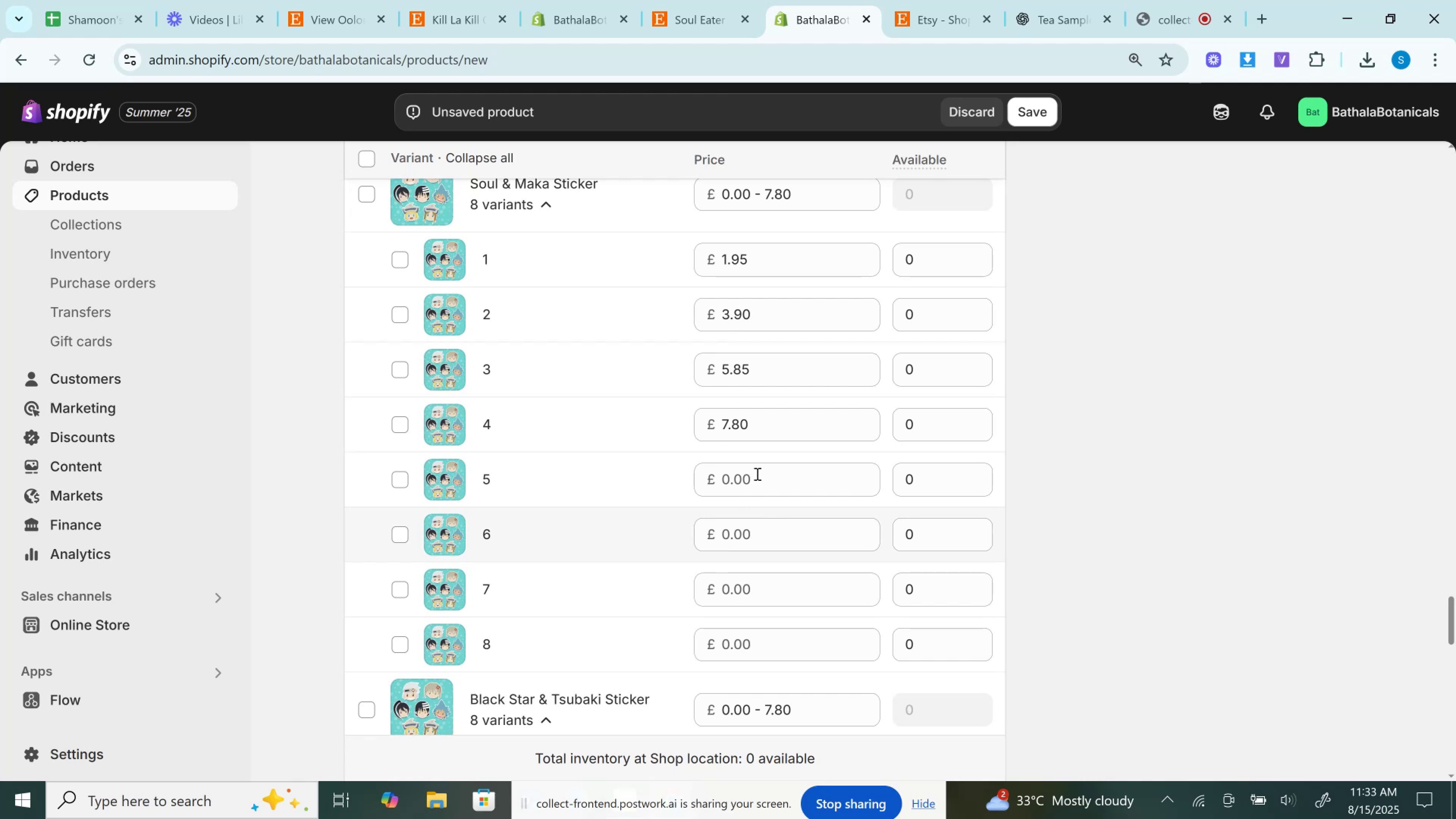 
left_click([756, 463])
 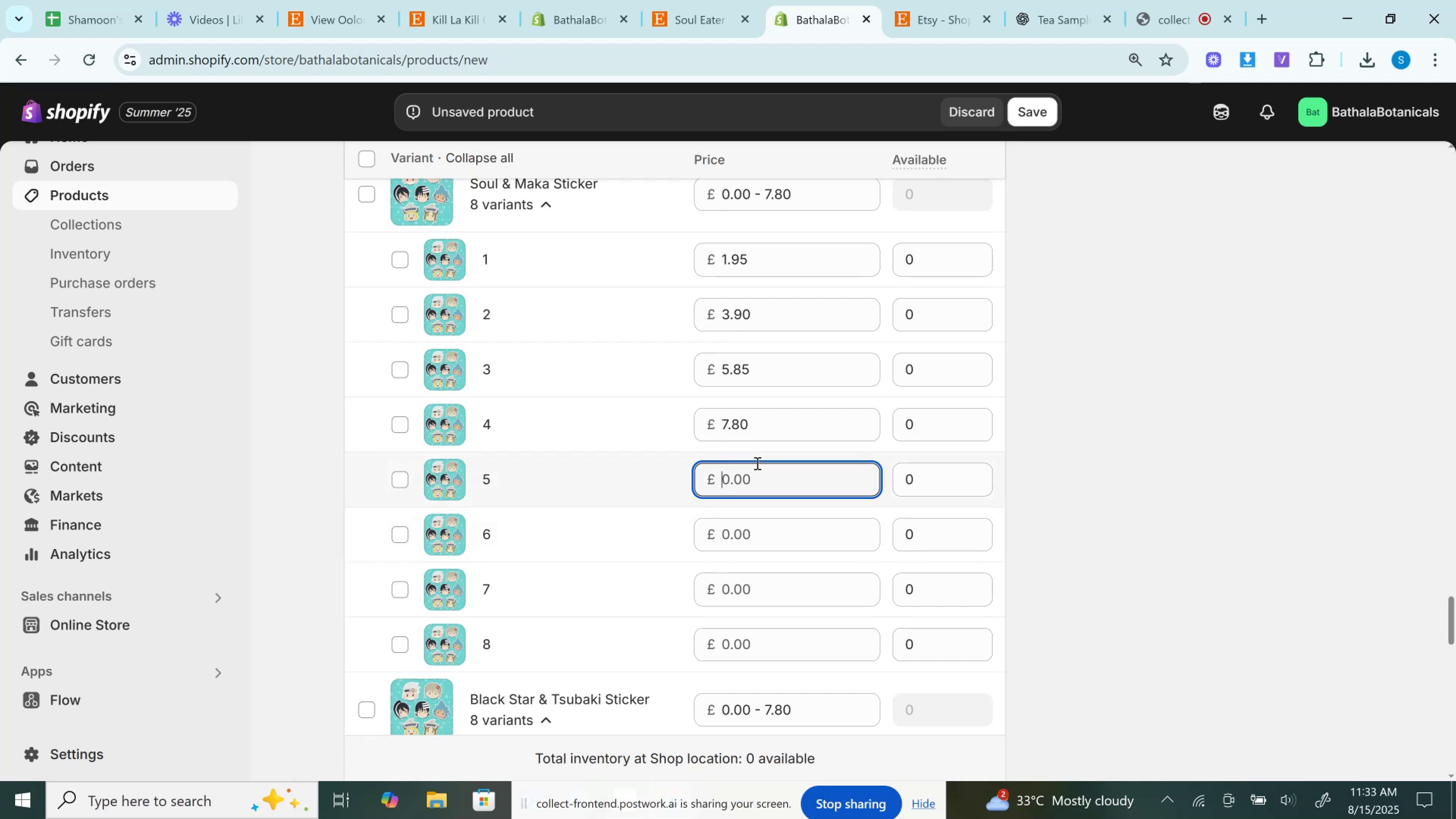 
right_click([756, 463])
 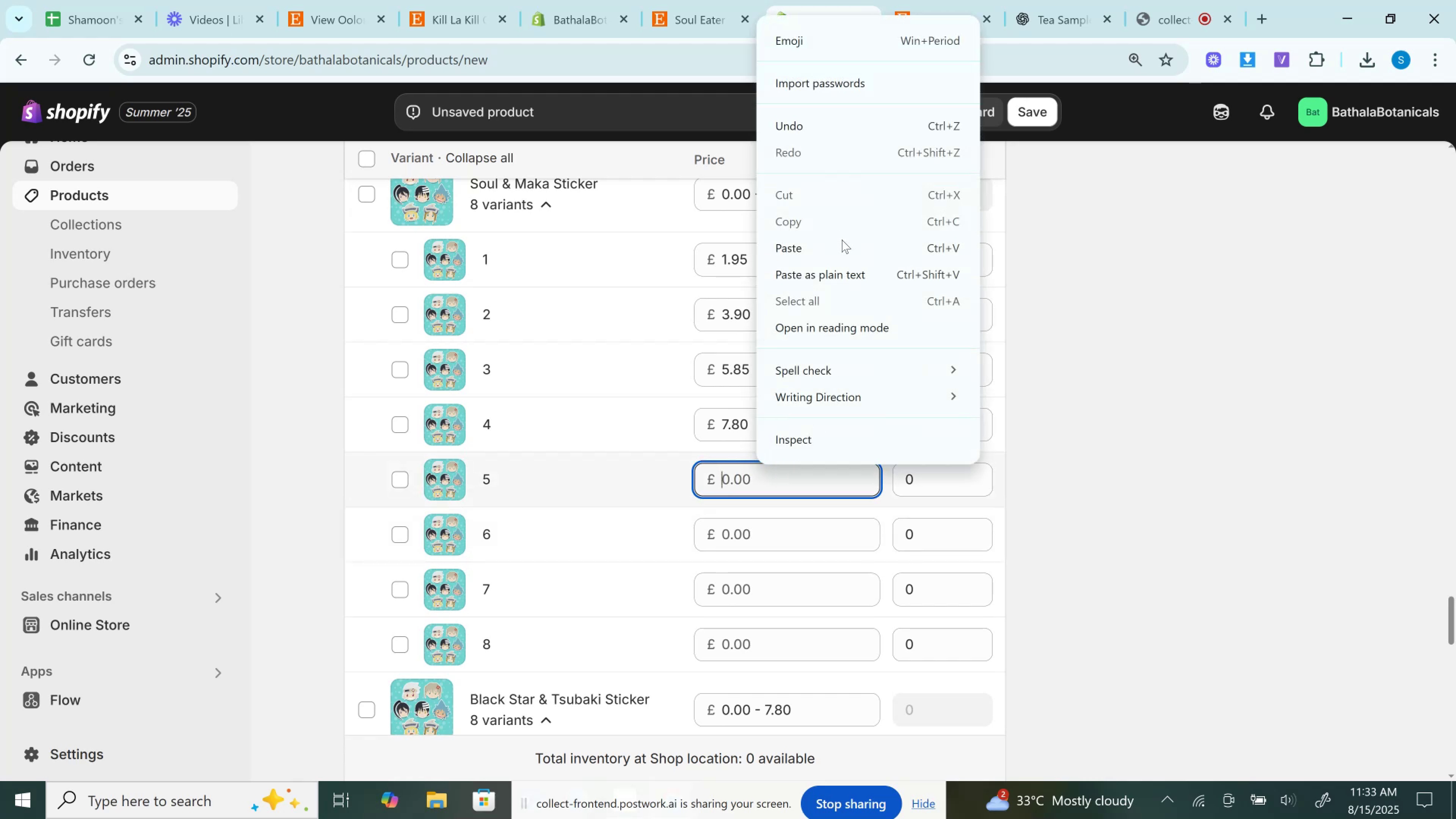 
left_click([842, 245])
 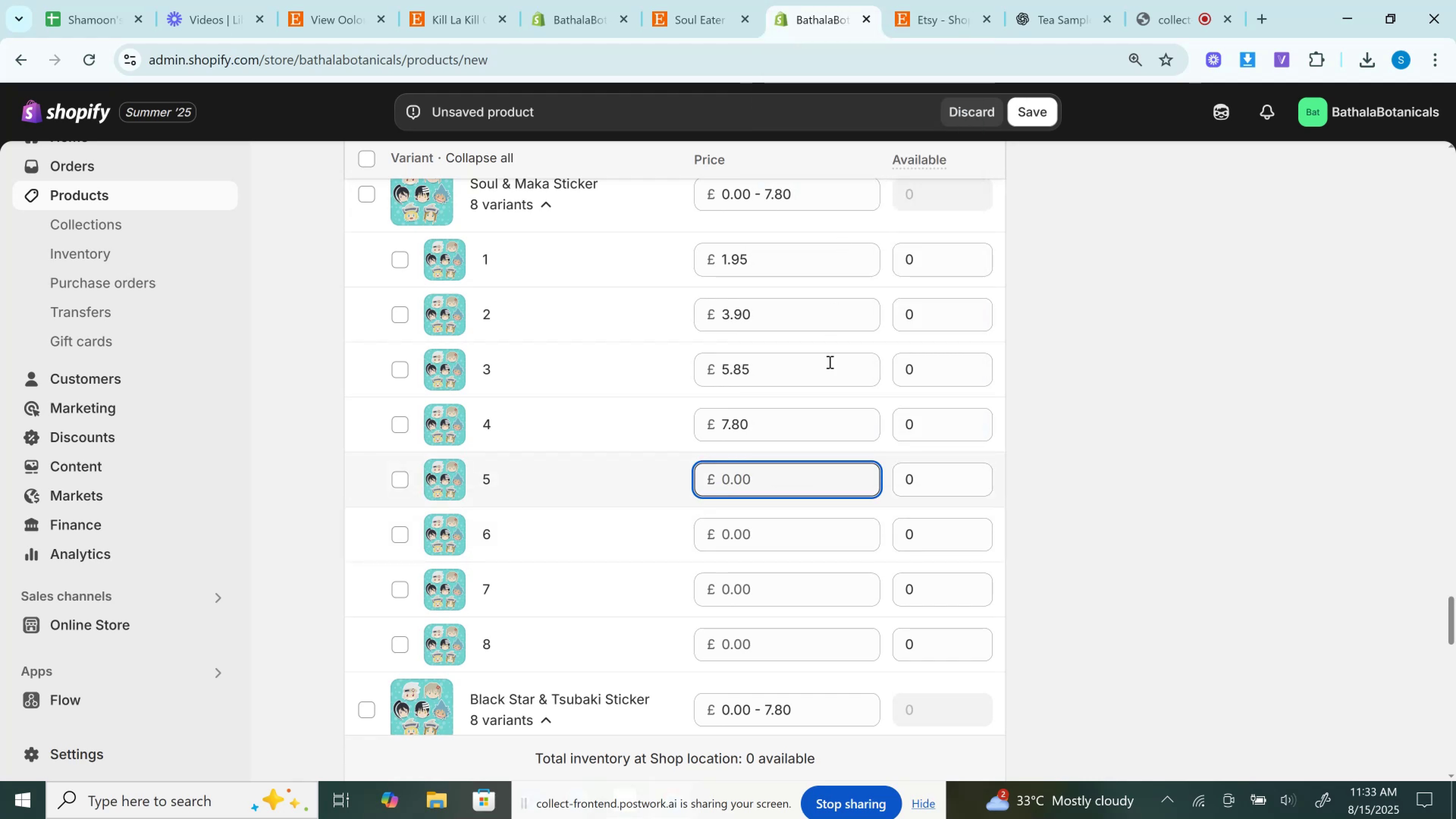 
scroll: coordinate [831, 390], scroll_direction: down, amount: 5.0
 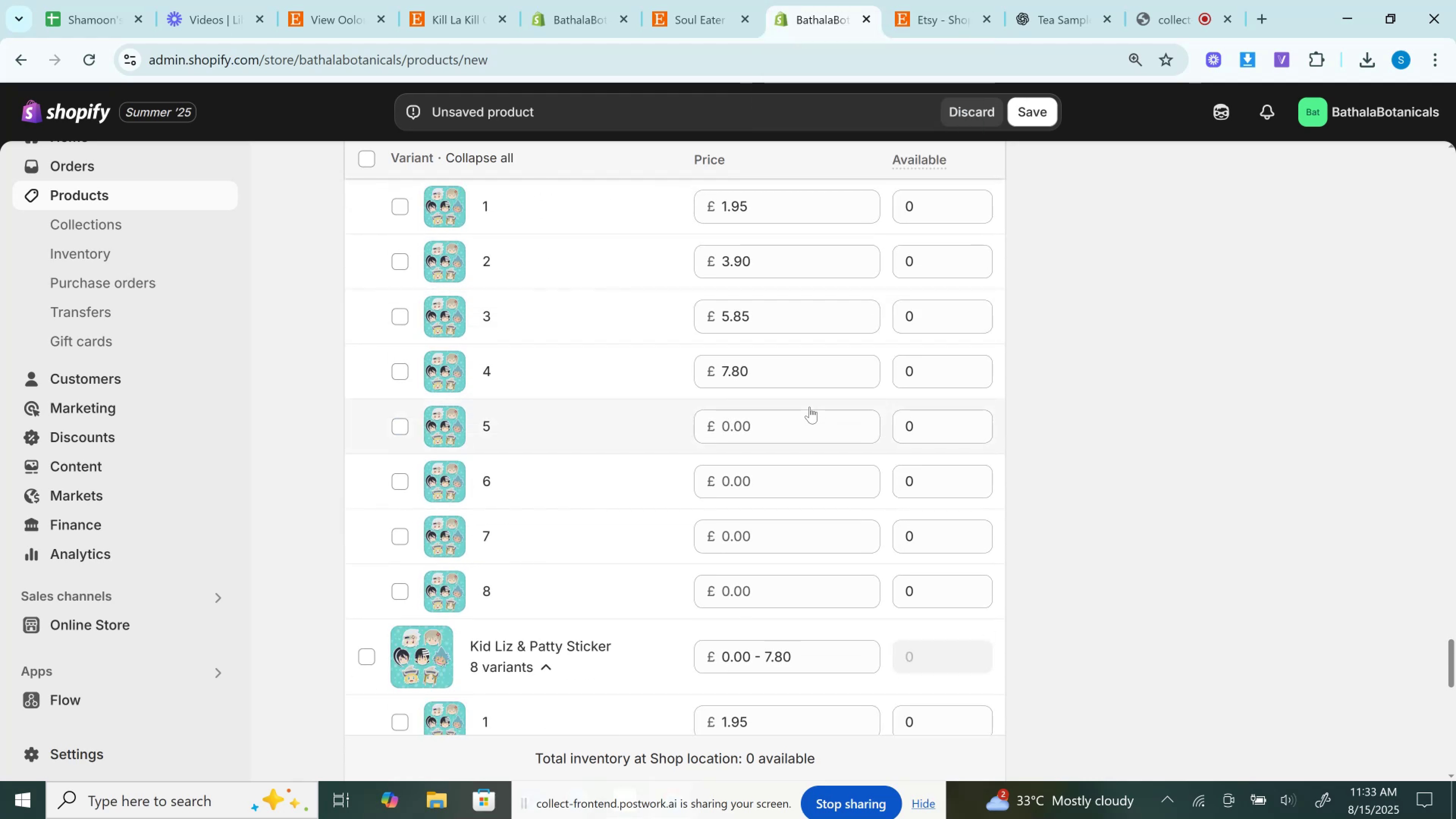 
left_click([810, 407])
 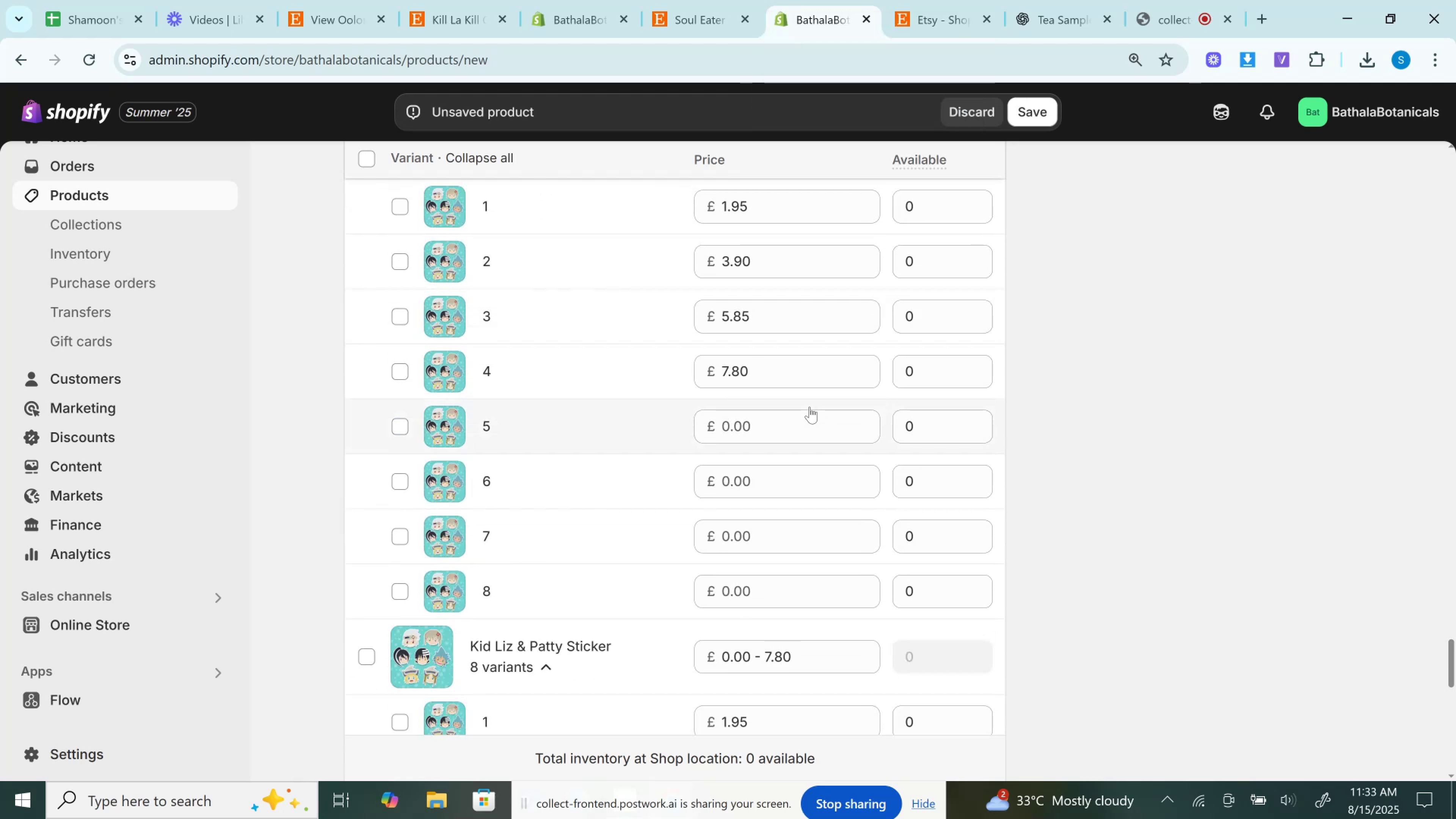 
right_click([810, 407])
 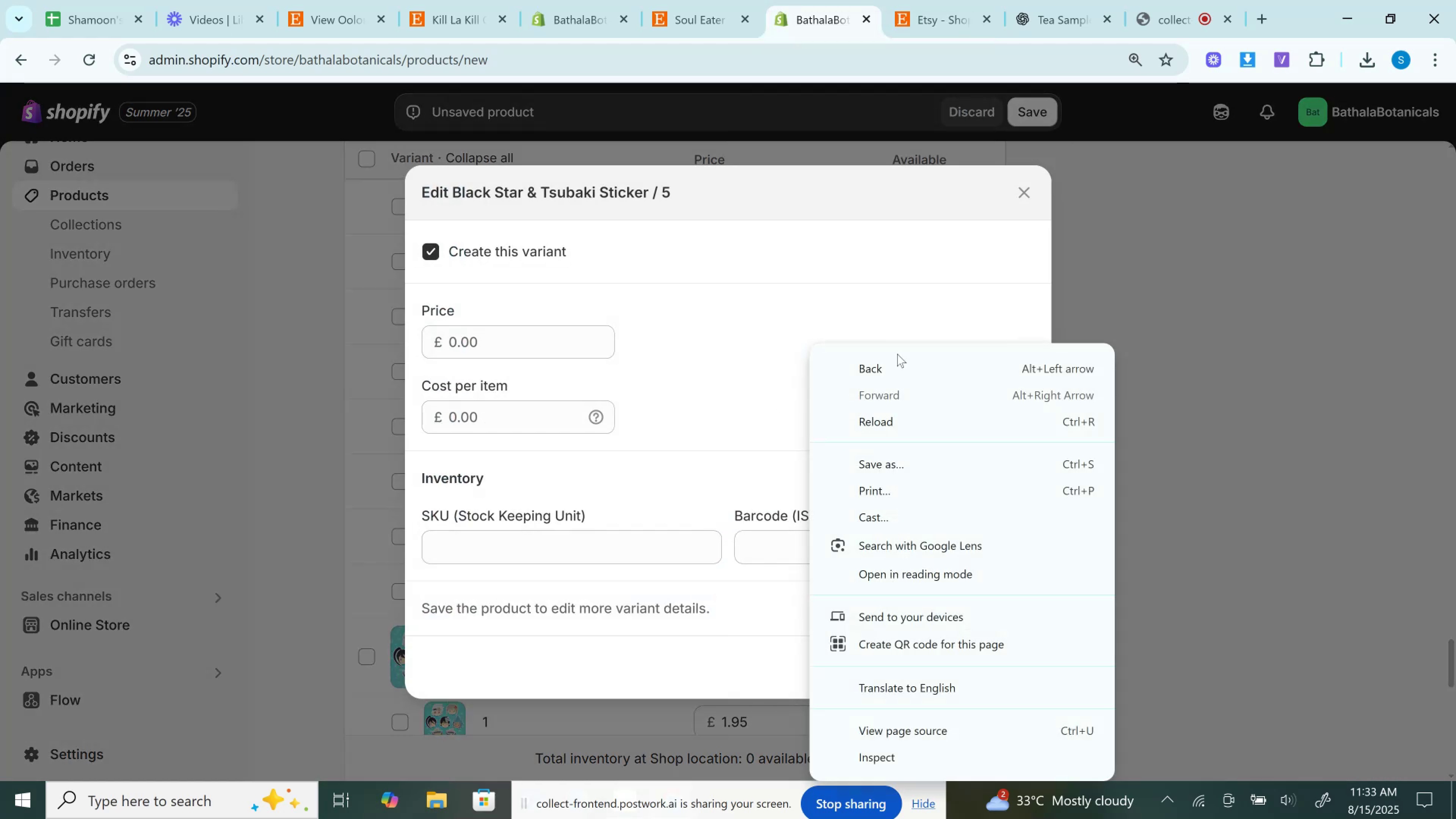 
left_click([1150, 262])
 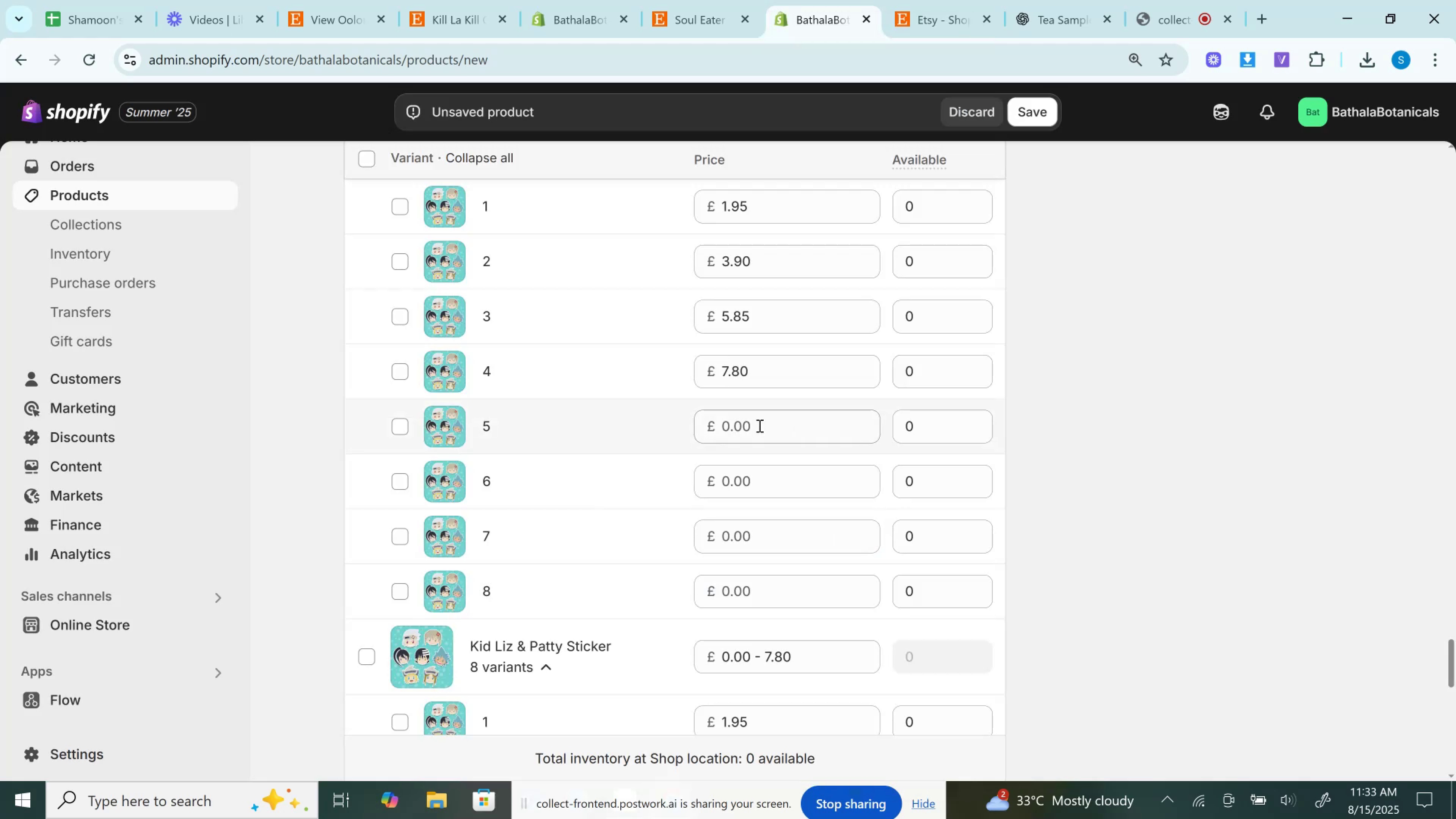 
left_click([759, 425])
 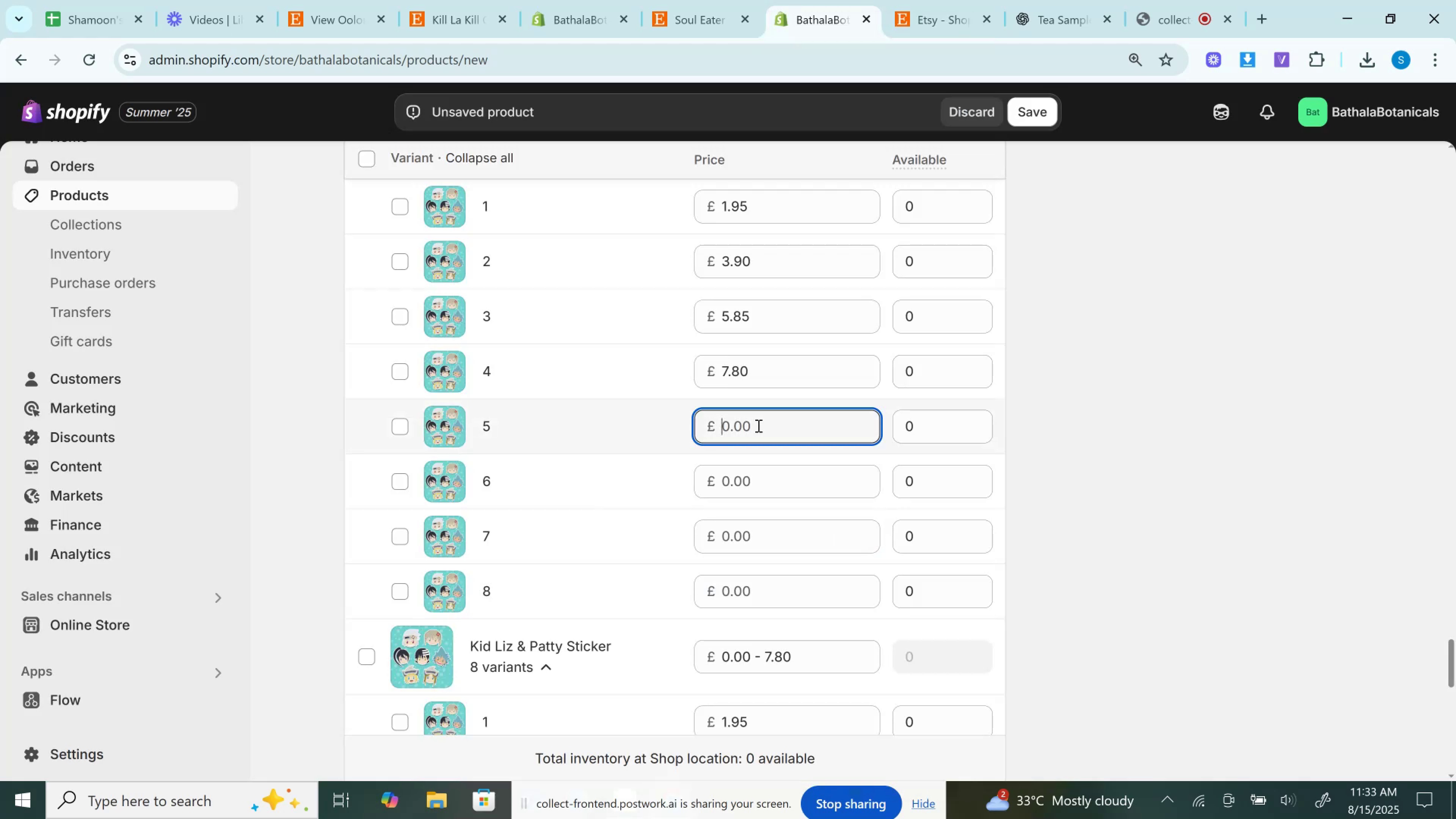 
right_click([758, 425])
 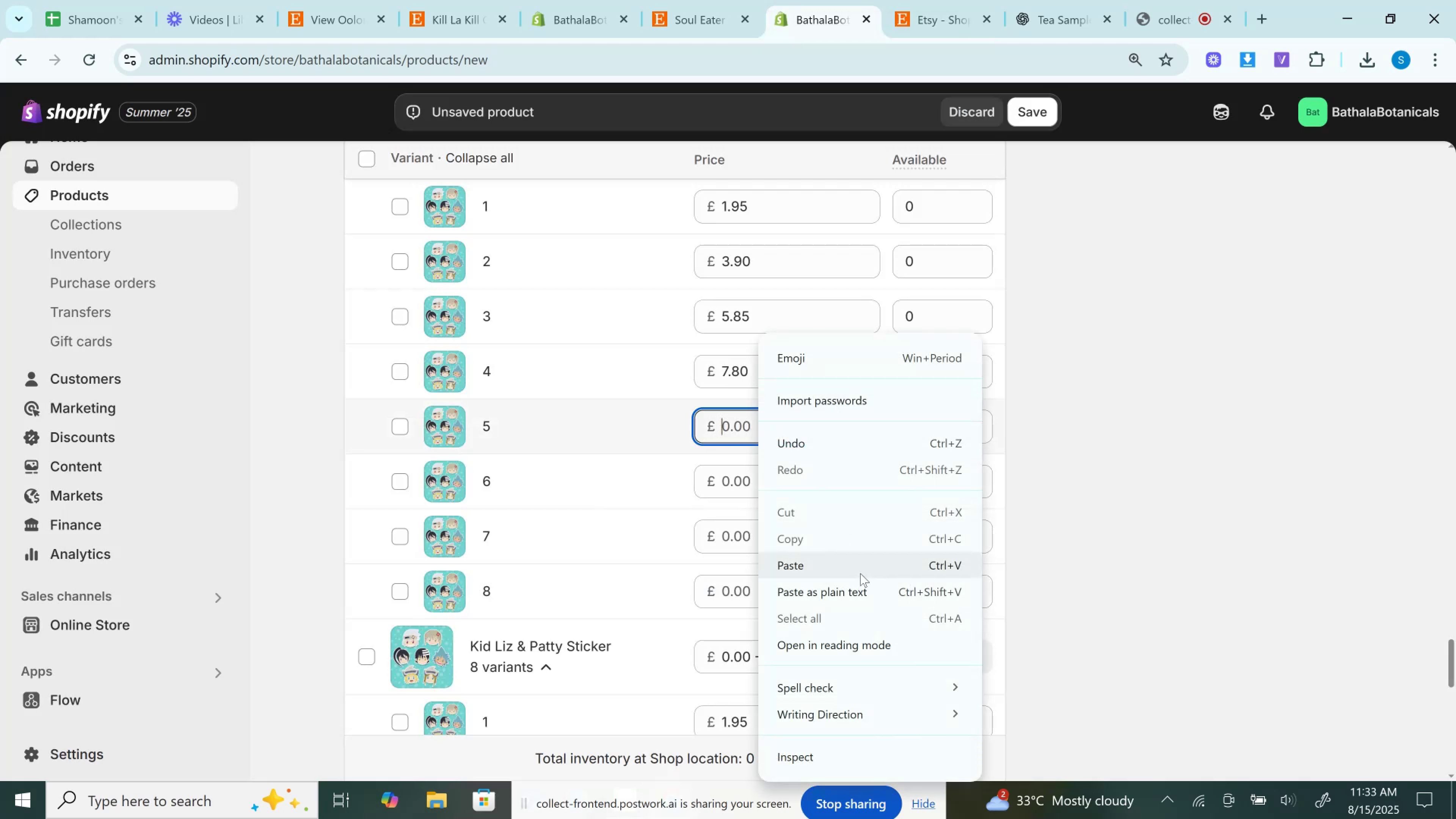 
left_click([860, 565])
 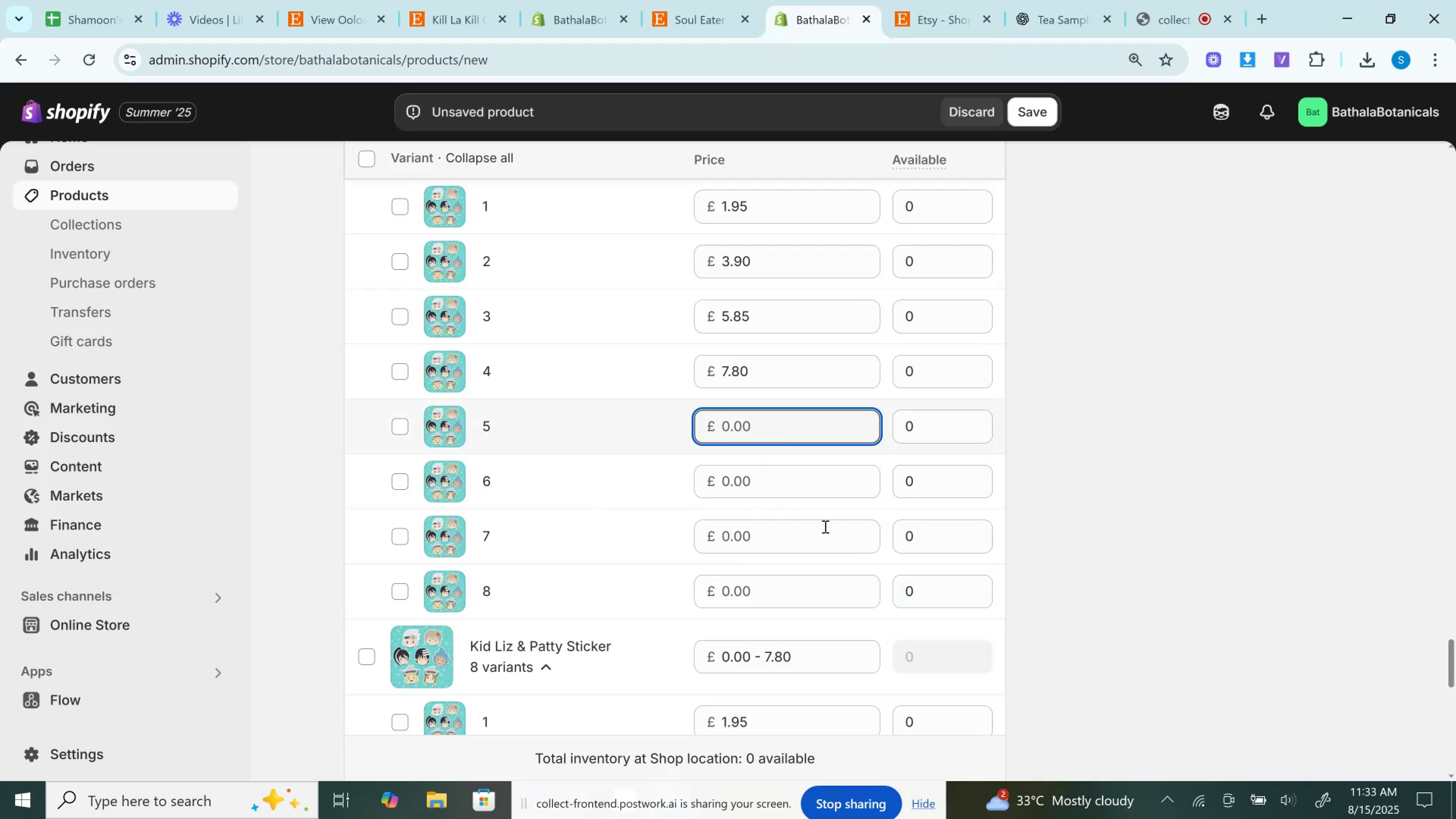 
scroll: coordinate [824, 526], scroll_direction: down, amount: 5.0
 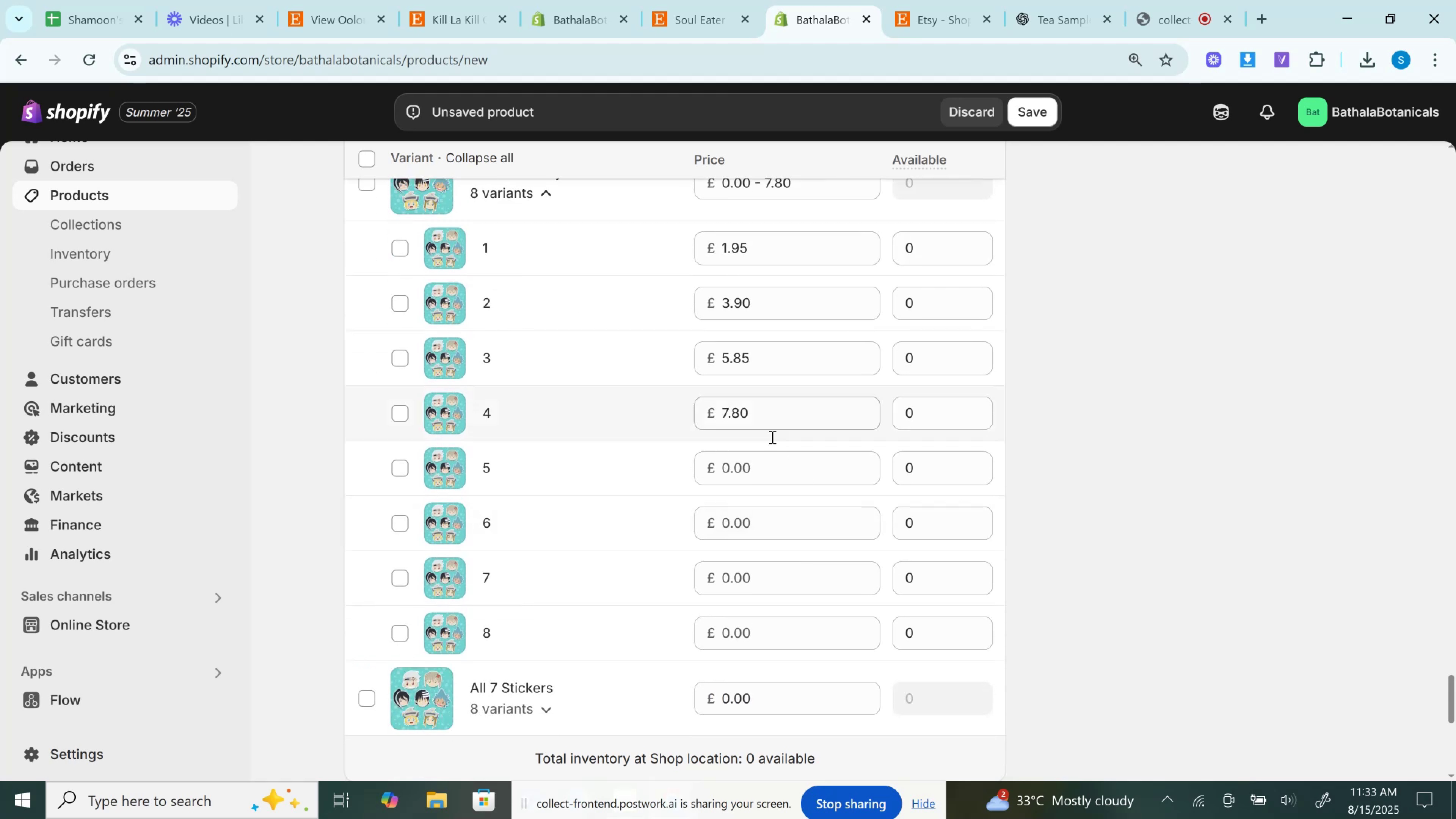 
left_click([747, 465])
 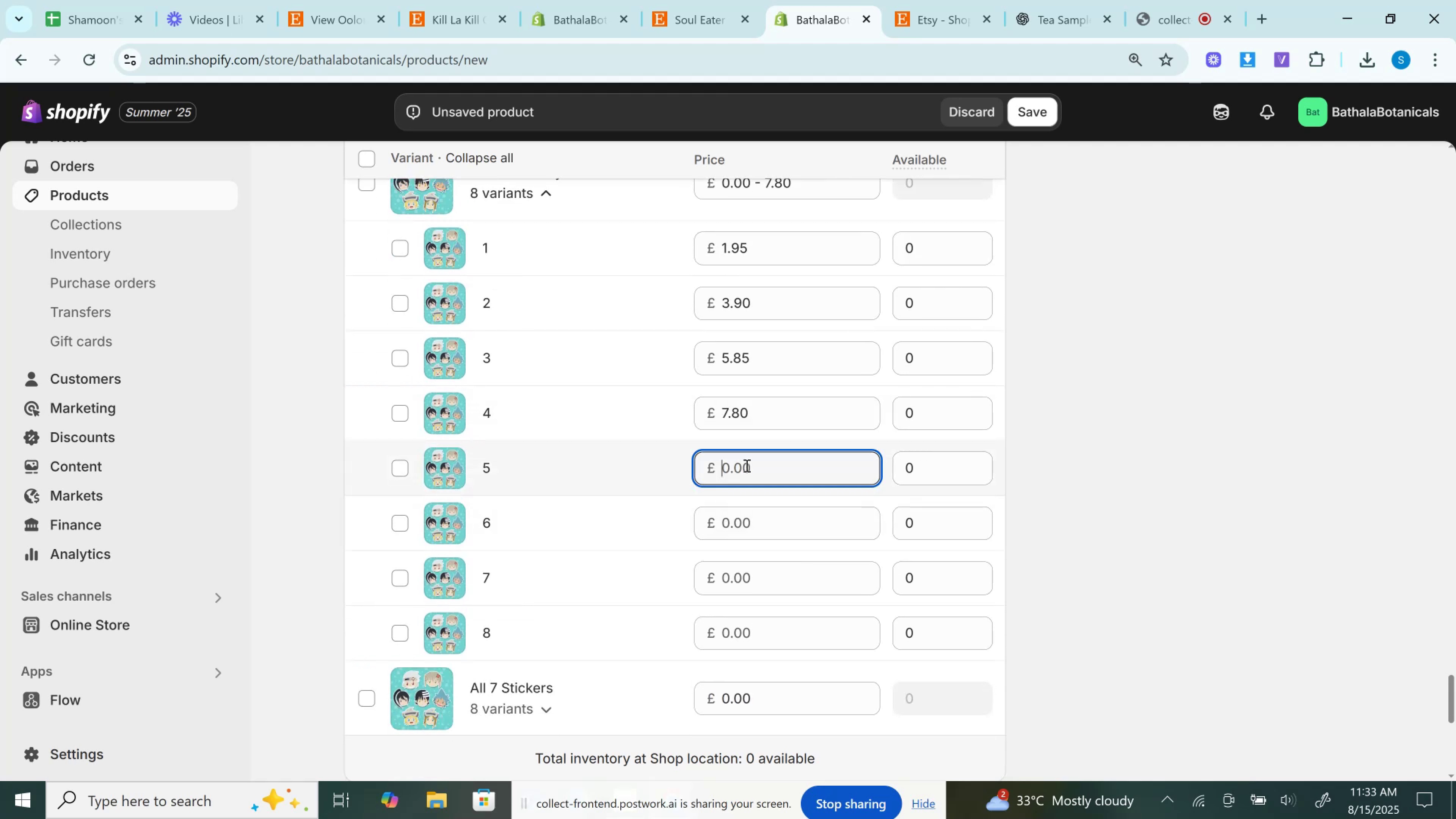 
right_click([746, 465])
 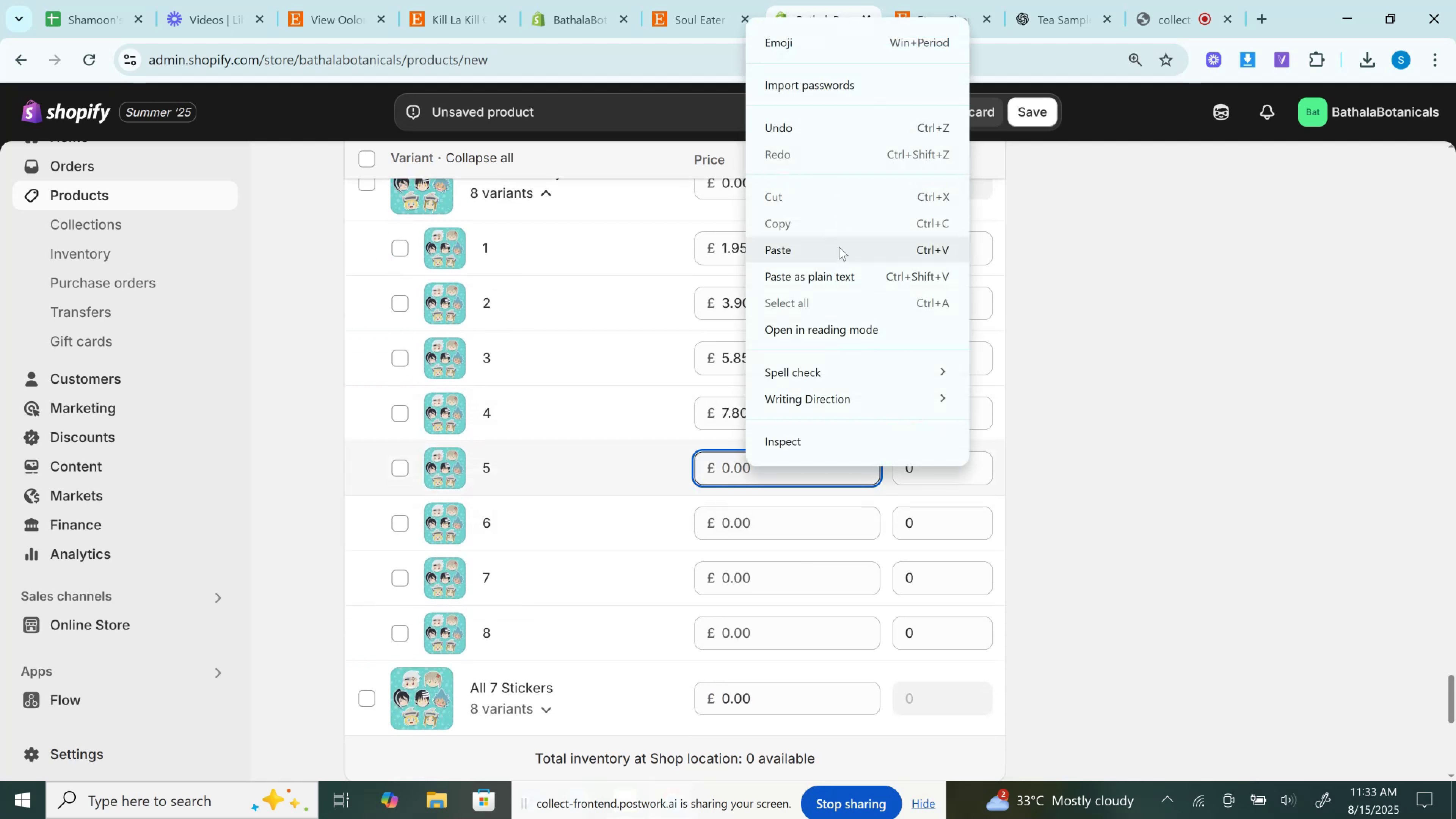 
left_click([839, 251])
 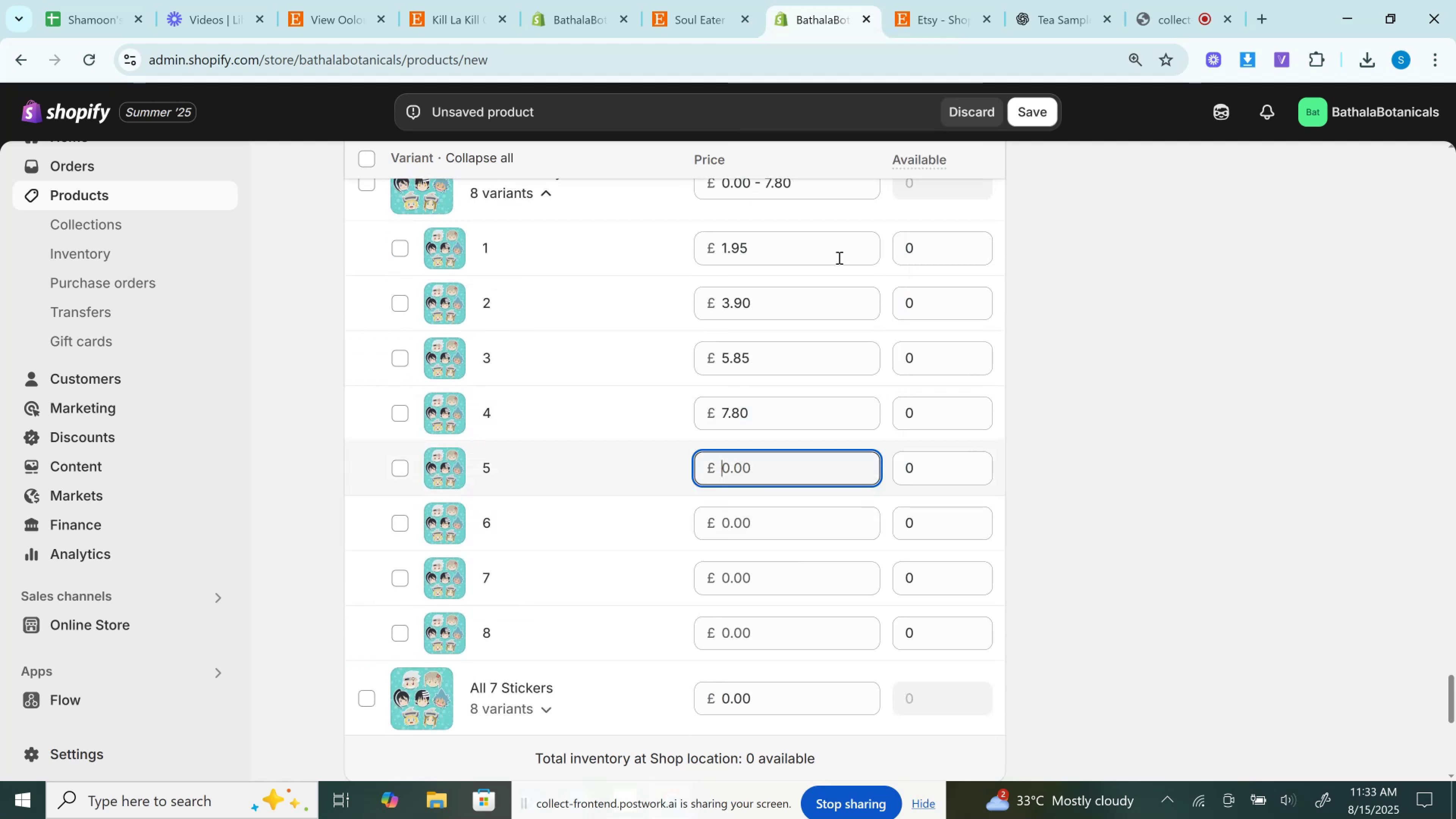 
scroll: coordinate [838, 263], scroll_direction: down, amount: 3.0
 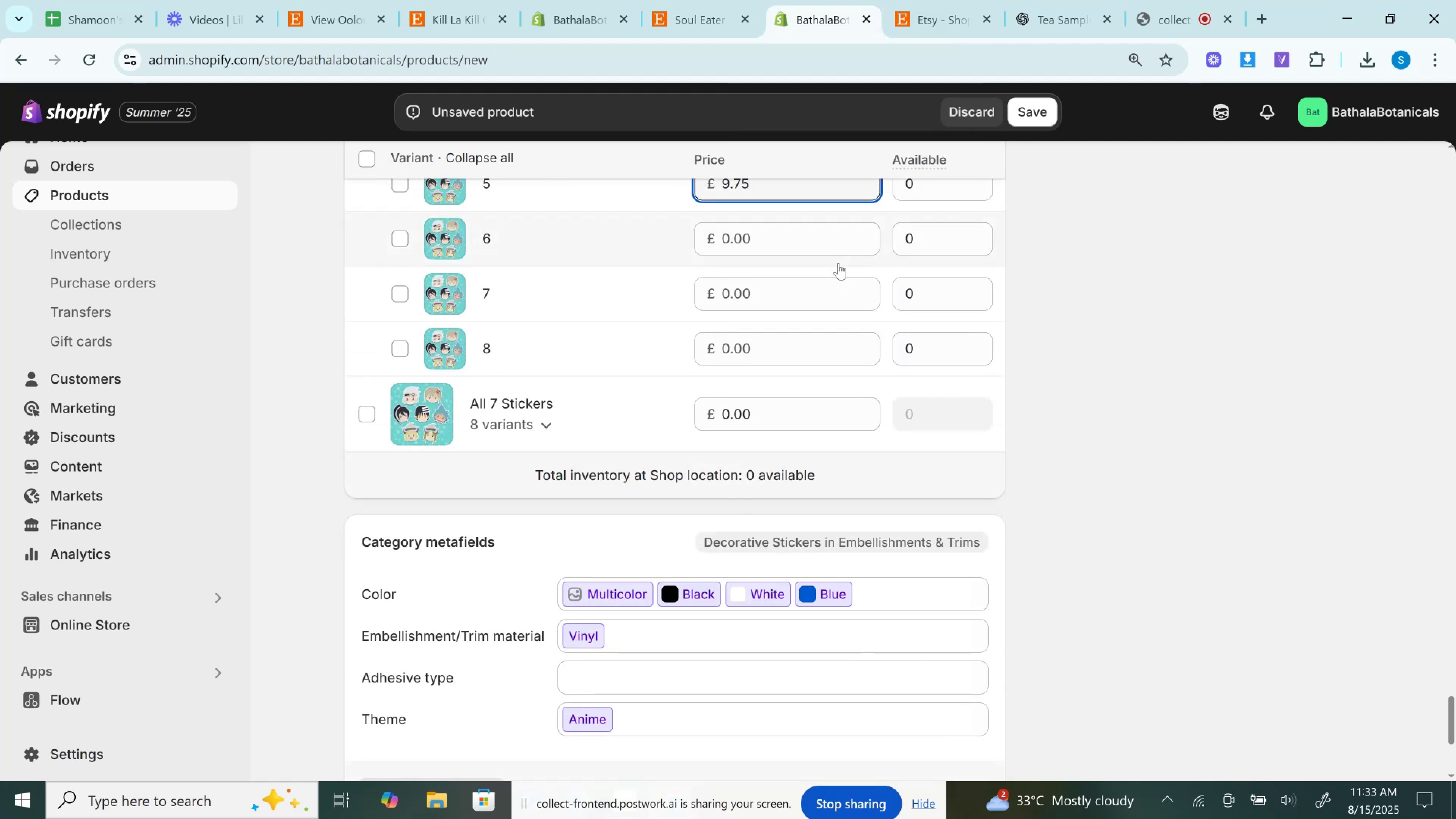 
scroll: coordinate [838, 266], scroll_direction: up, amount: 48.0
 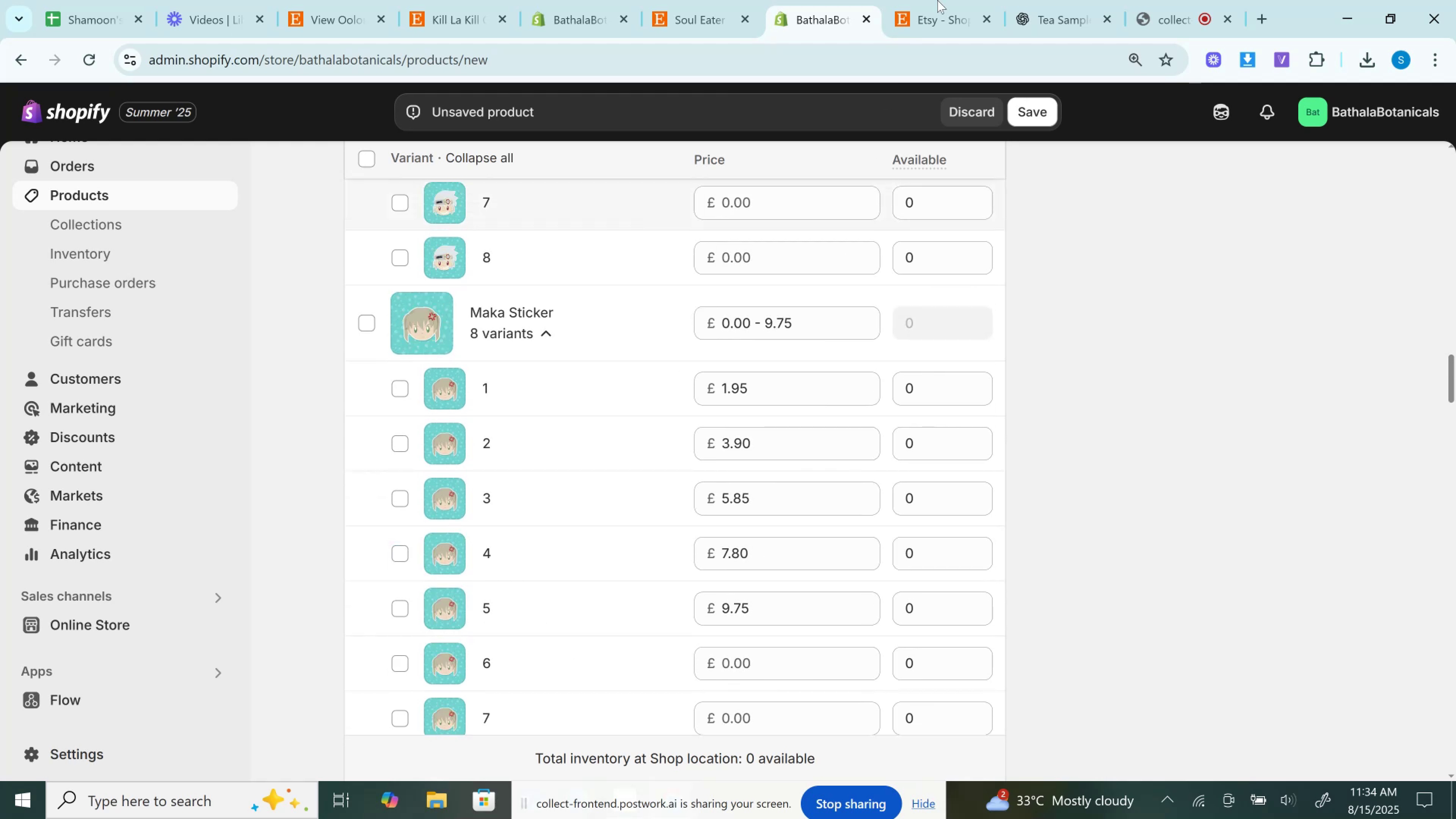 
left_click([946, 0])
 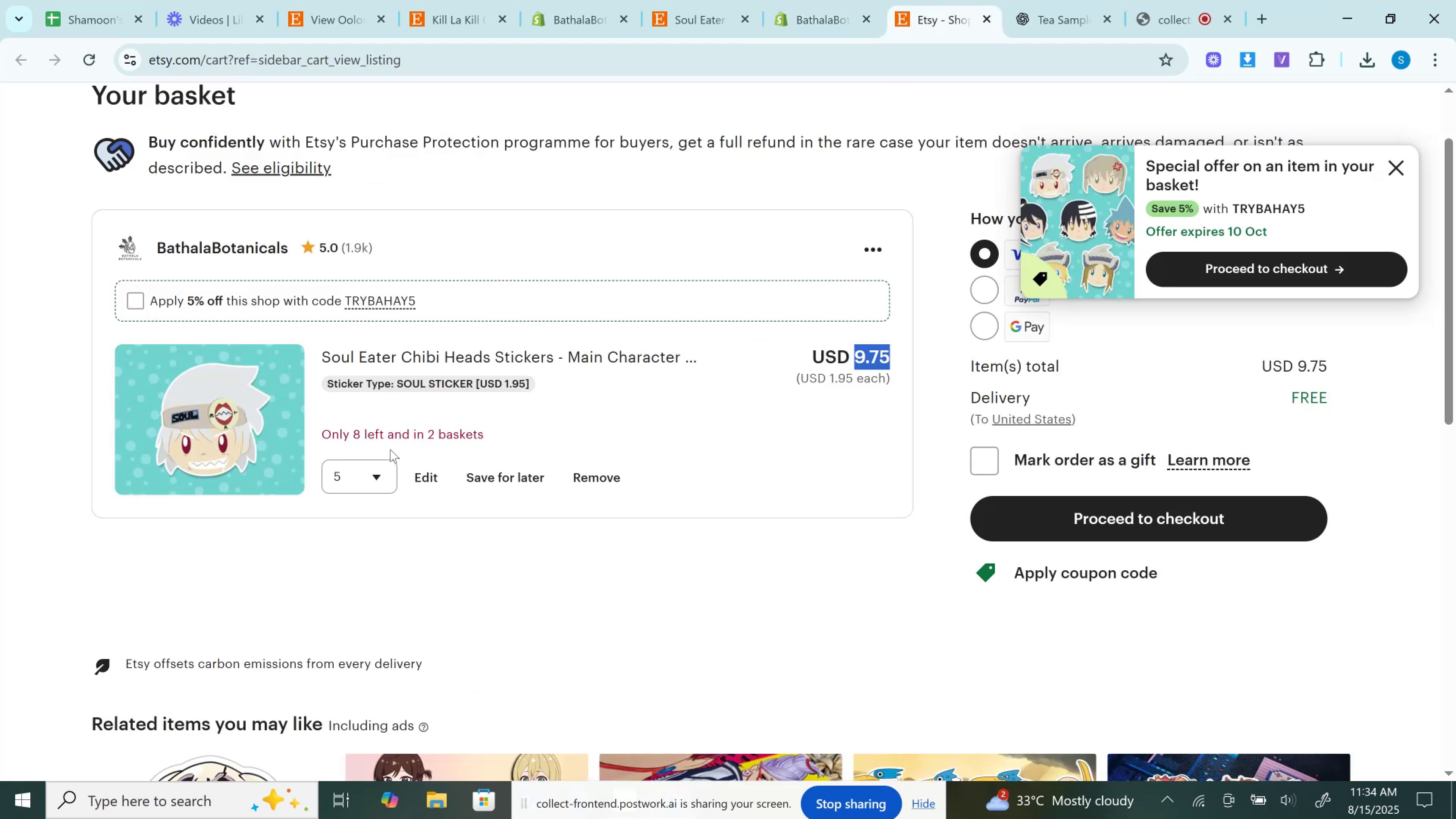 
left_click_drag(start_coordinate=[379, 475], to_coordinate=[379, 480])
 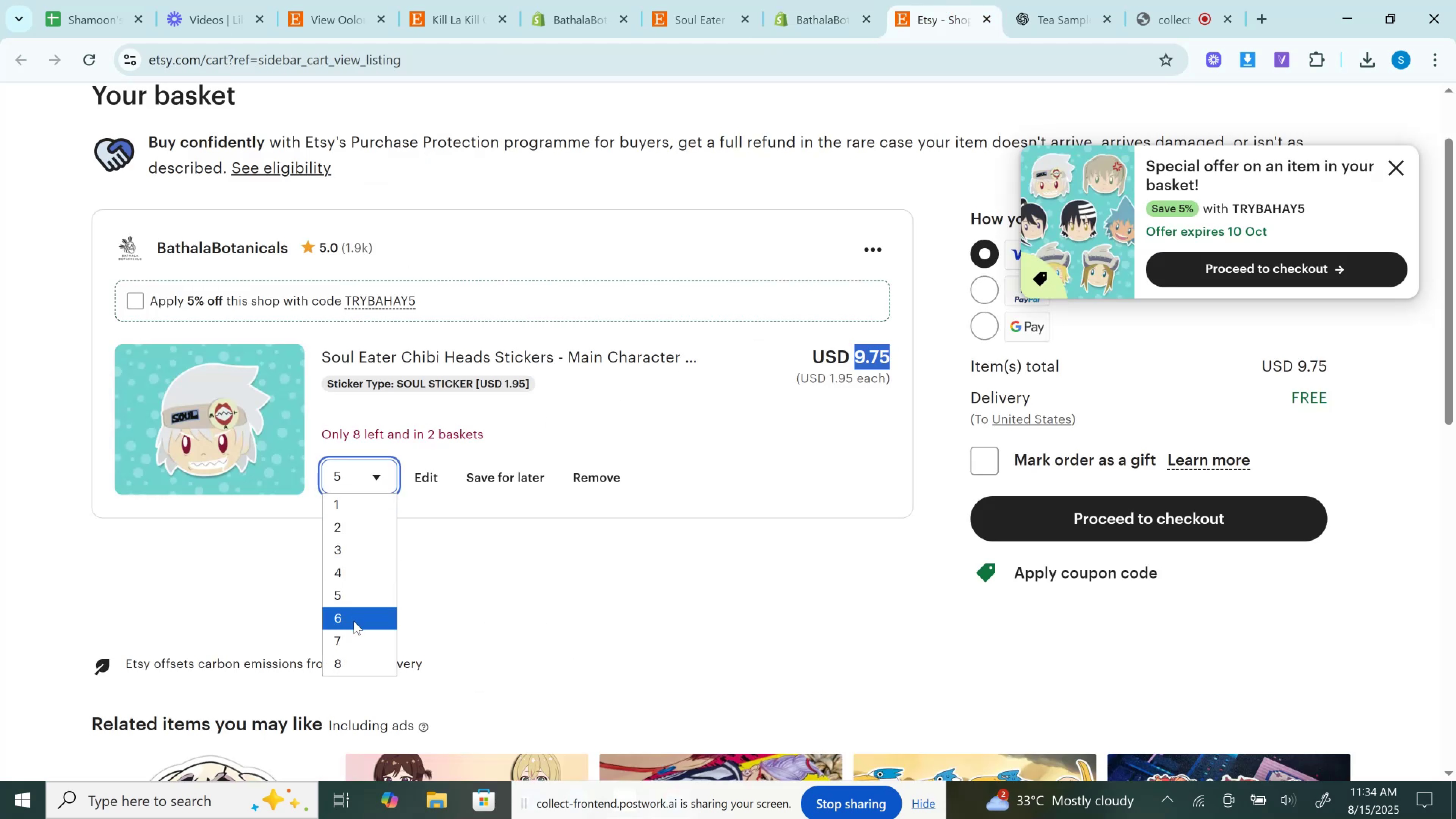 
left_click([354, 621])
 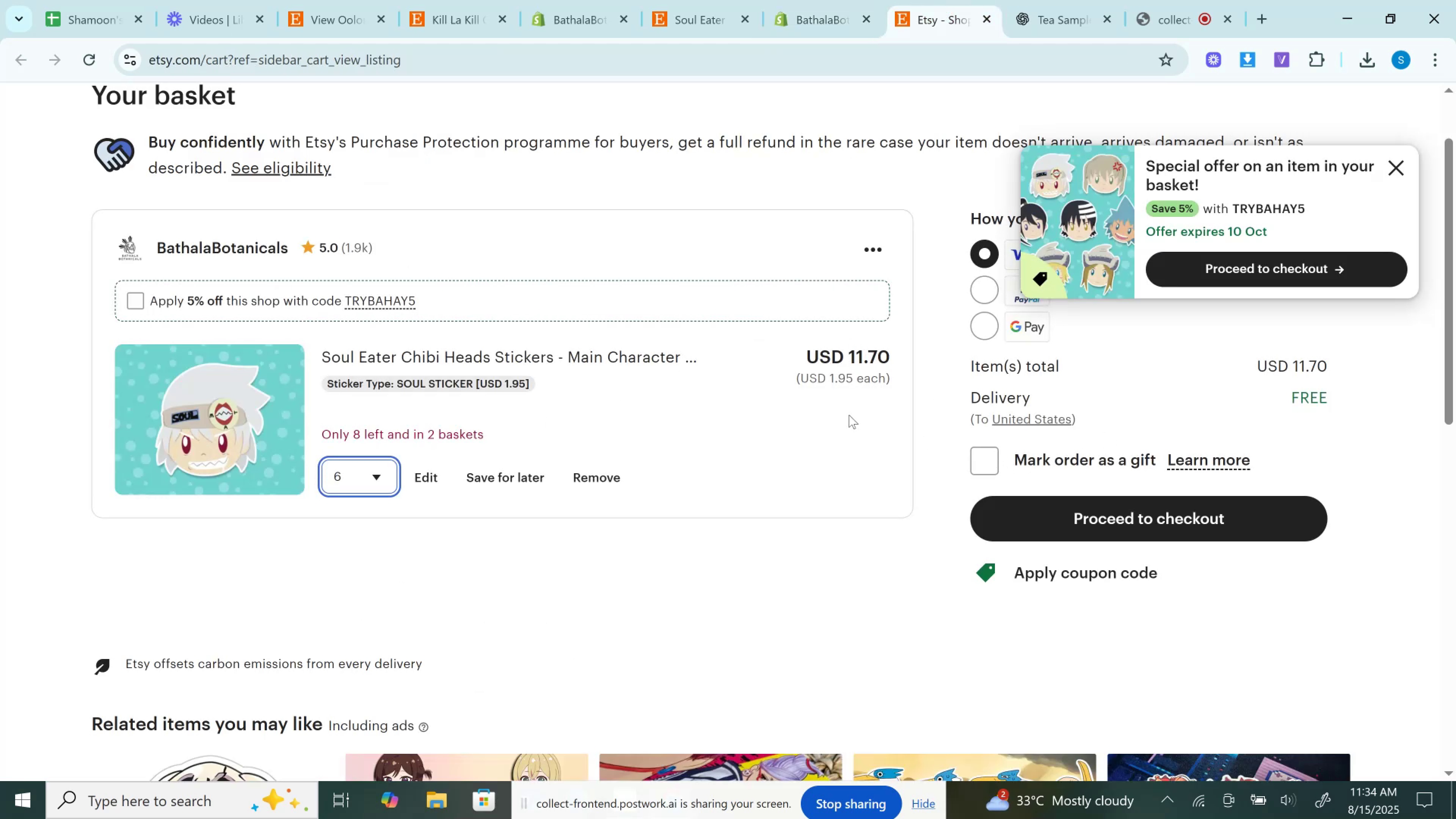 
wait(7.74)
 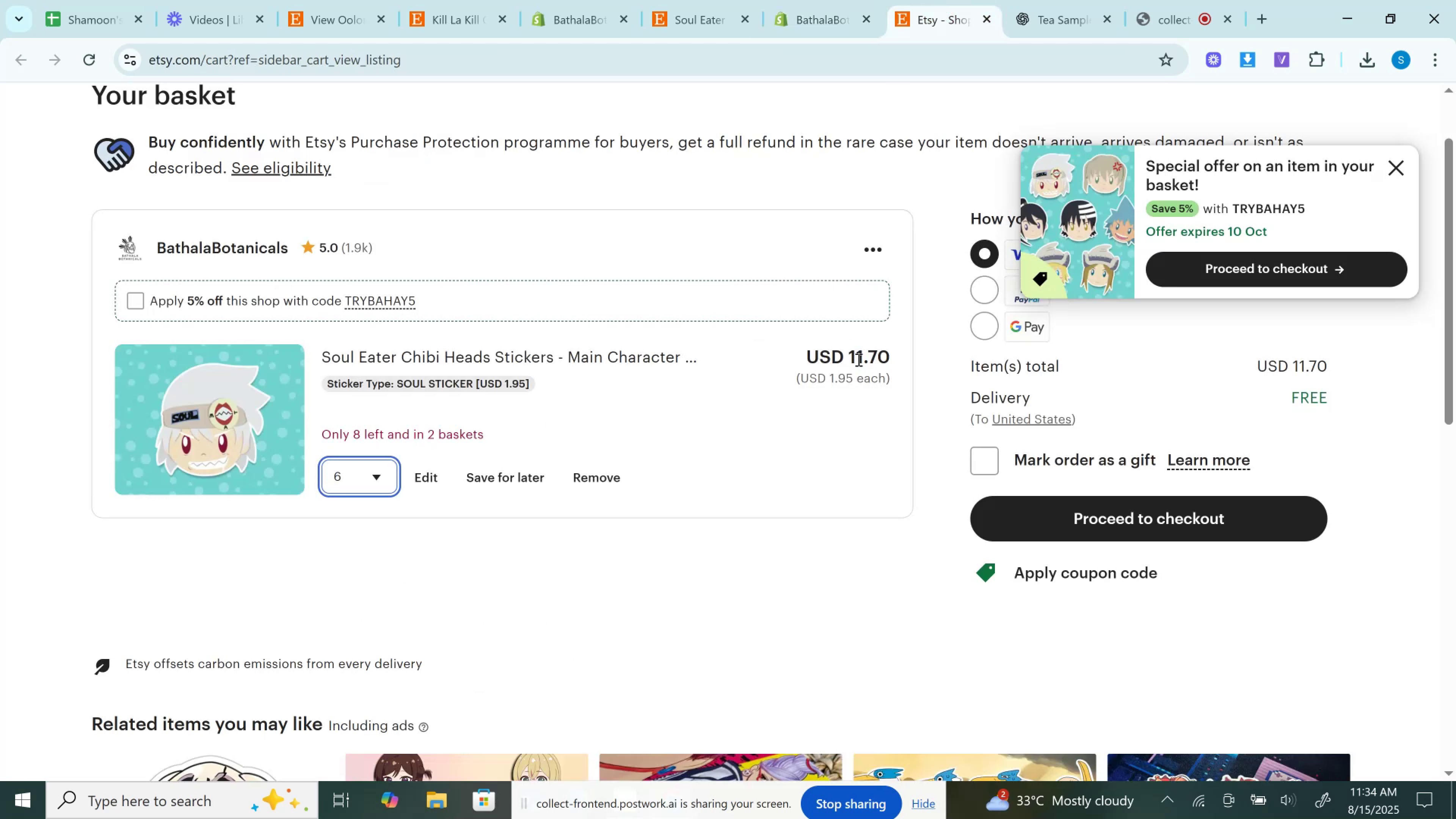 
double_click([865, 359])
 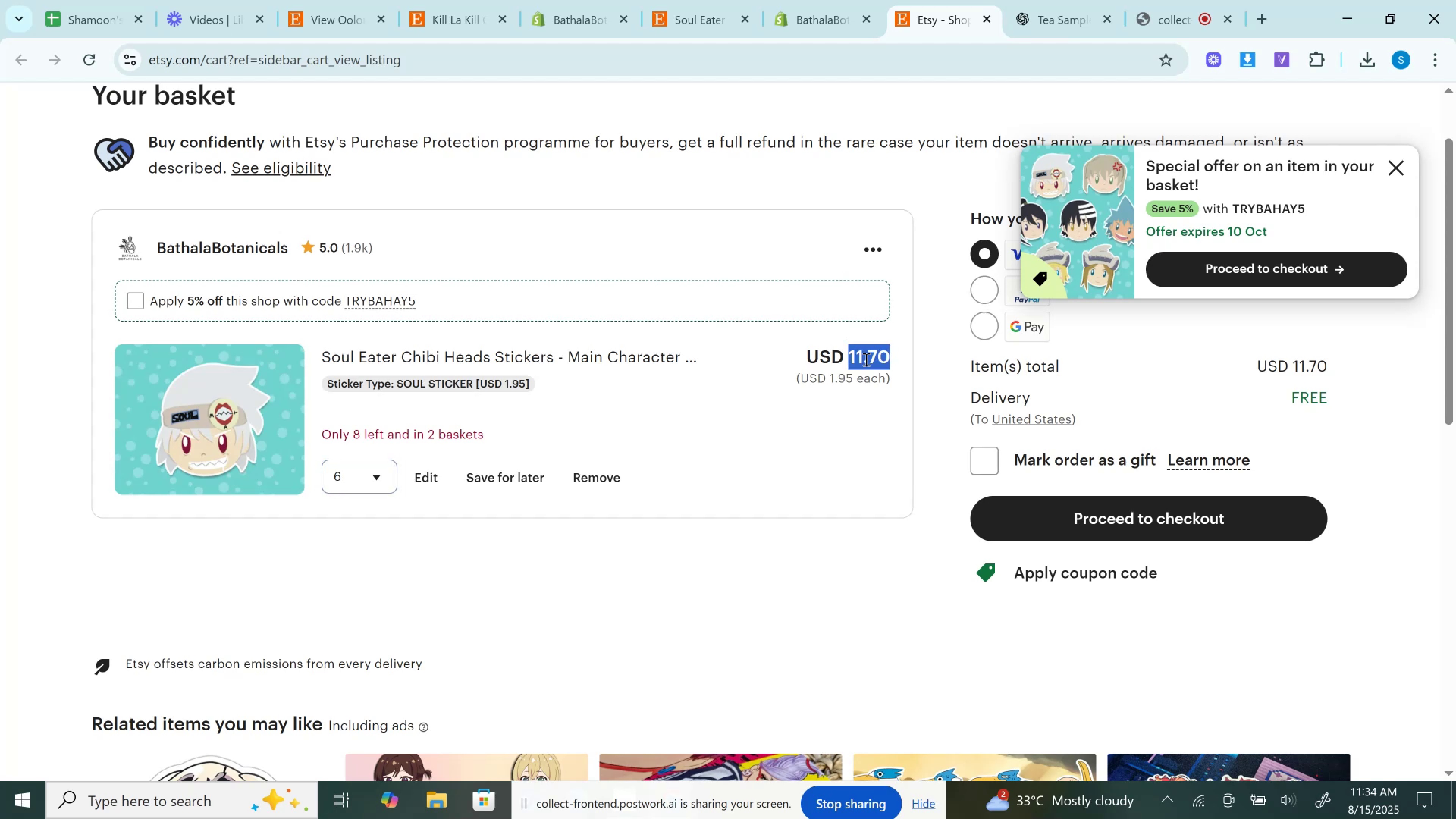 
right_click([865, 359])
 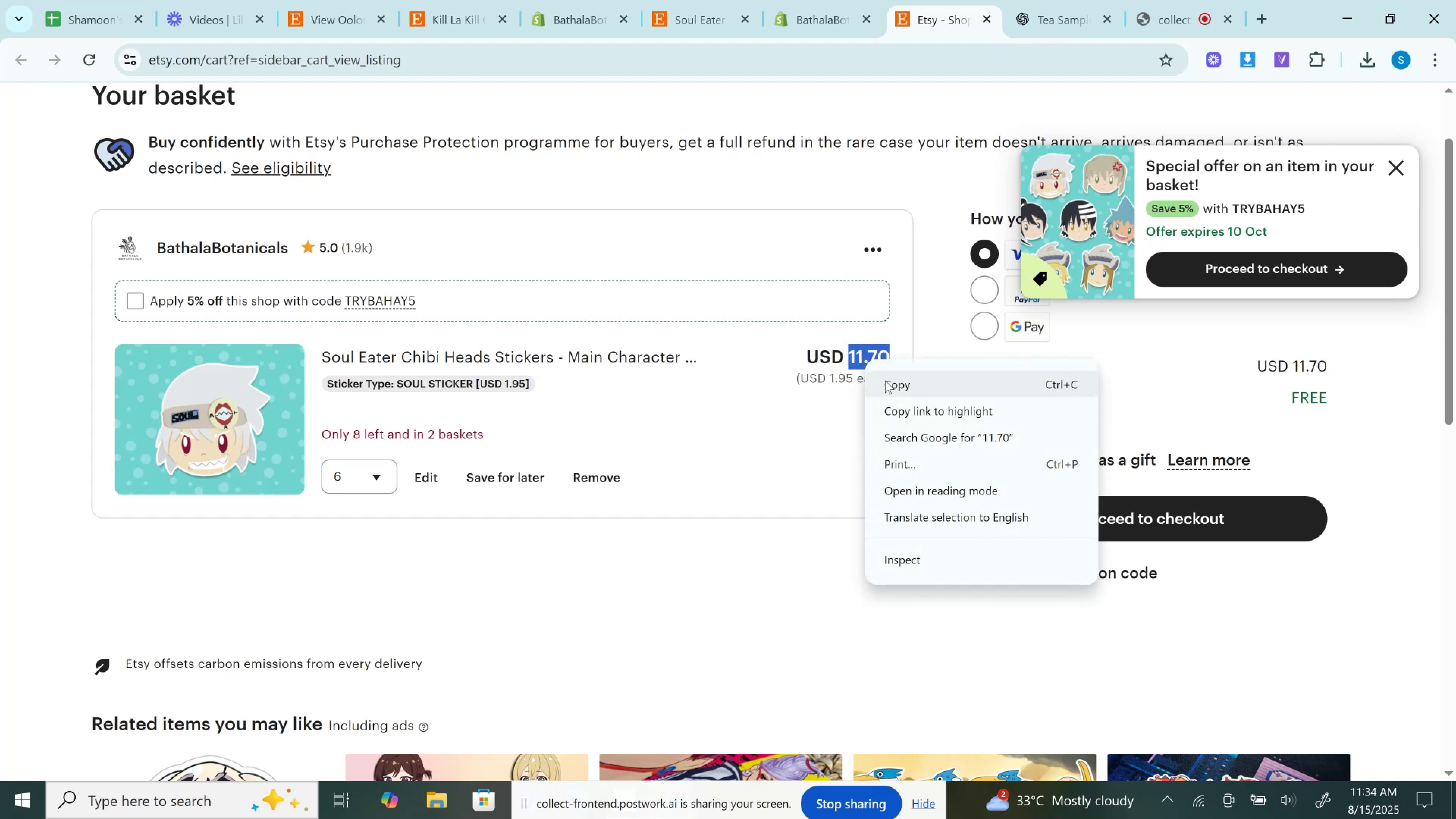 
left_click([885, 380])
 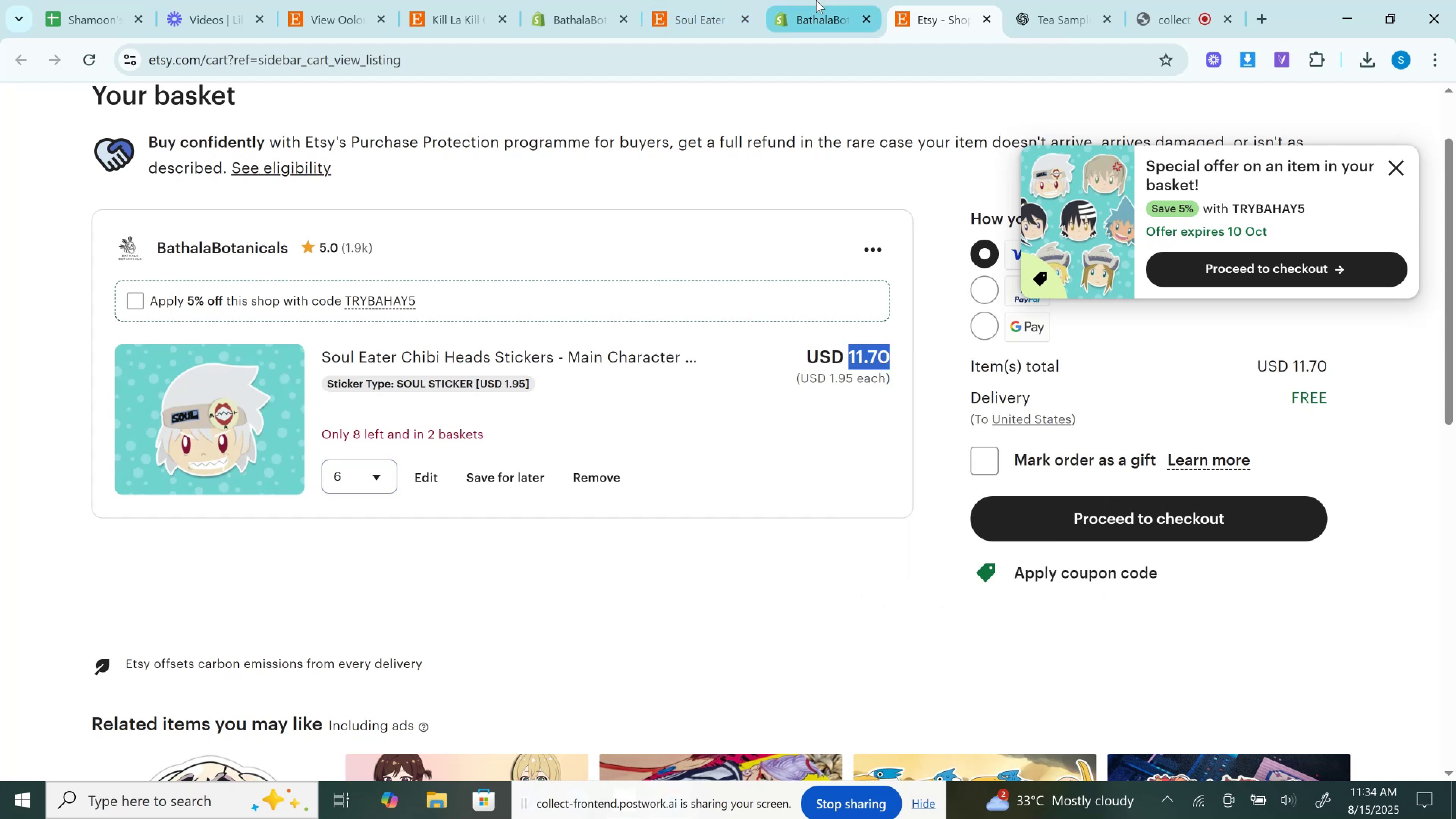 
left_click([816, 0])
 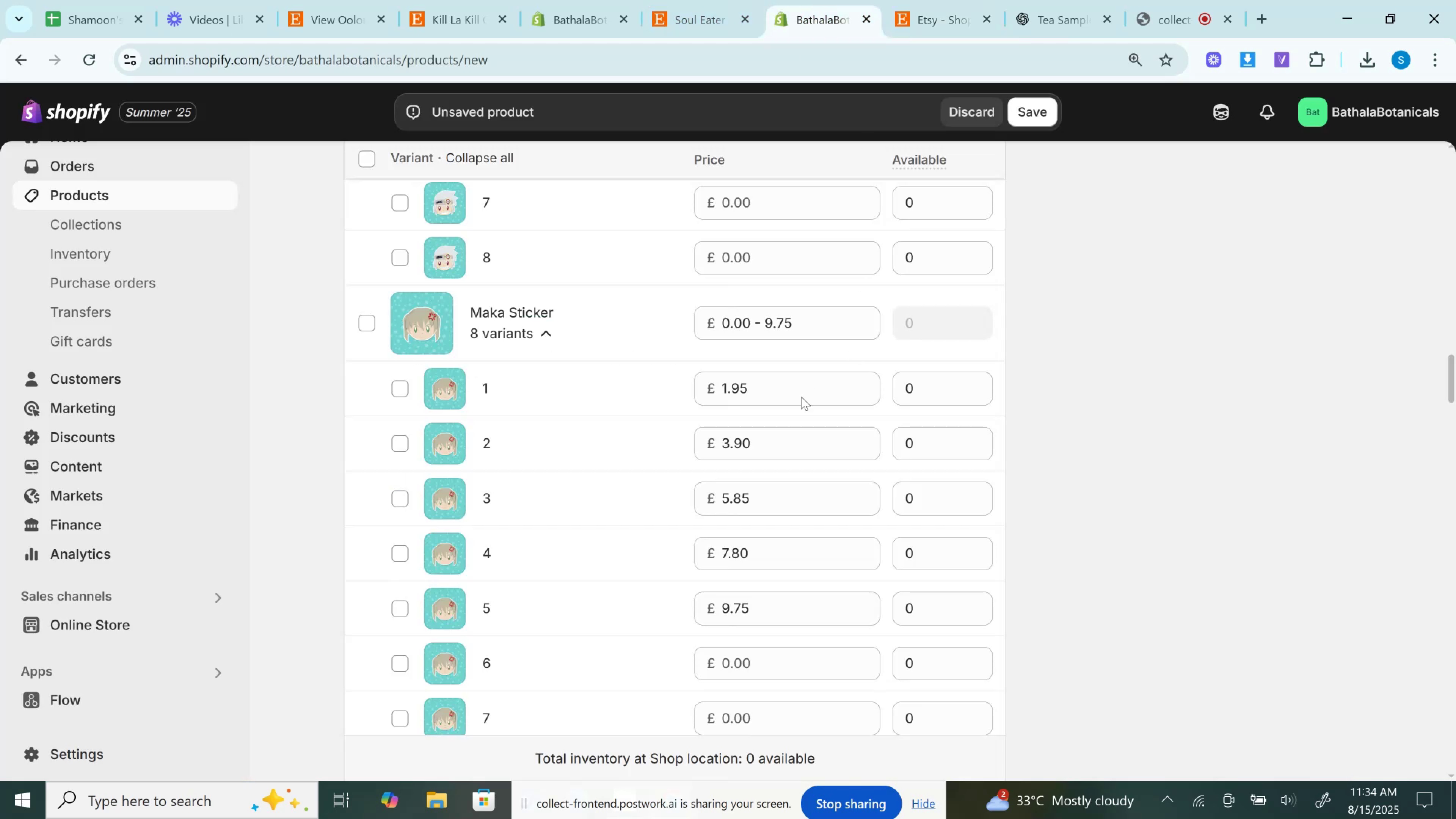 
scroll: coordinate [790, 410], scroll_direction: up, amount: 7.0
 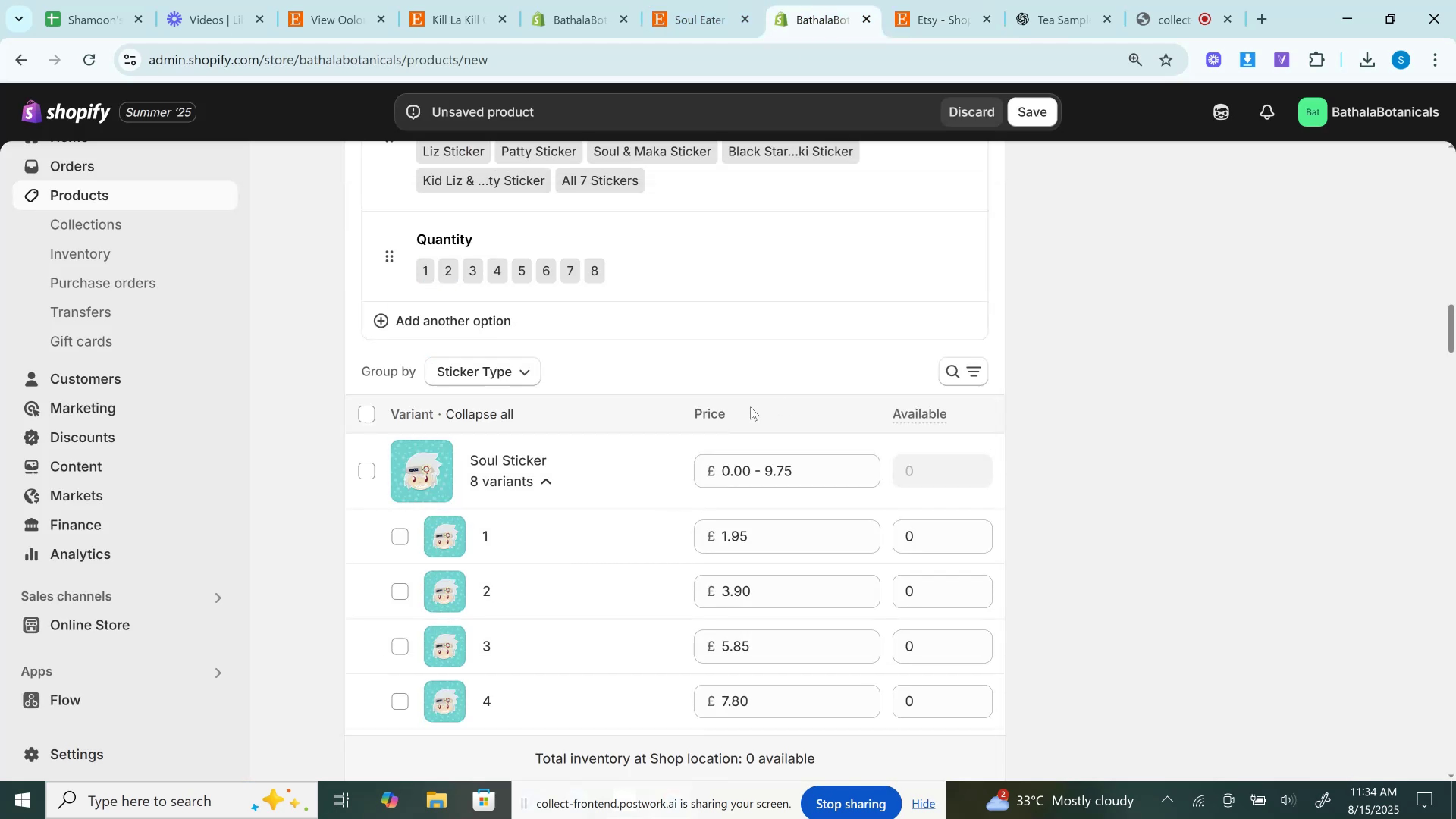 
scroll: coordinate [730, 484], scroll_direction: down, amount: 4.0
 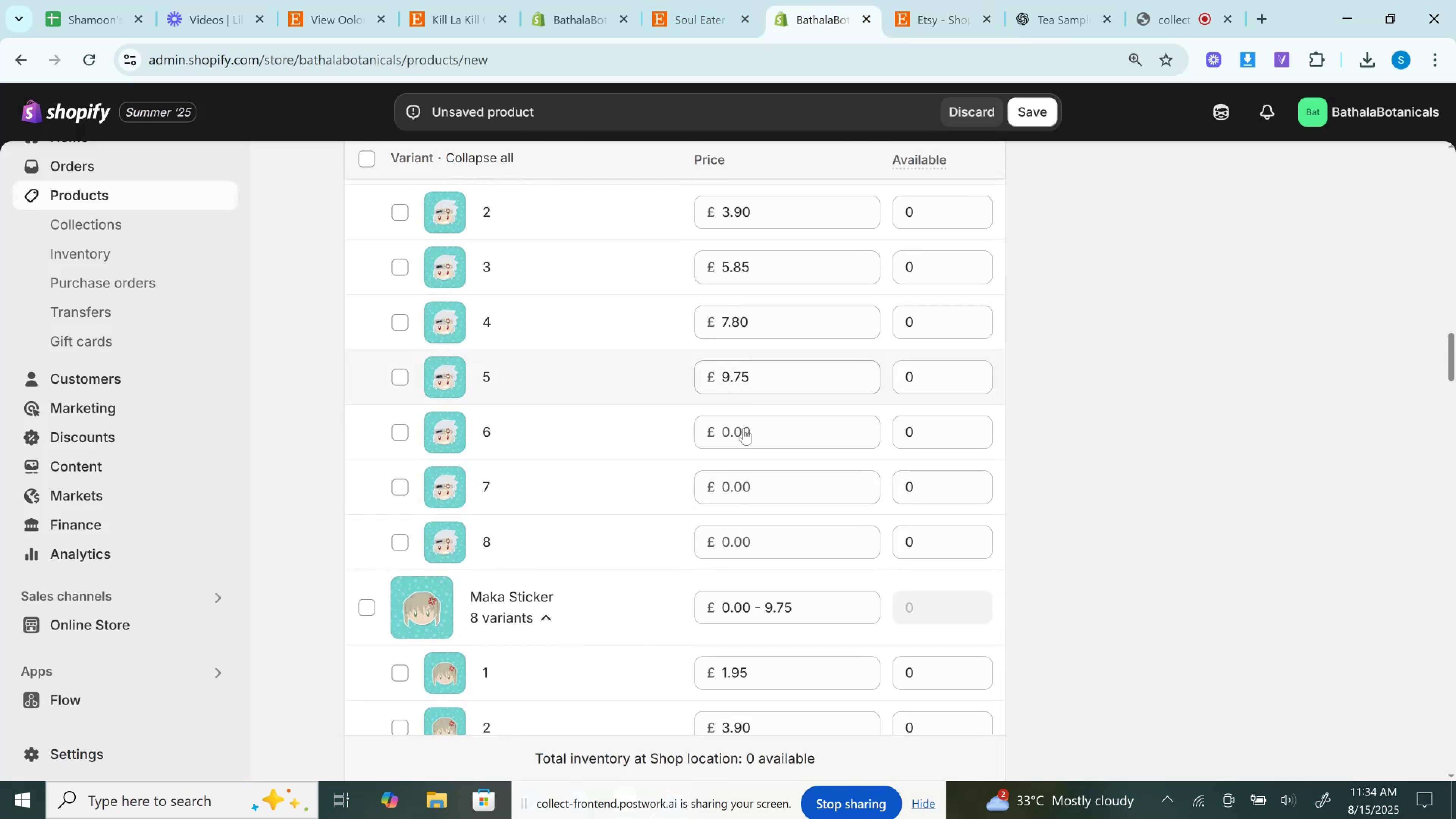 
left_click([744, 437])
 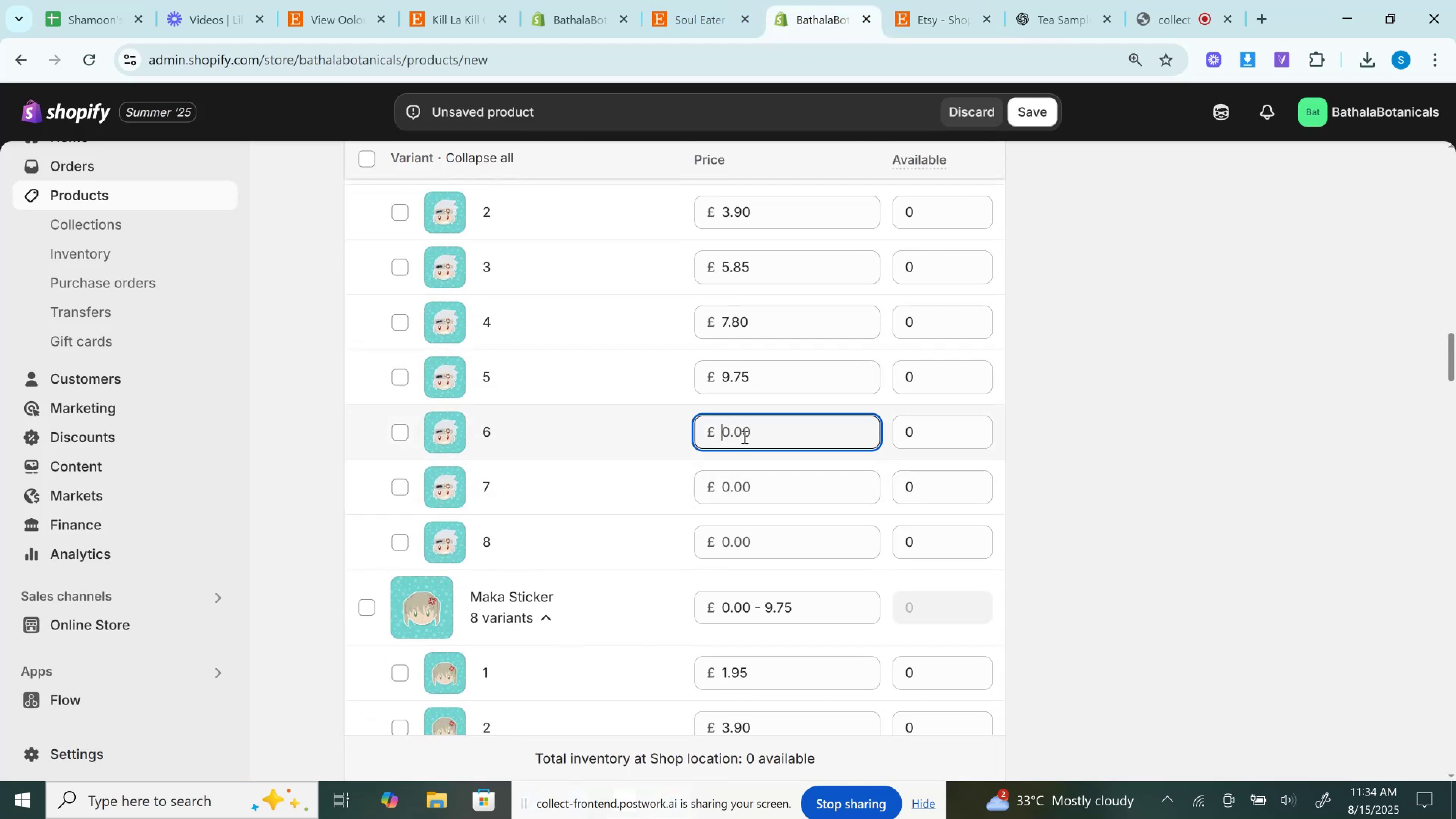 
right_click([744, 437])
 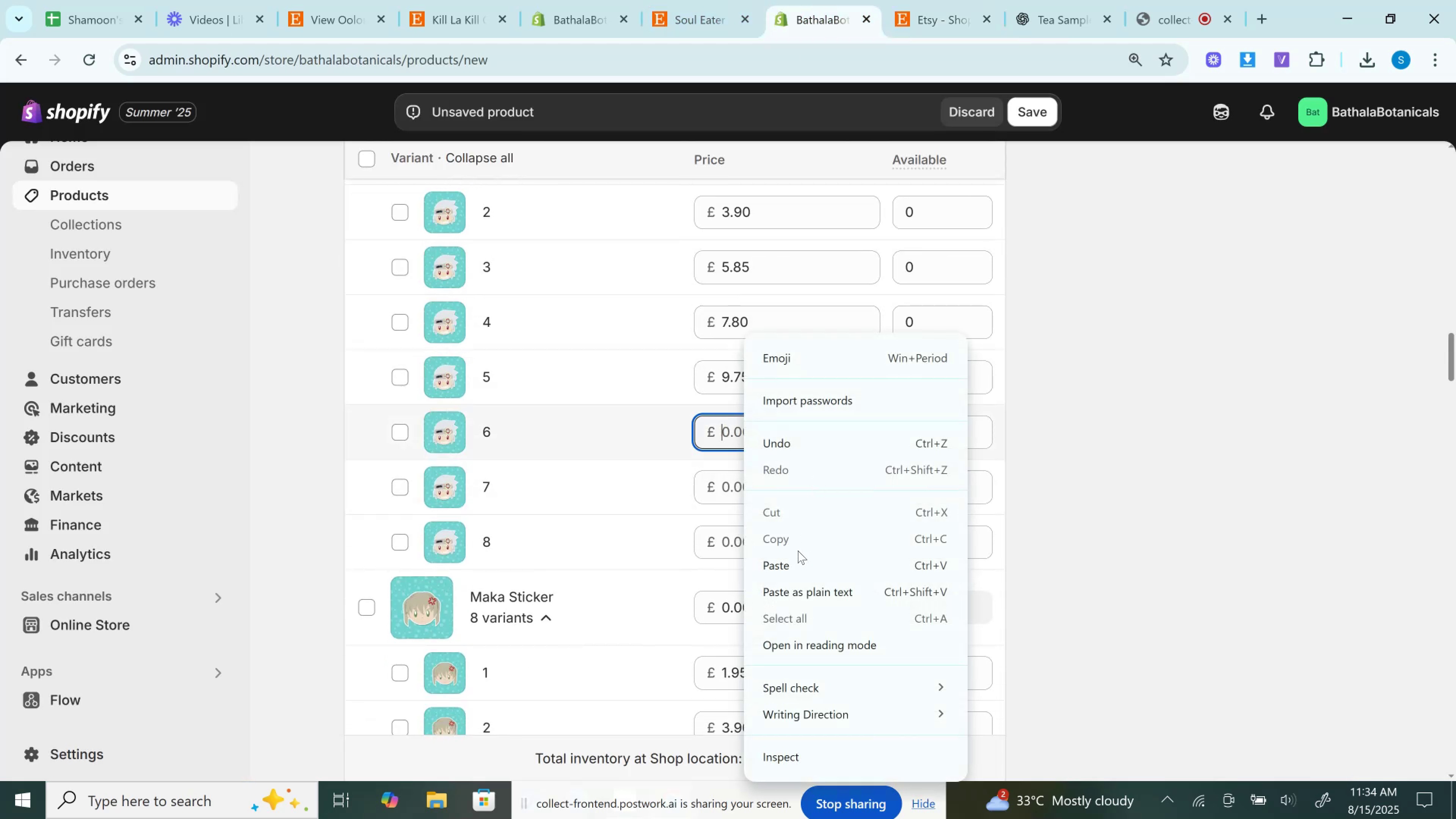 
left_click([798, 555])
 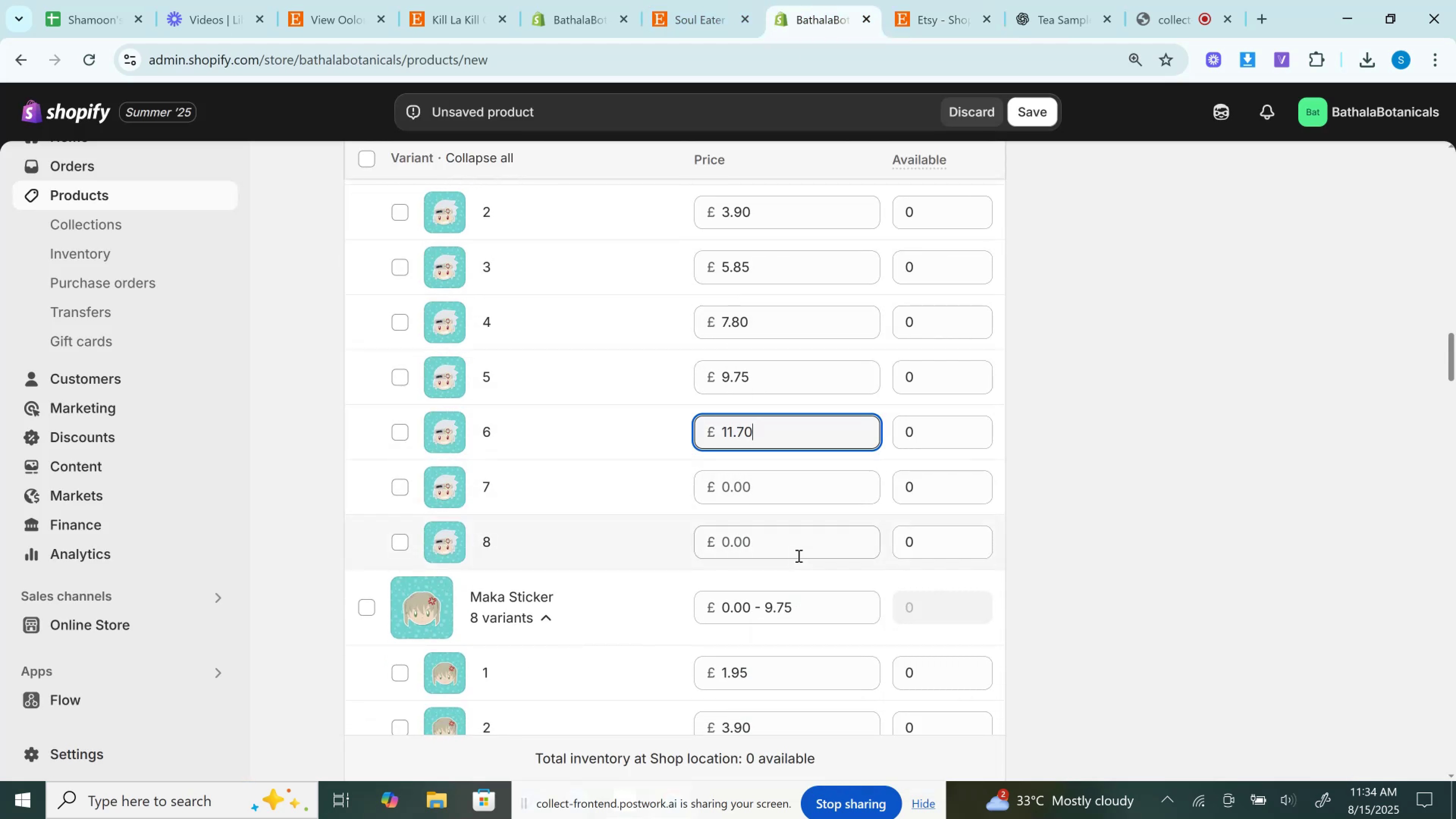 
scroll: coordinate [798, 555], scroll_direction: down, amount: 3.0
 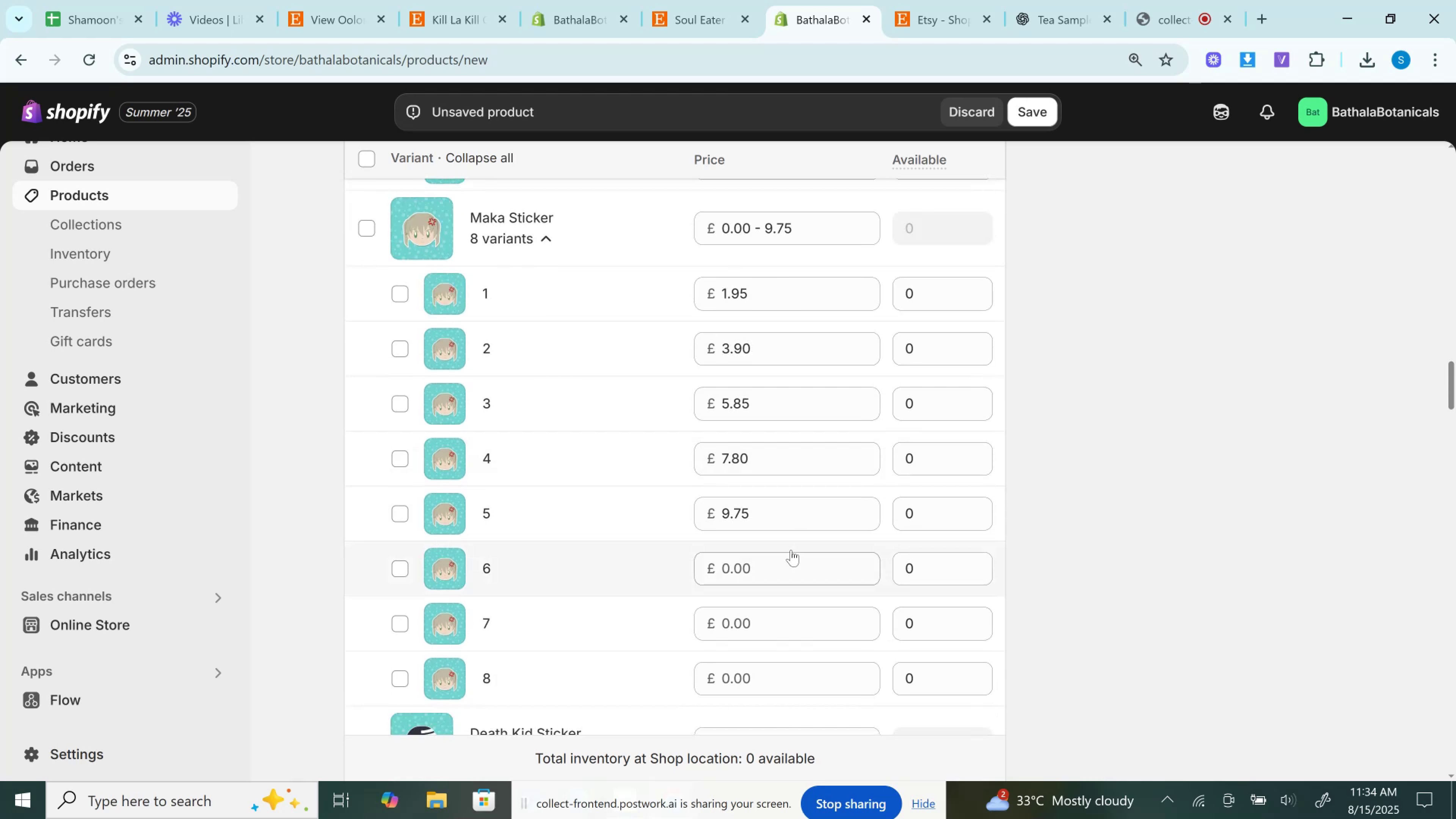 
left_click([791, 555])
 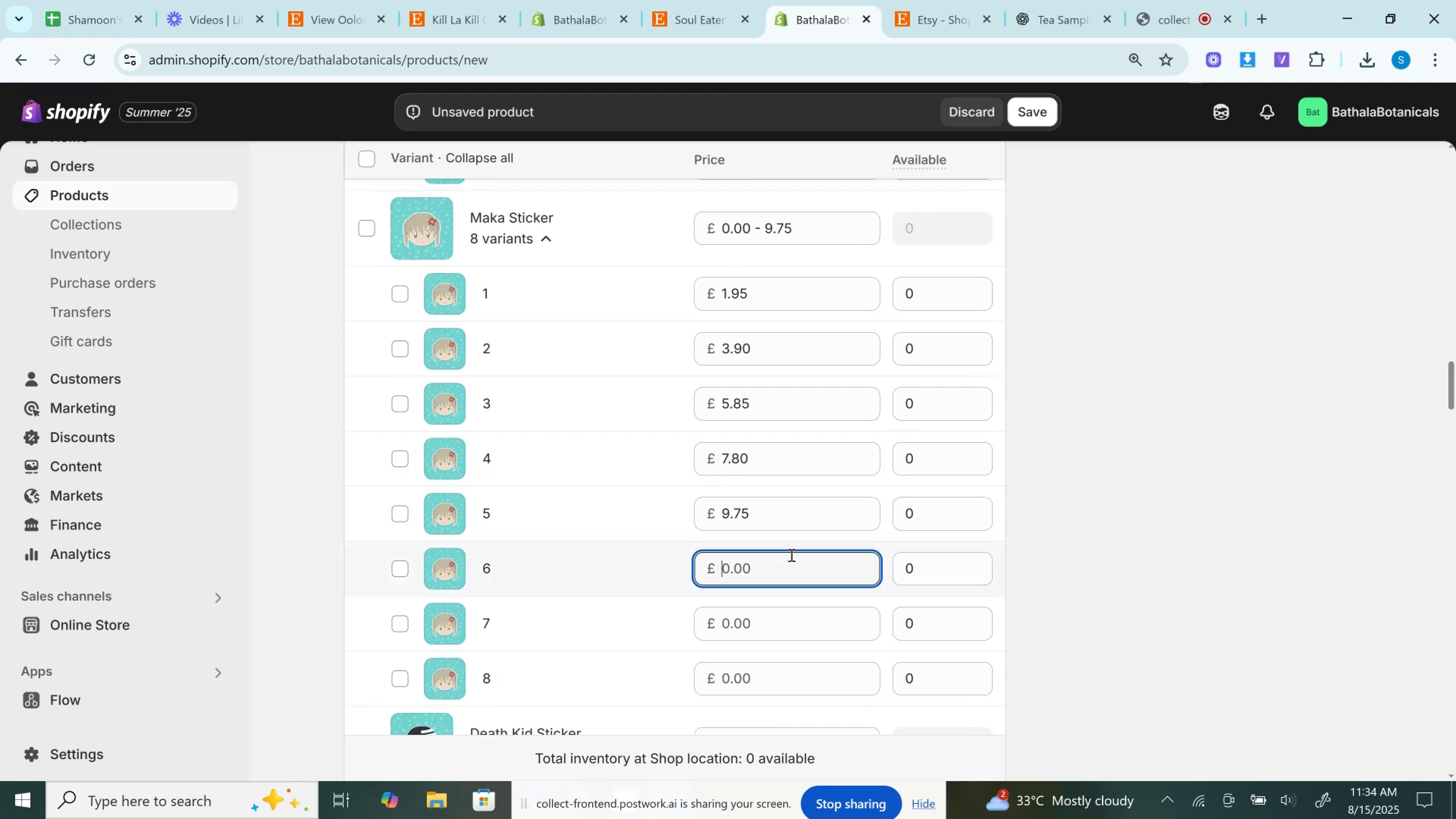 
right_click([791, 555])
 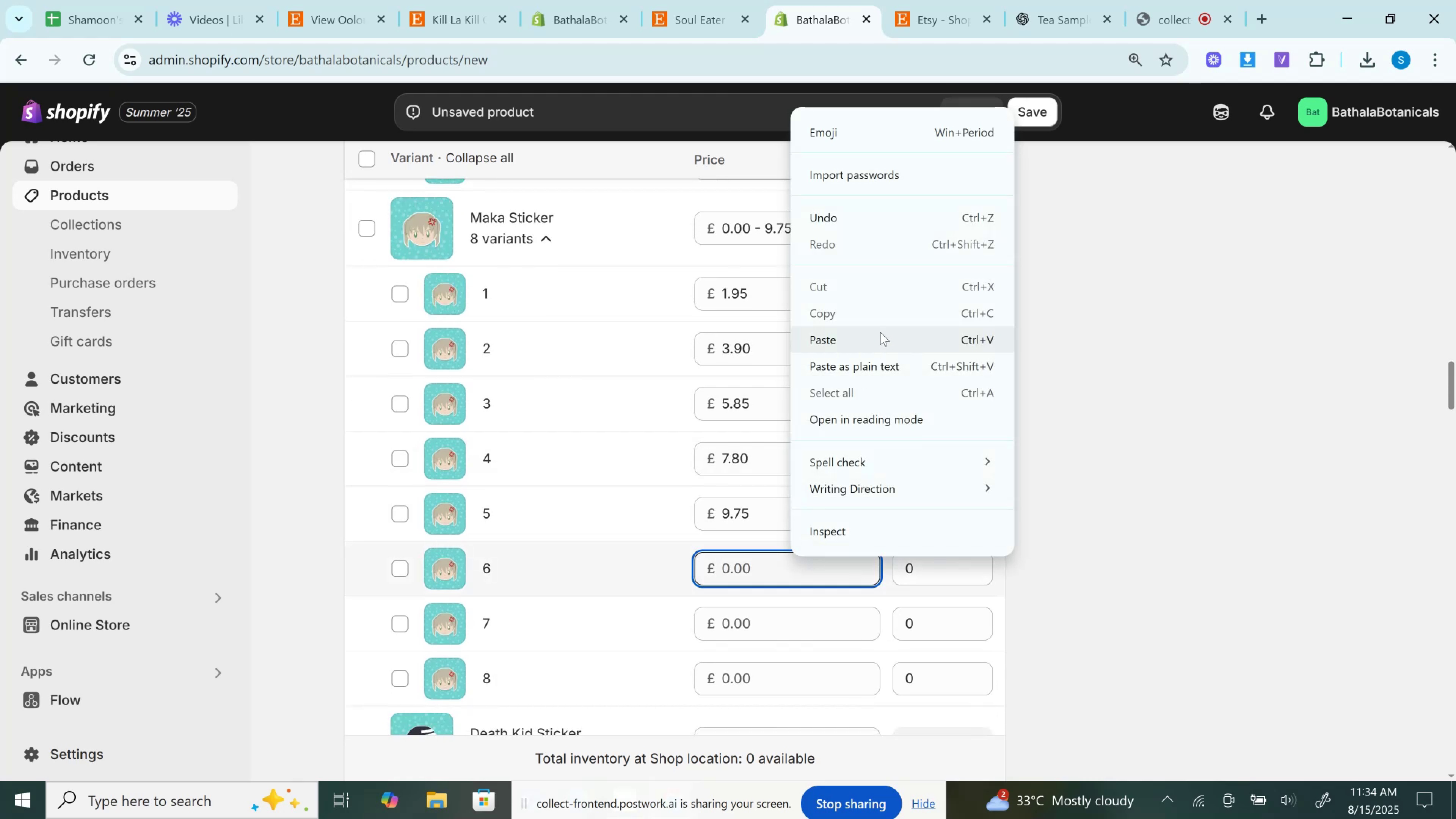 
left_click([880, 331])
 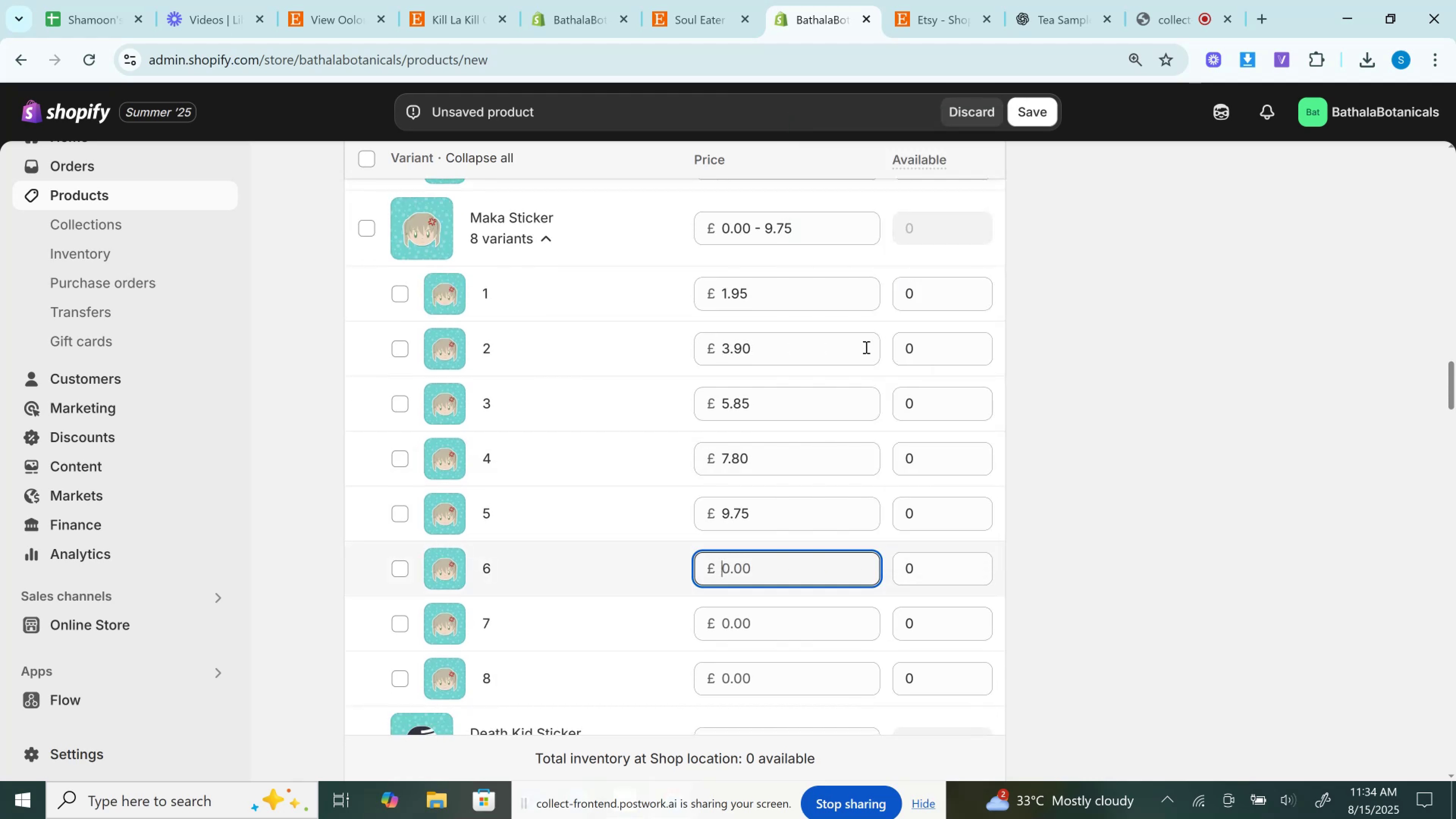 
scroll: coordinate [860, 368], scroll_direction: down, amount: 3.0
 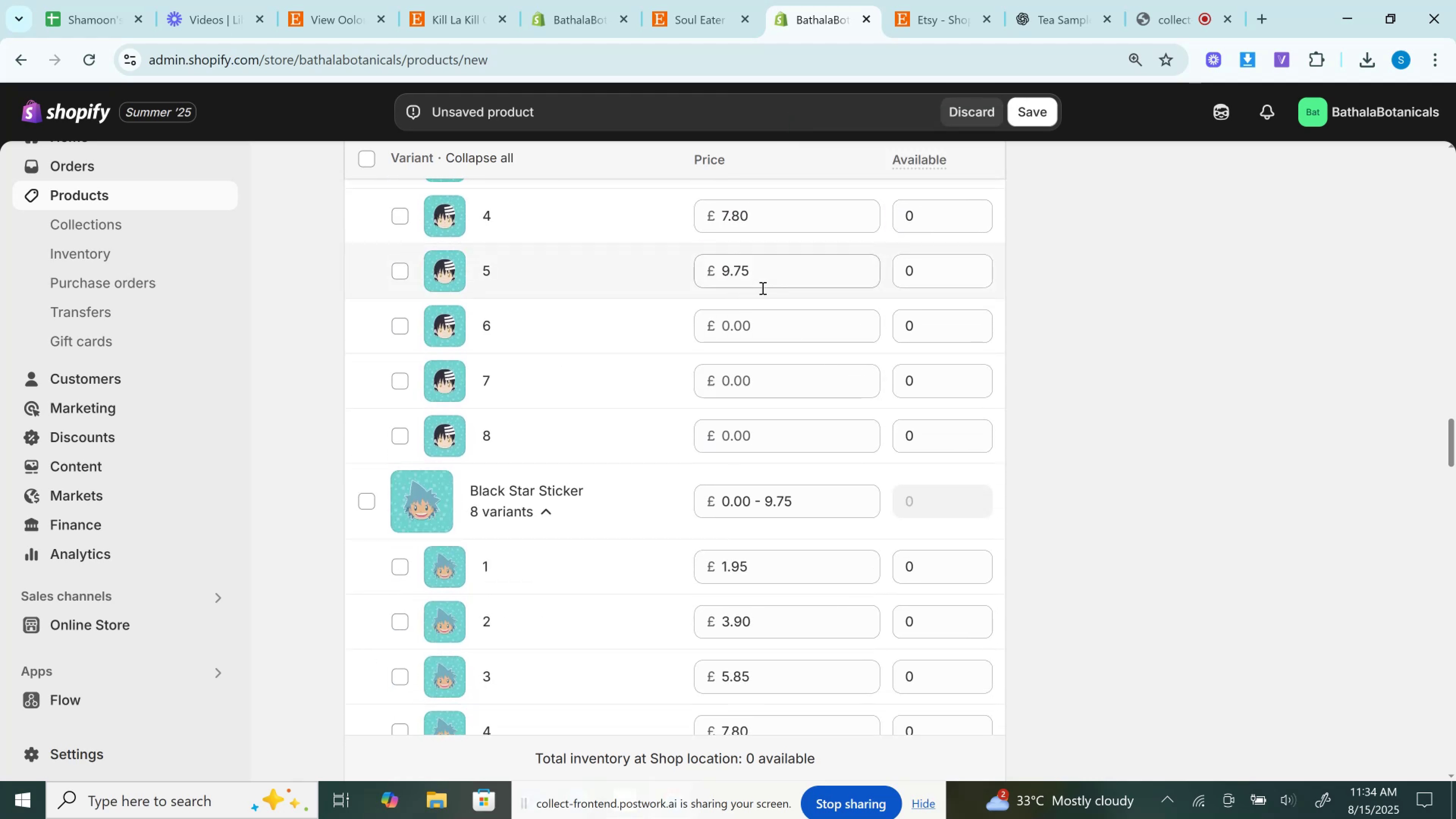 
left_click([766, 329])
 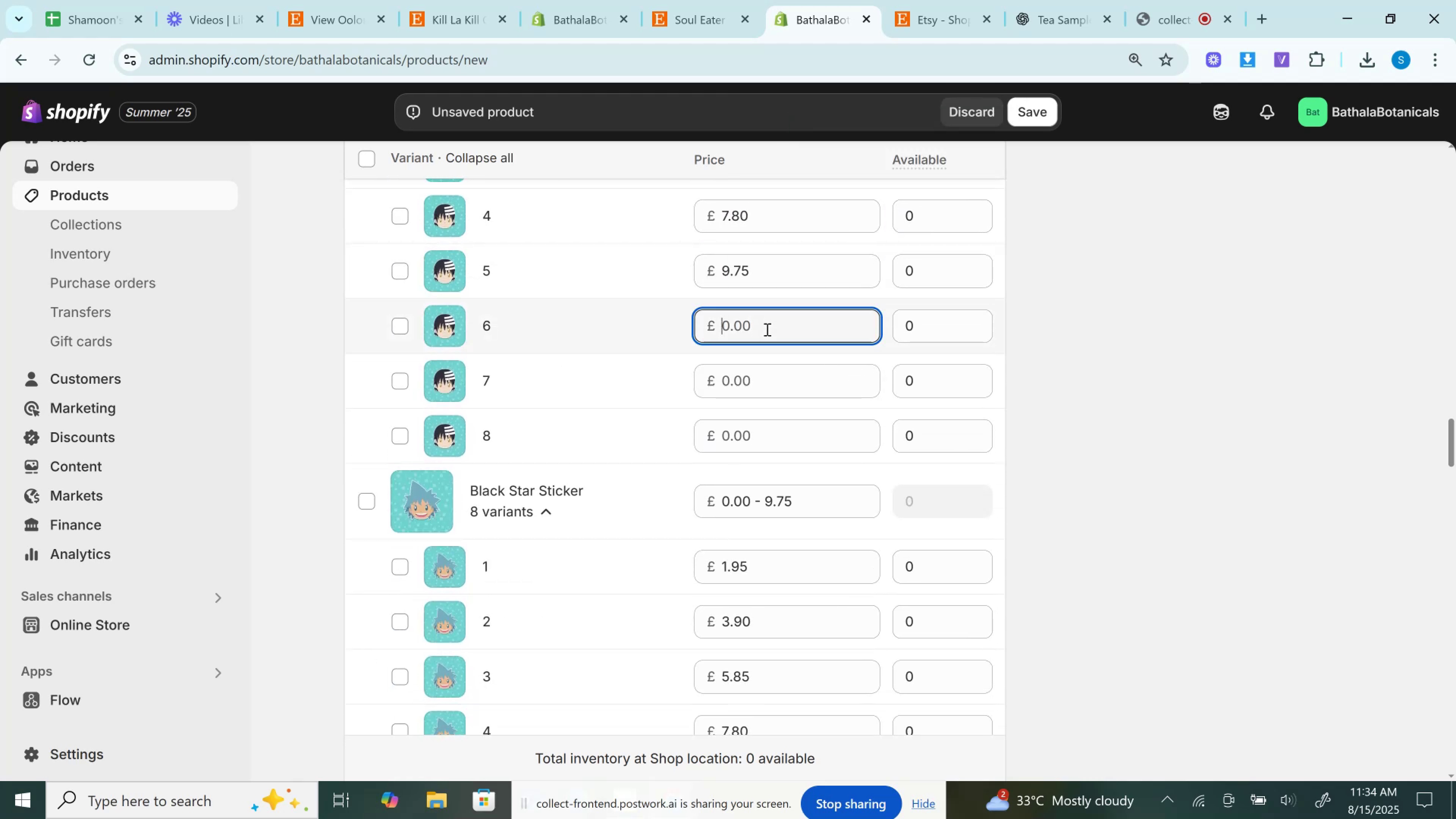 
right_click([766, 329])
 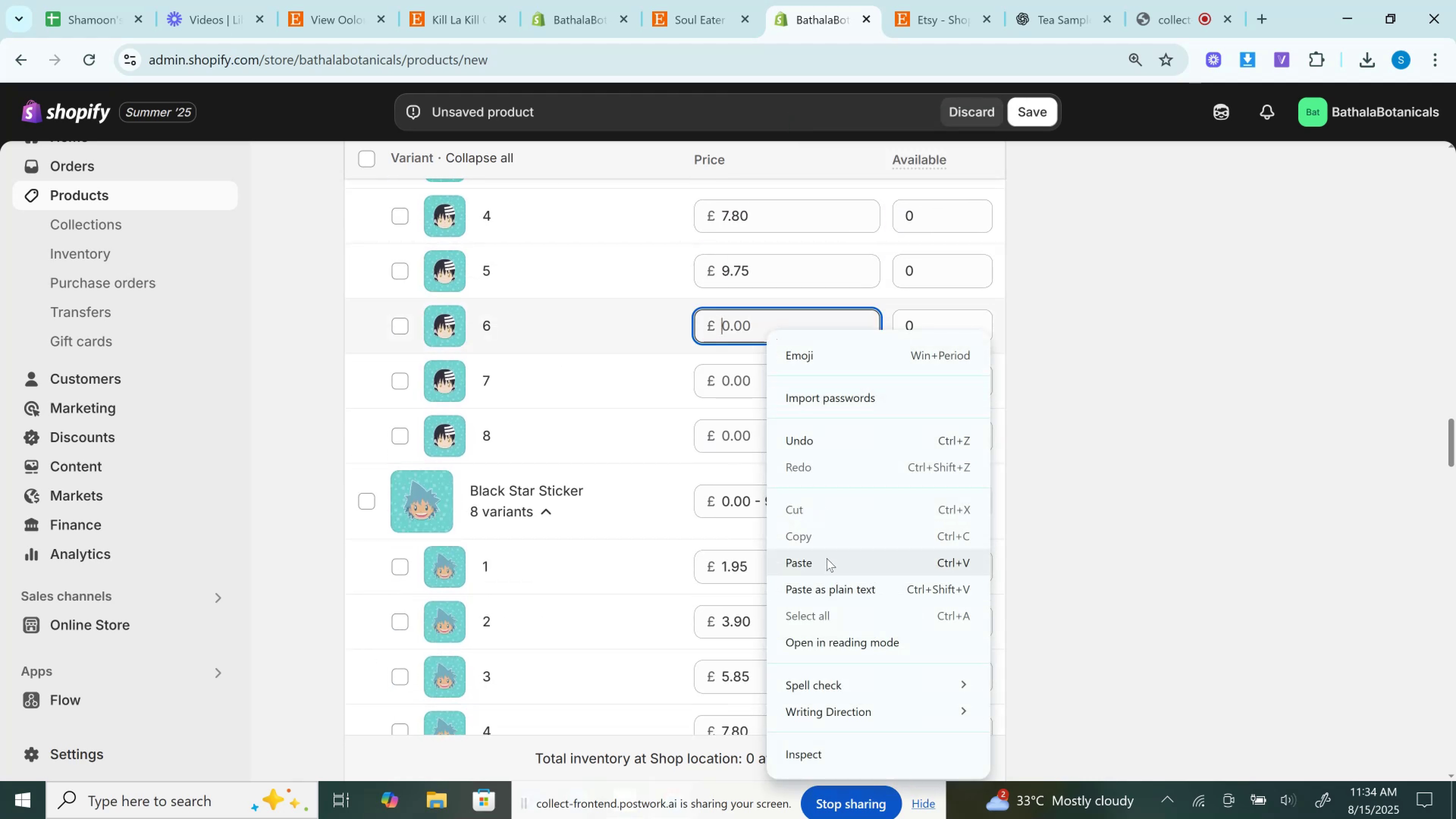 
scroll: coordinate [824, 554], scroll_direction: down, amount: 1.0
 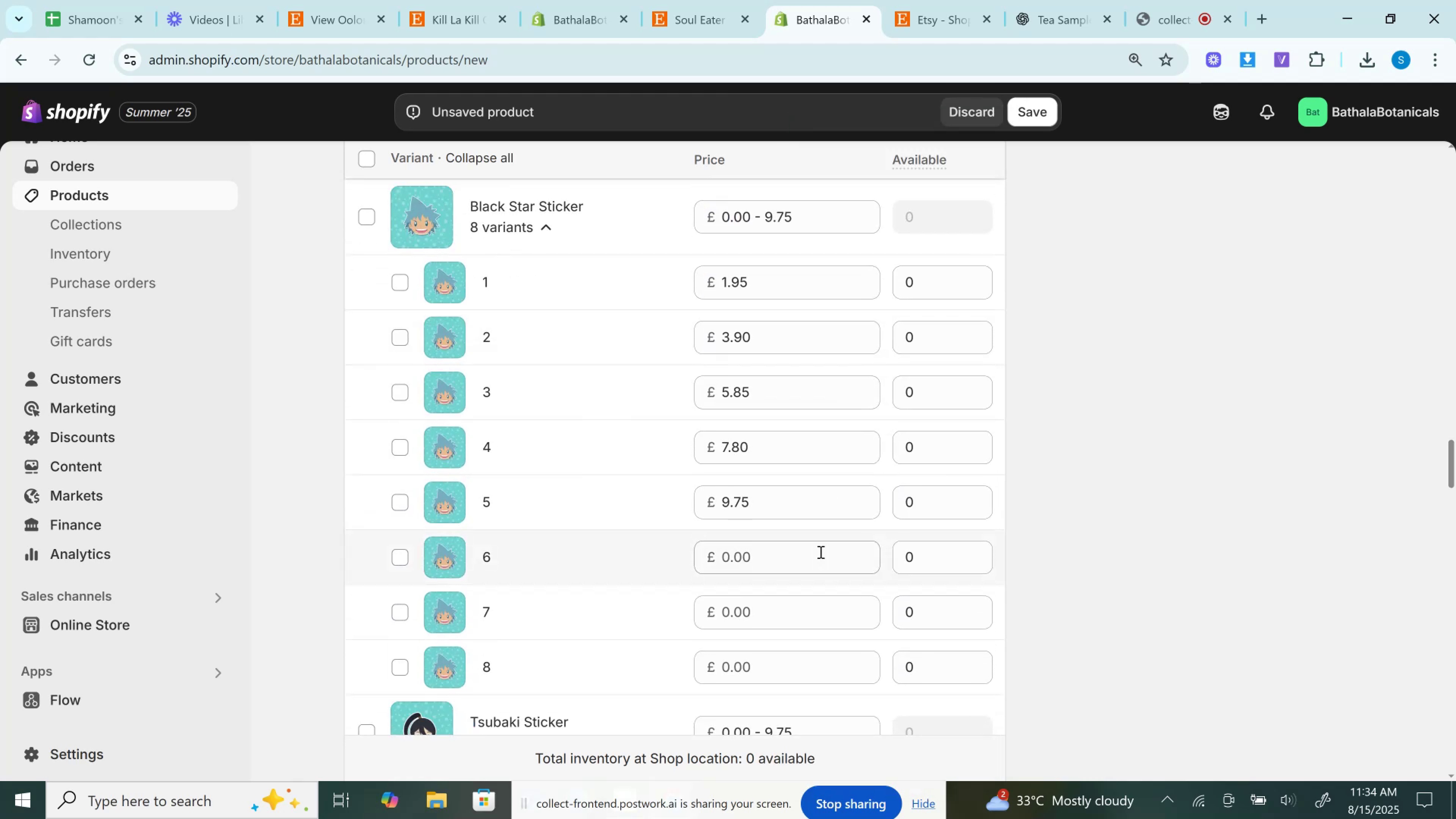 
right_click([820, 552])
 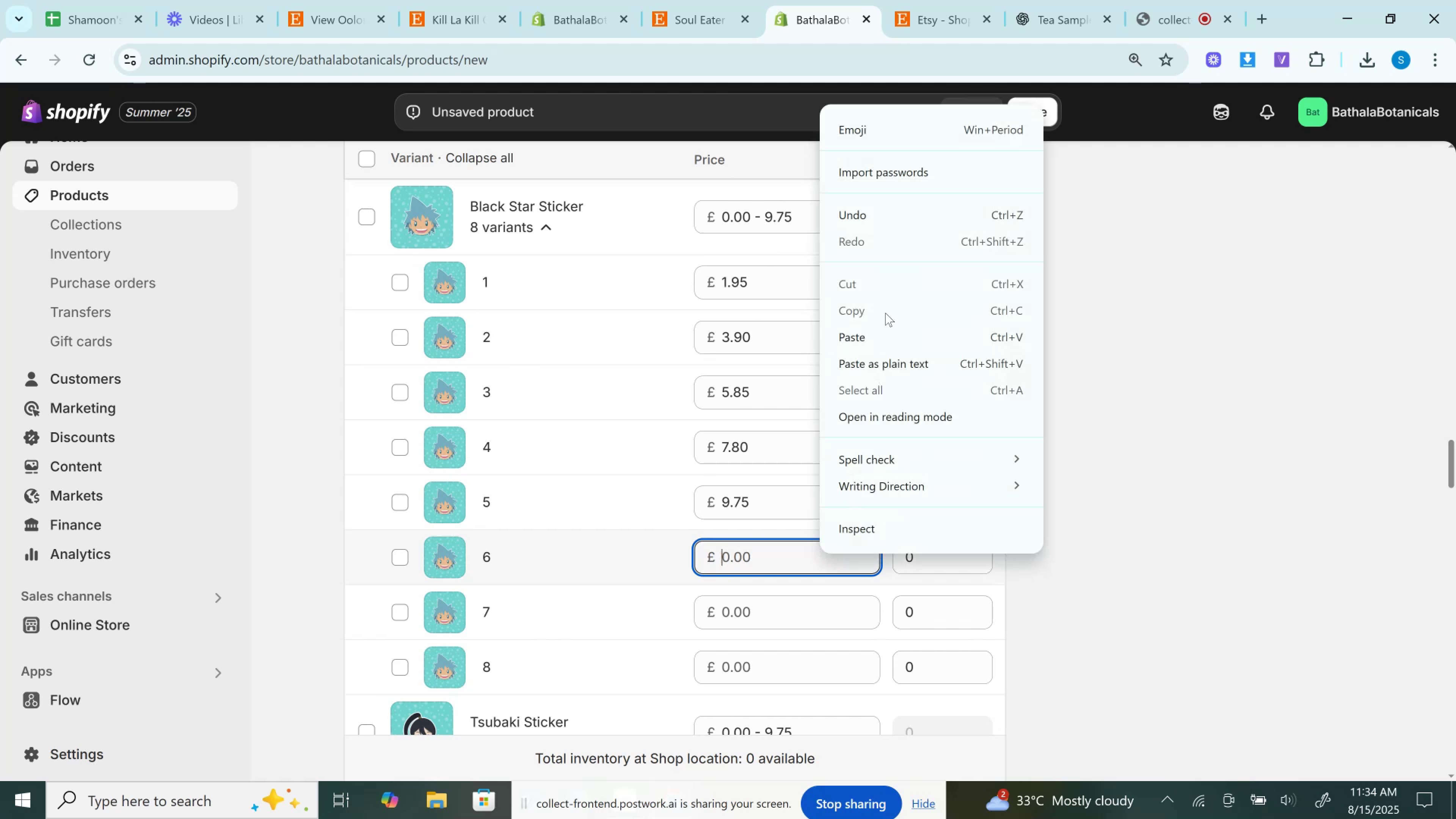 
left_click_drag(start_coordinate=[888, 350], to_coordinate=[891, 333])
 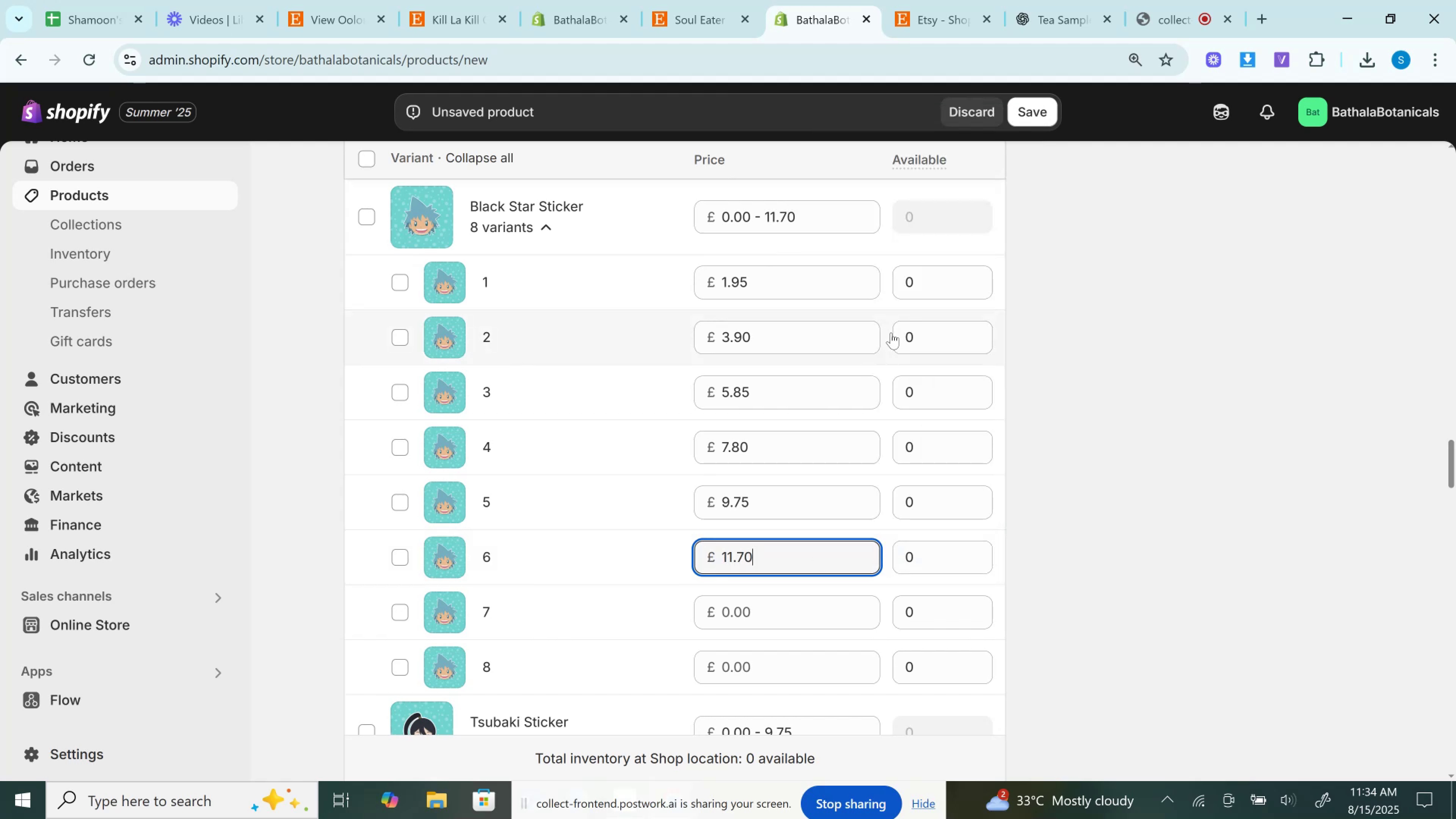 
scroll: coordinate [852, 395], scroll_direction: down, amount: 6.0
 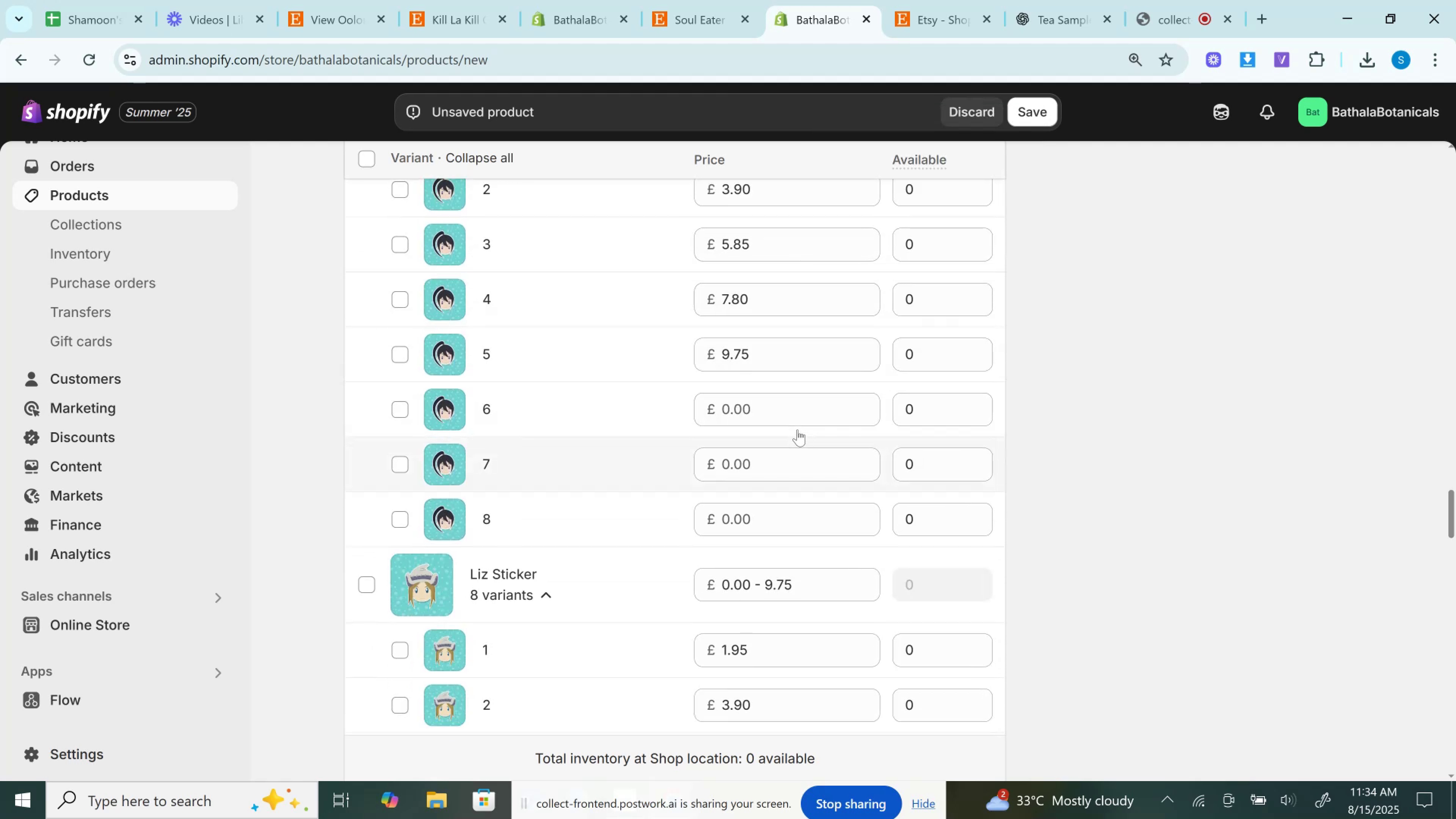 
left_click([780, 412])
 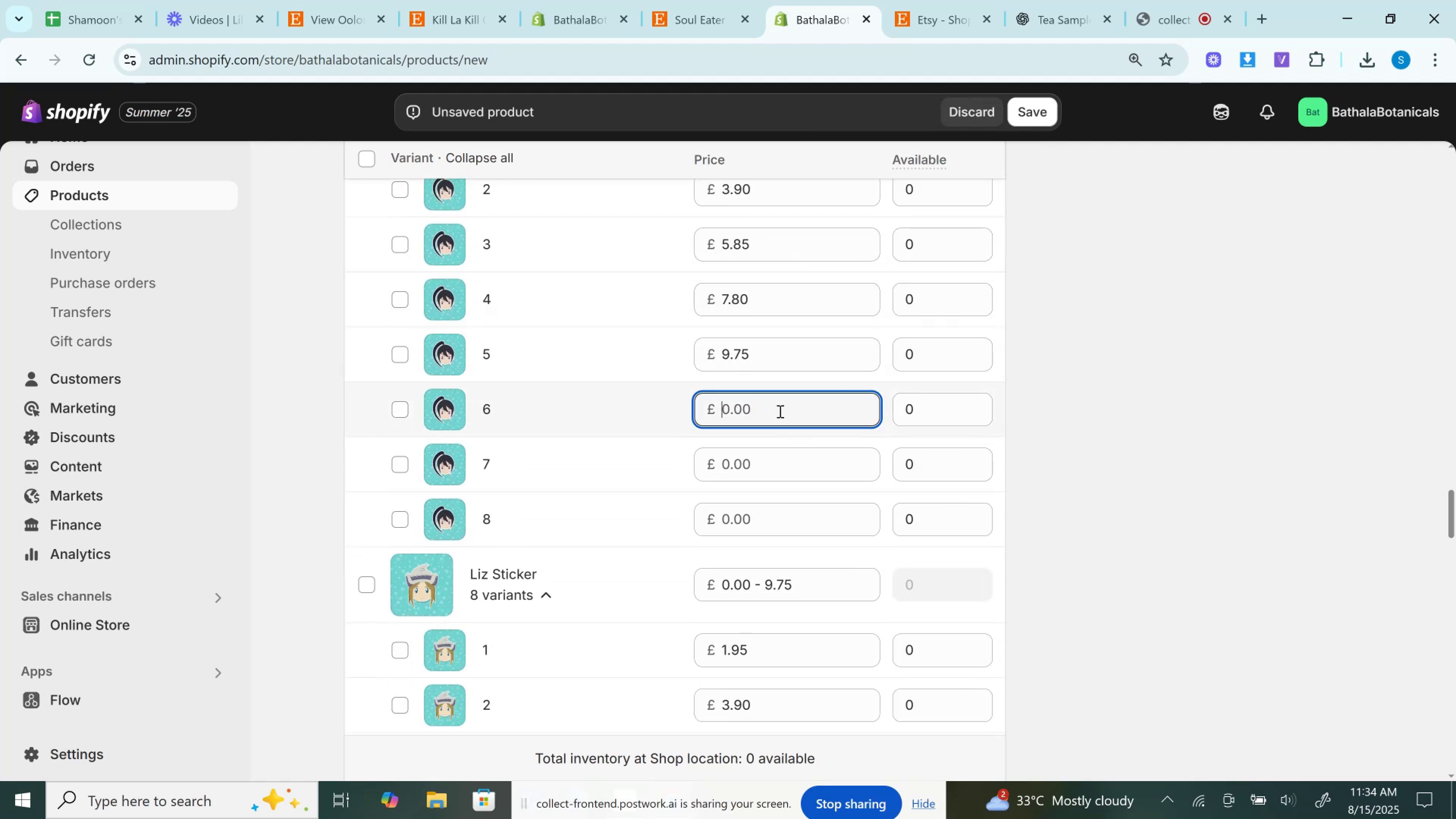 
right_click([779, 411])
 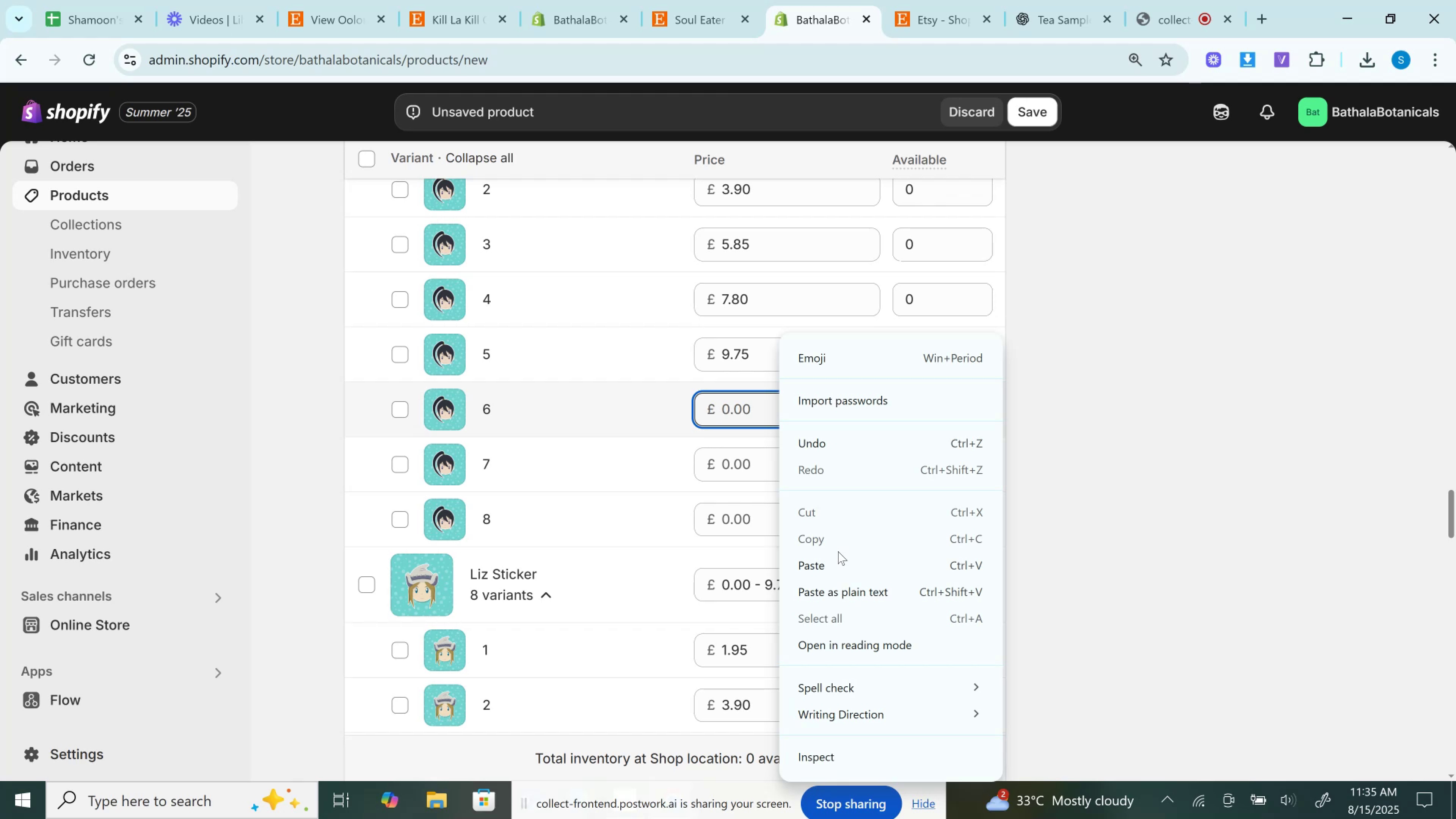 
wait(55.22)
 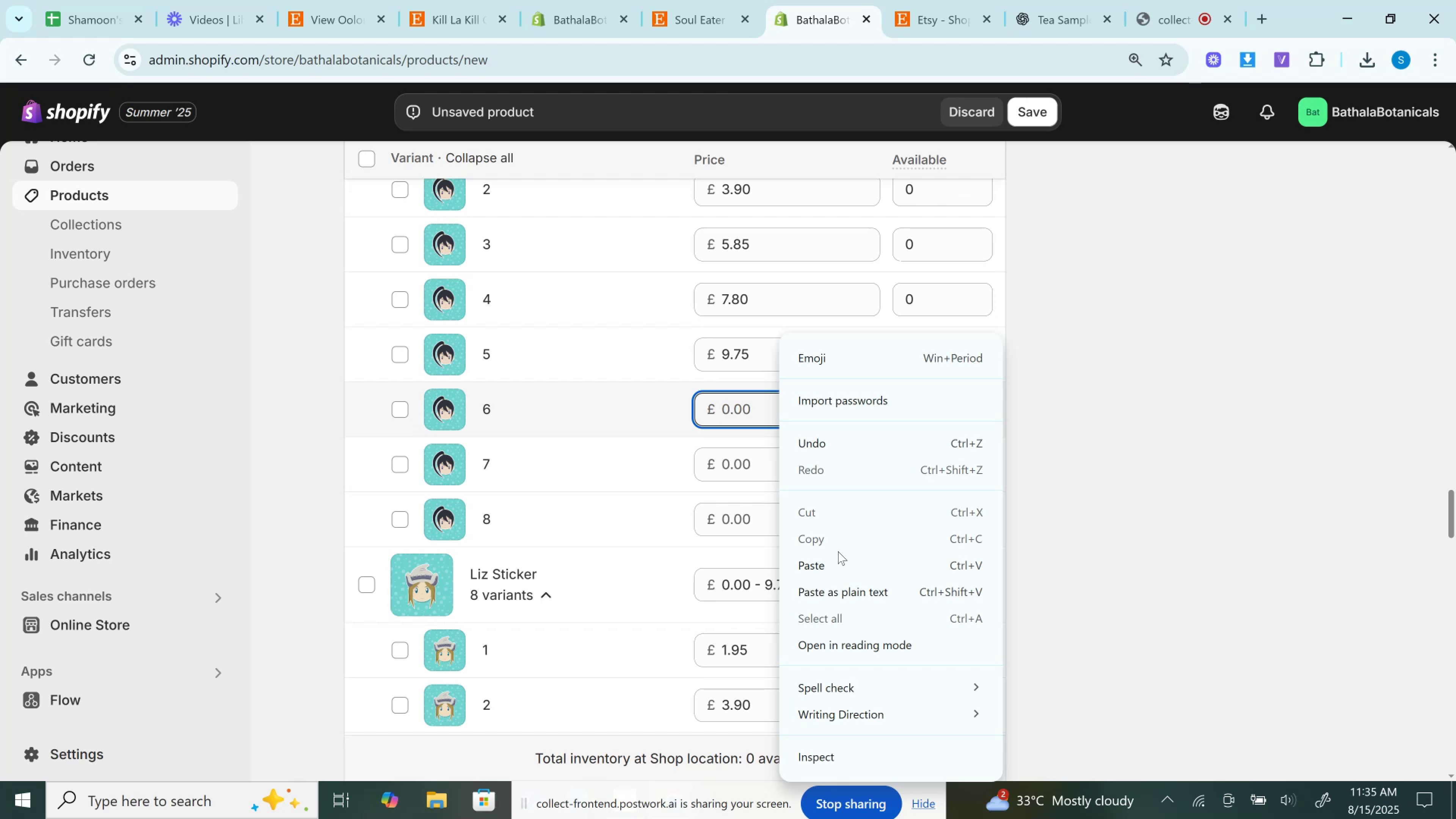 
left_click([731, 407])
 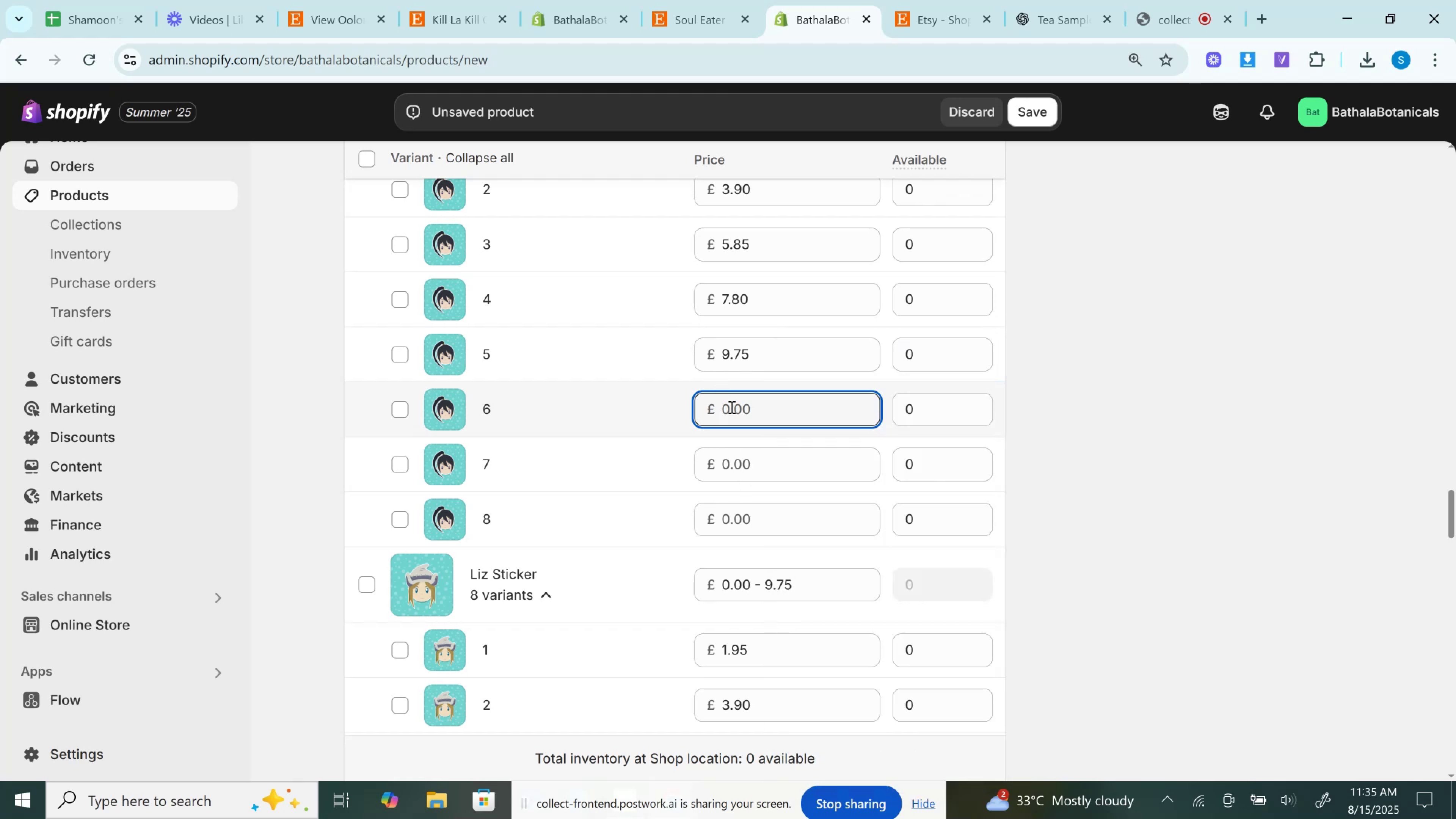 
key(Control+V)
 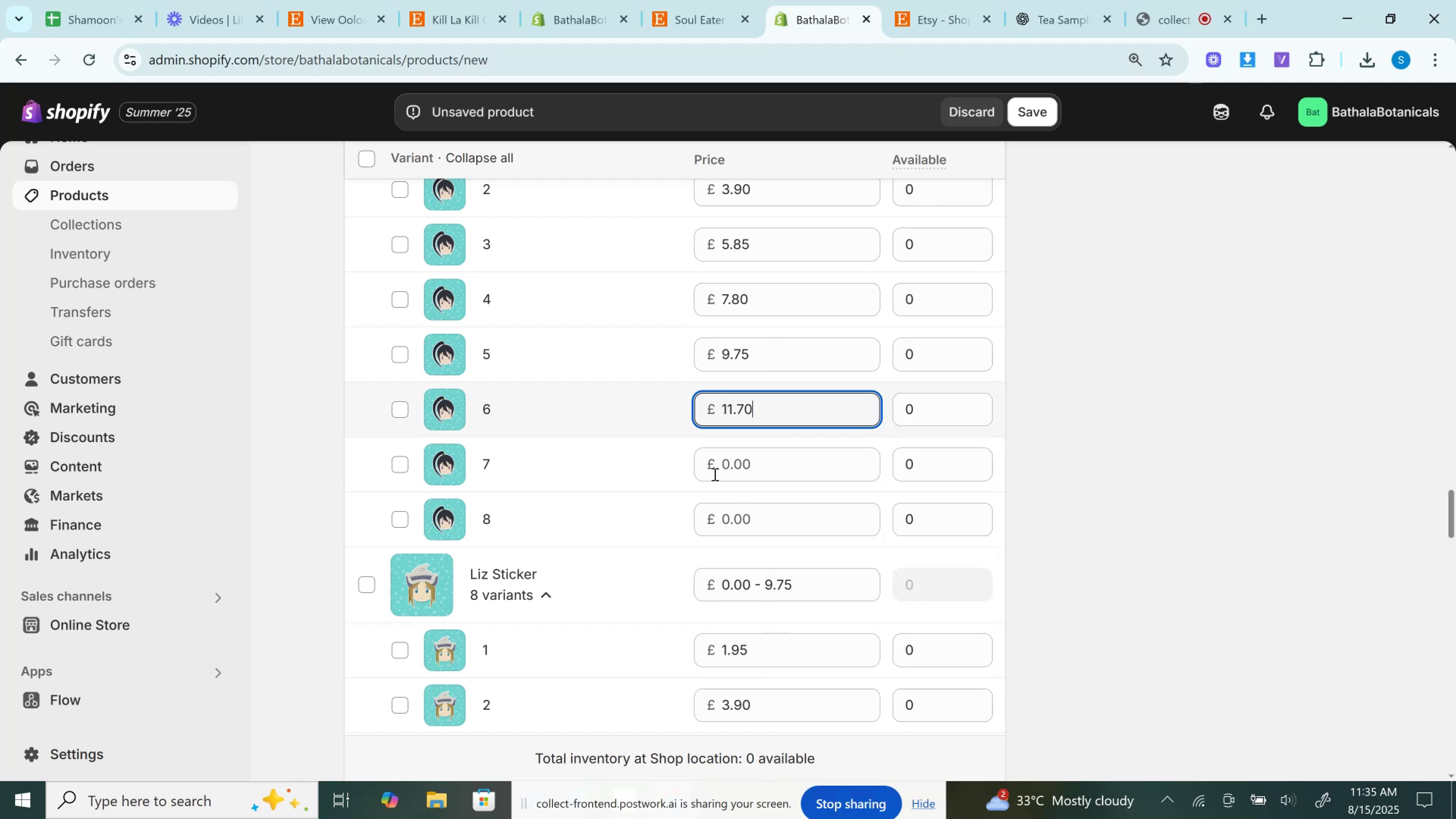 
scroll: coordinate [714, 497], scroll_direction: down, amount: 3.0
 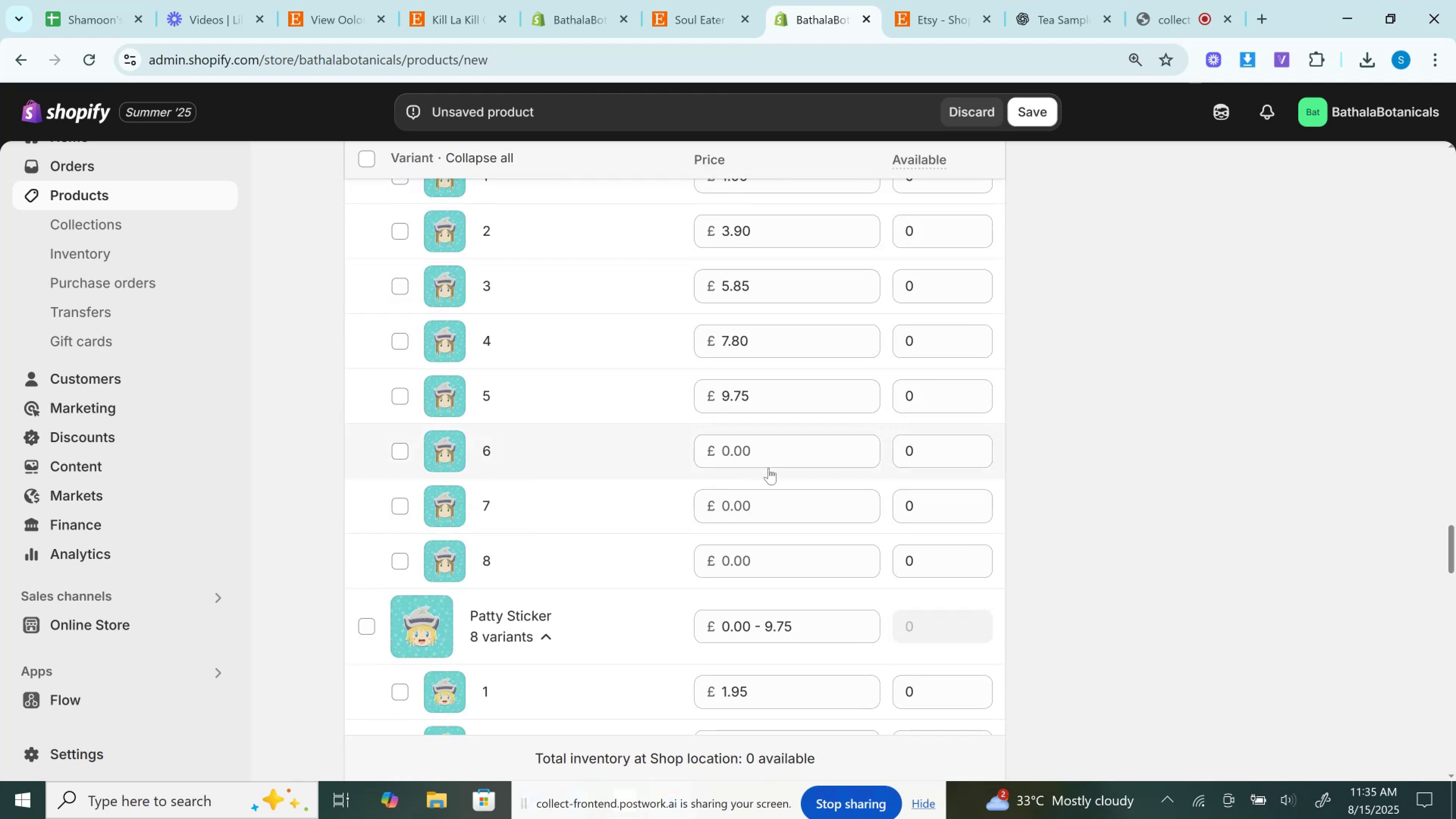 
left_click([768, 457])
 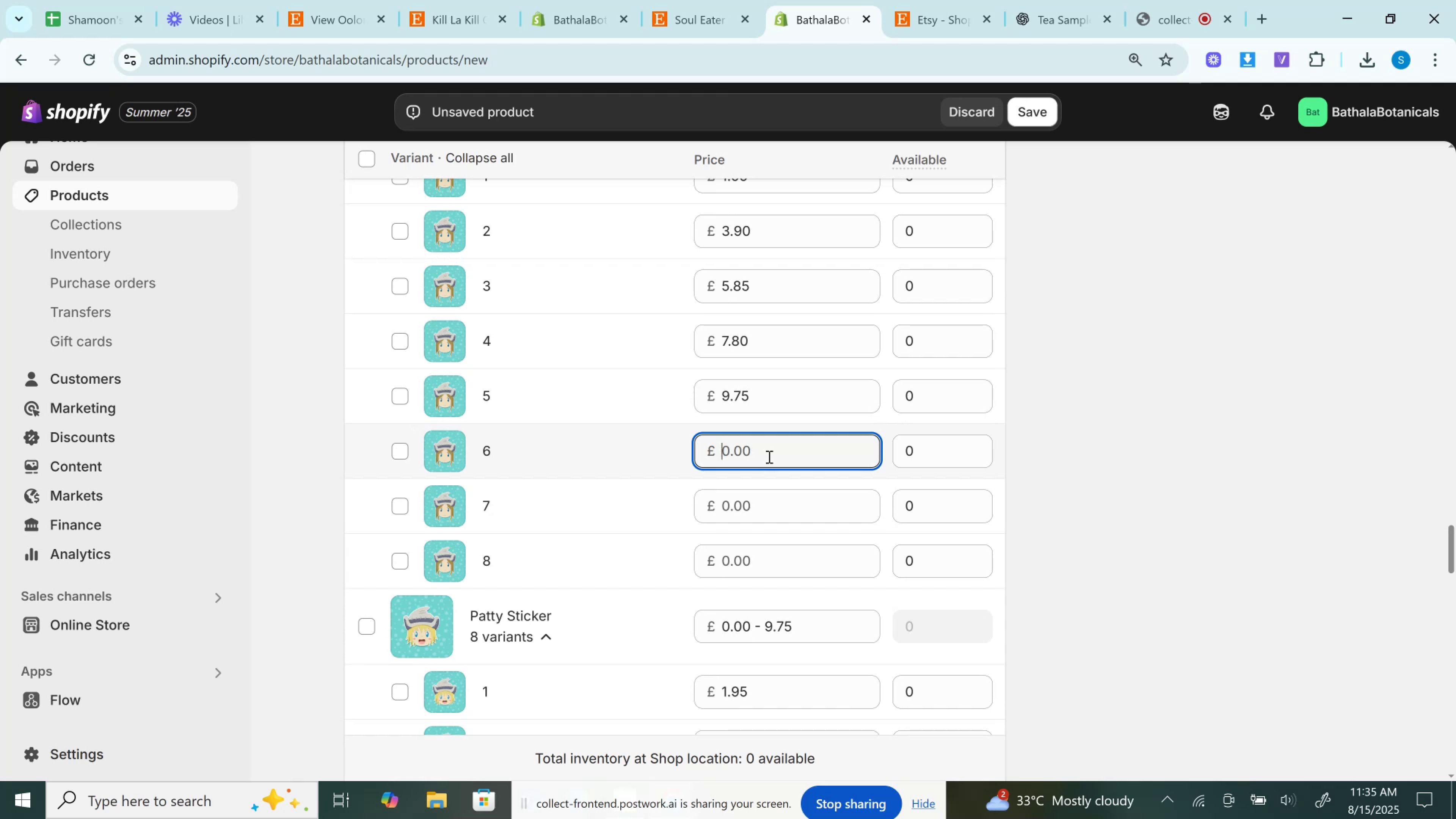 
wait(9.85)
 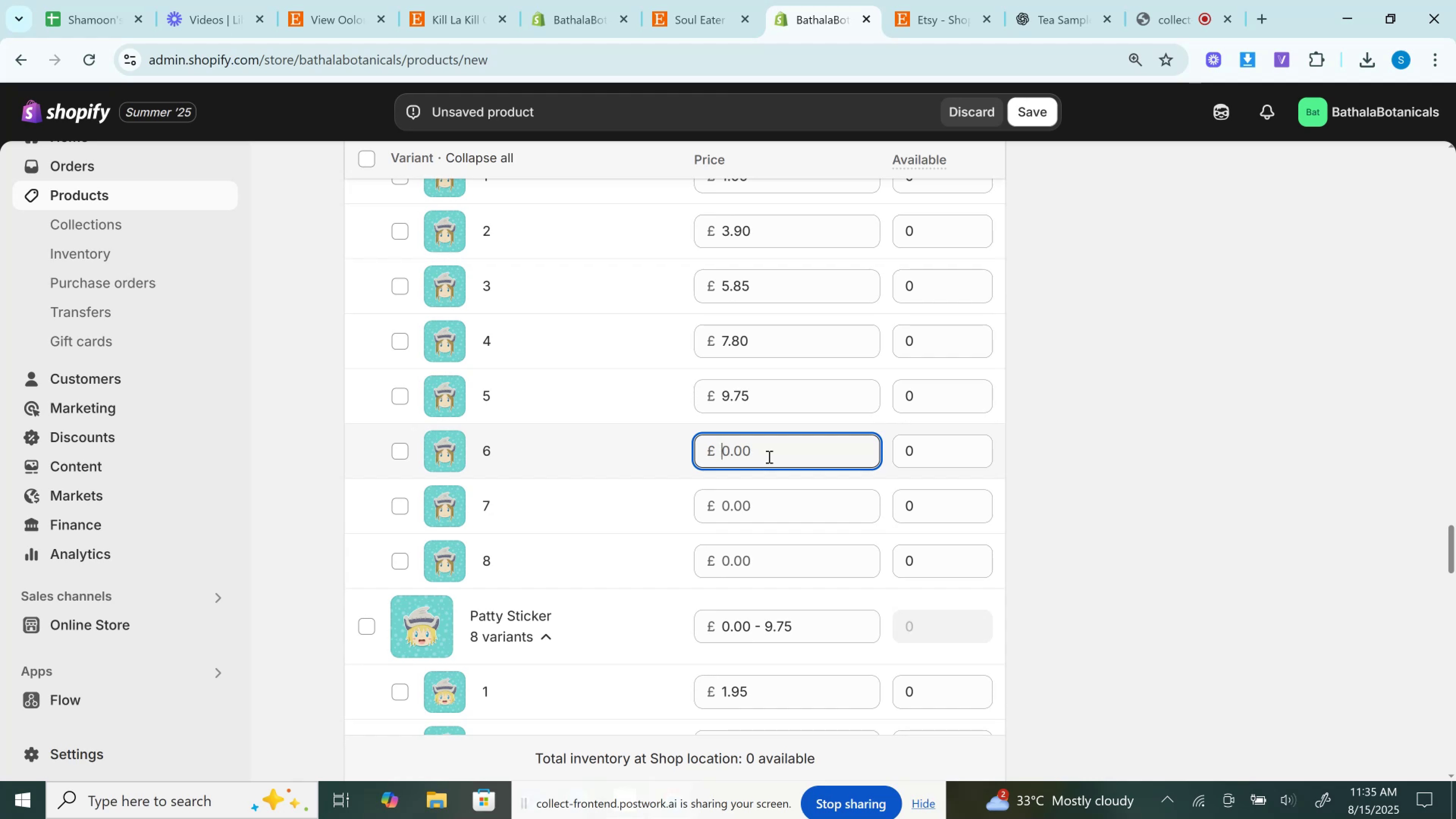 
key(Control+V)
 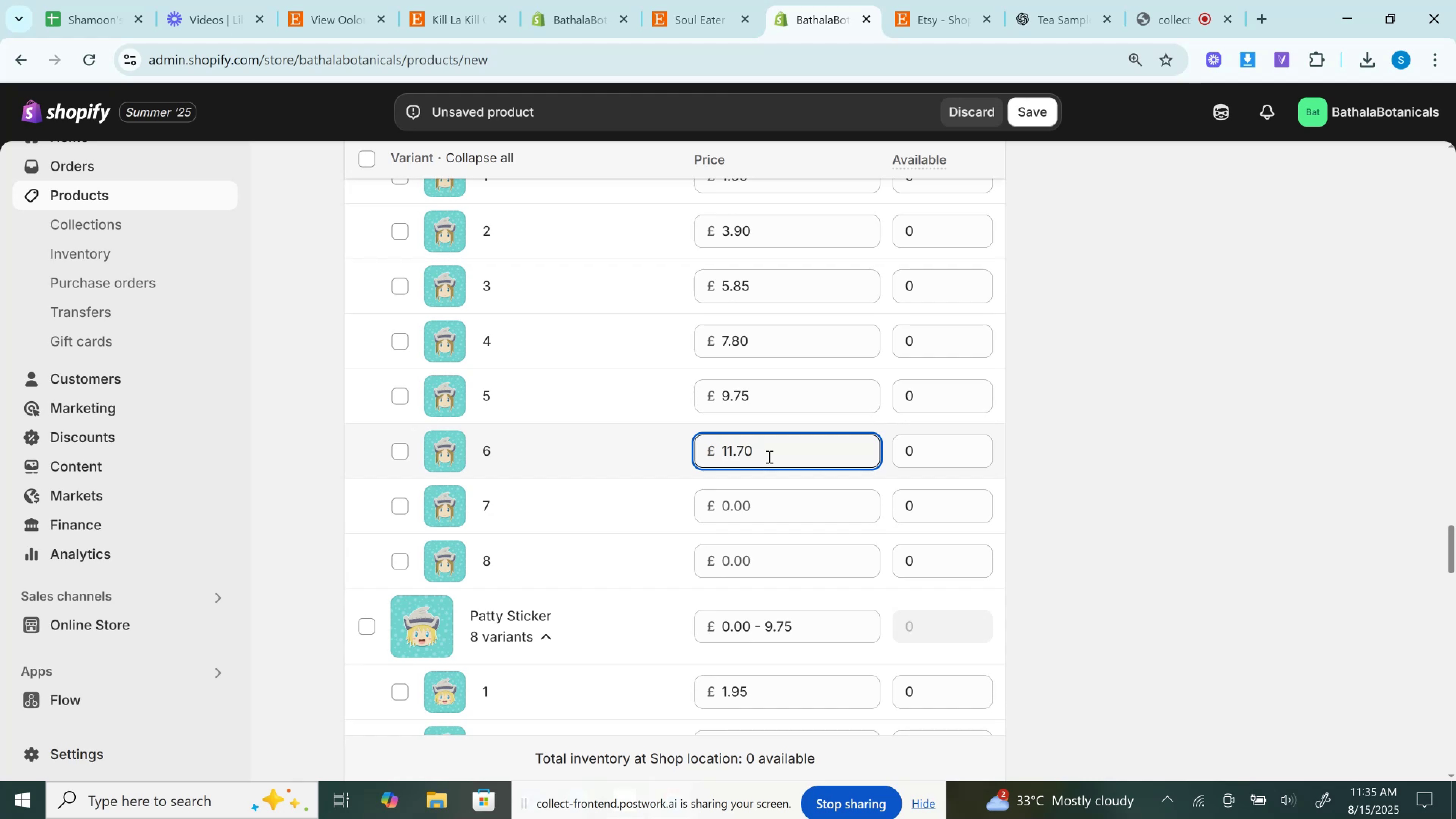 
scroll: coordinate [769, 455], scroll_direction: down, amount: 4.0
 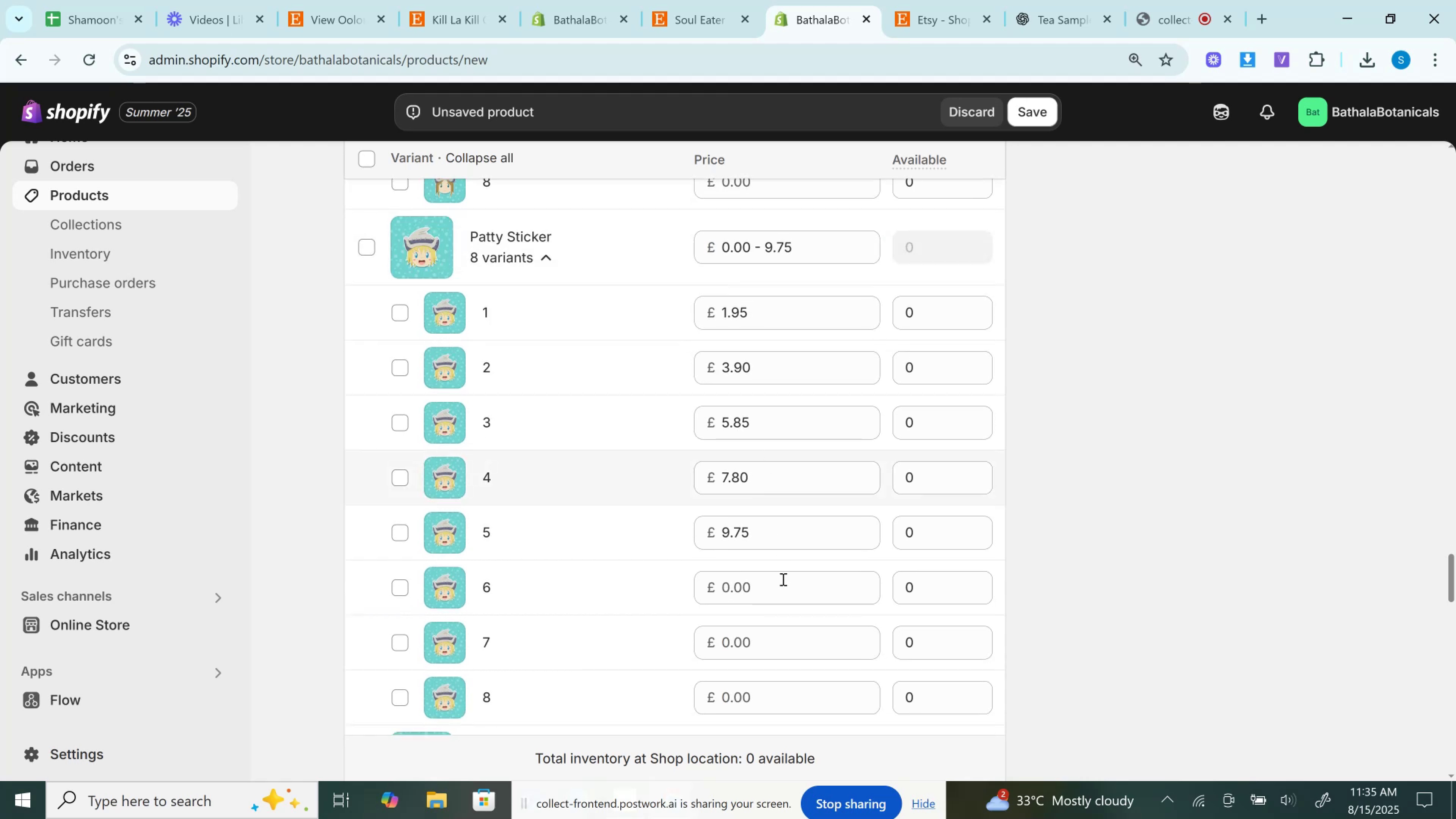 
left_click([782, 580])
 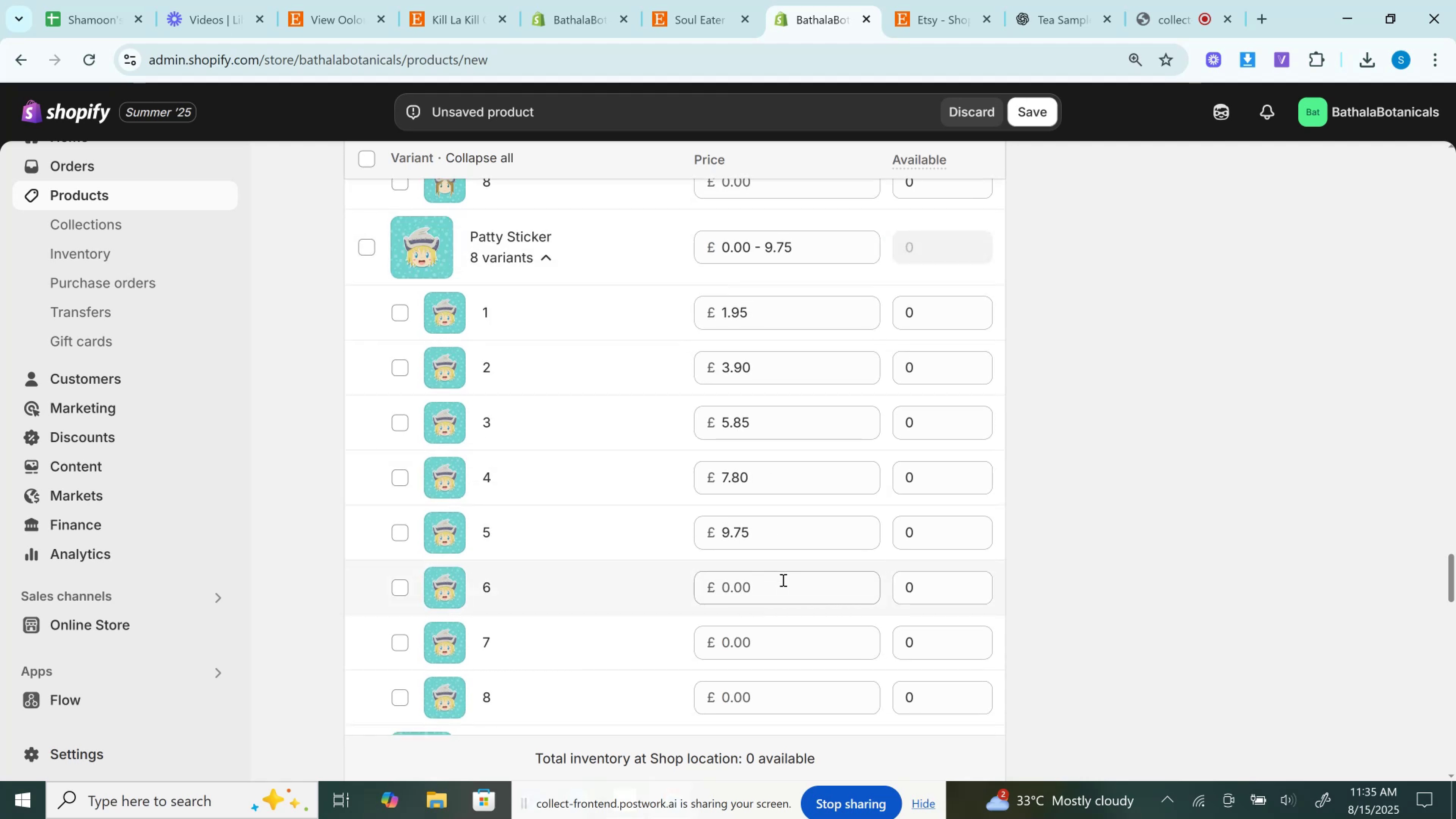 
key(Control+V)
 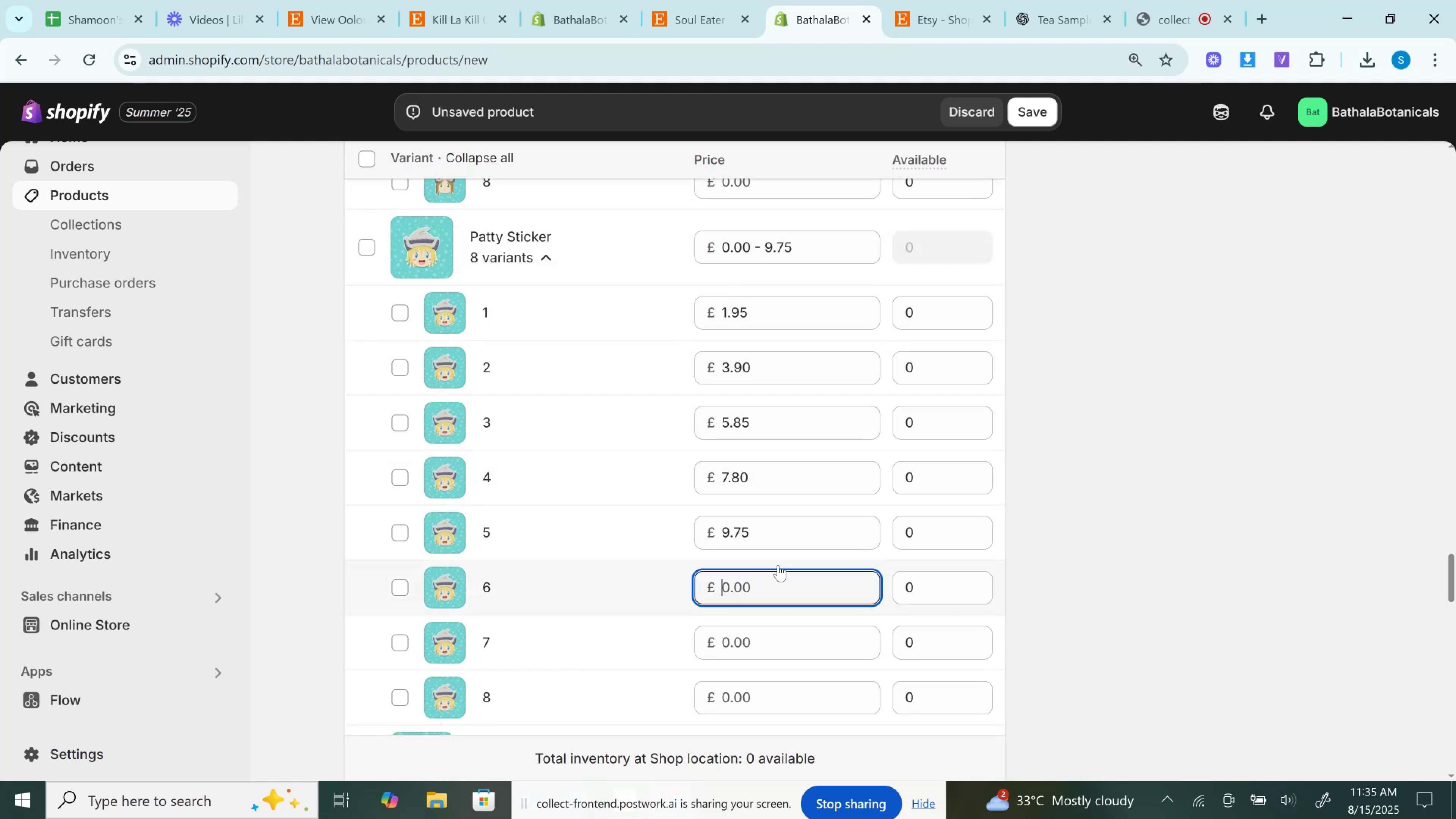 
scroll: coordinate [778, 566], scroll_direction: down, amount: 6.0
 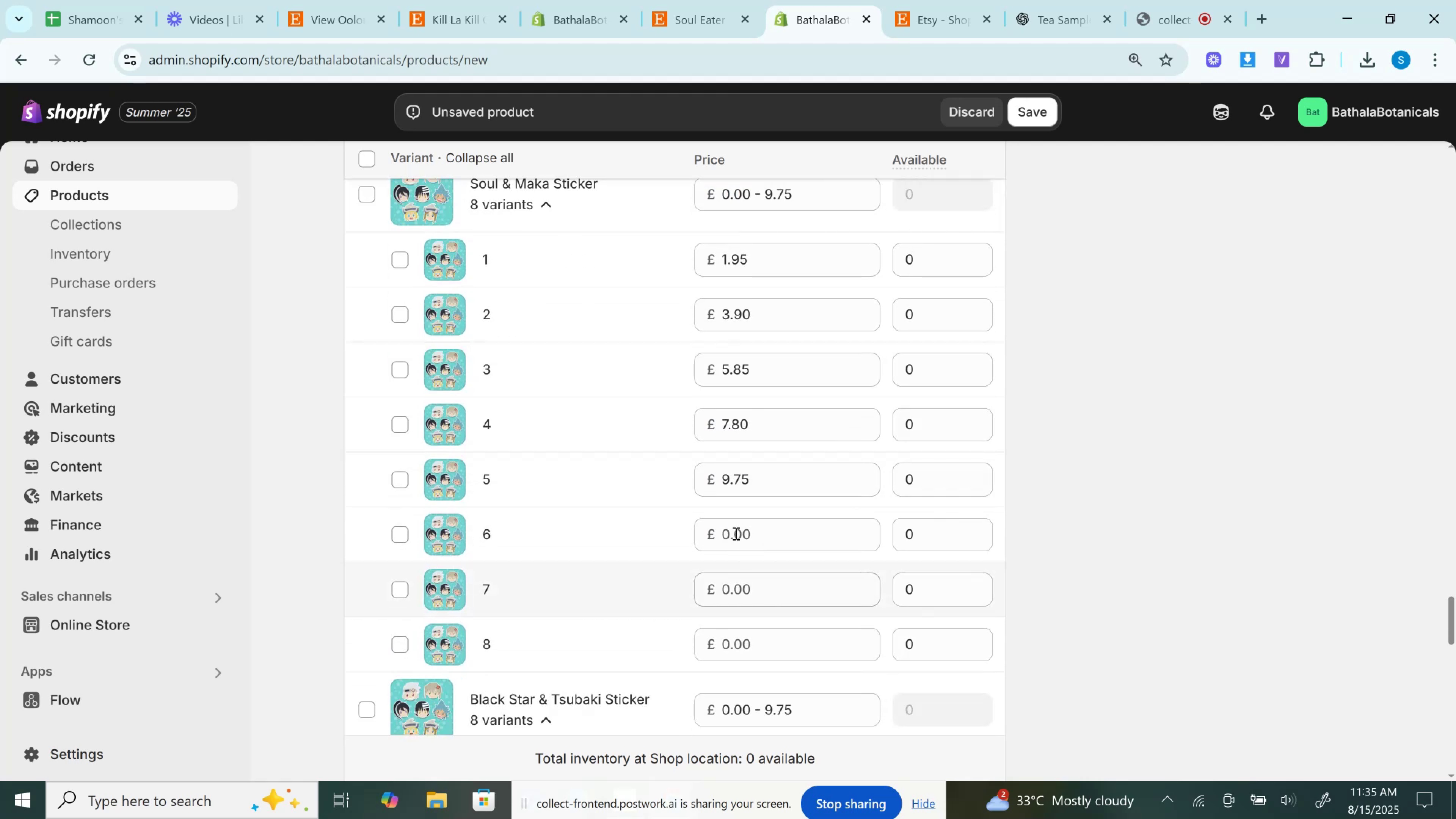 
left_click([735, 532])
 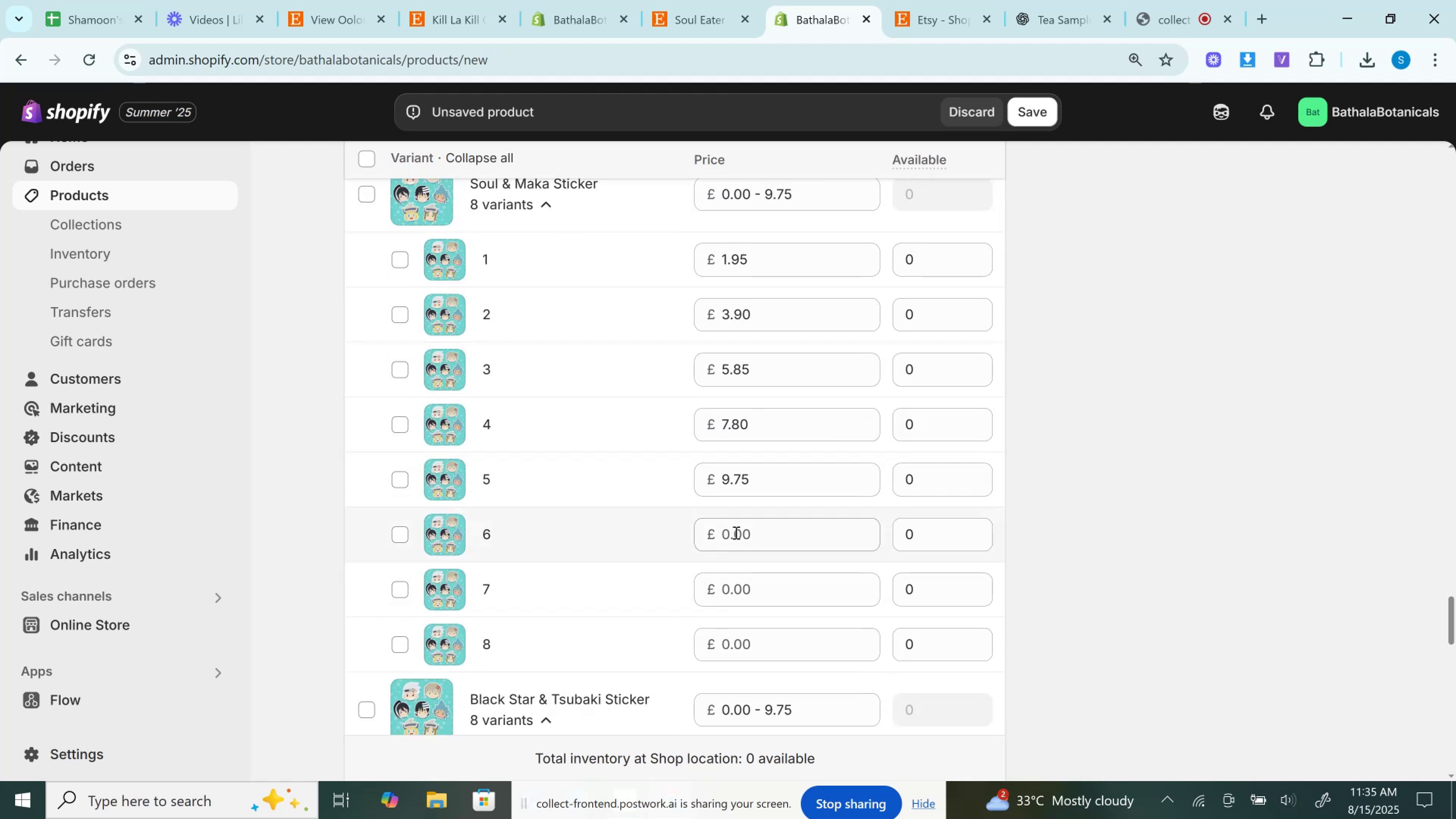 
key(Control+V)
 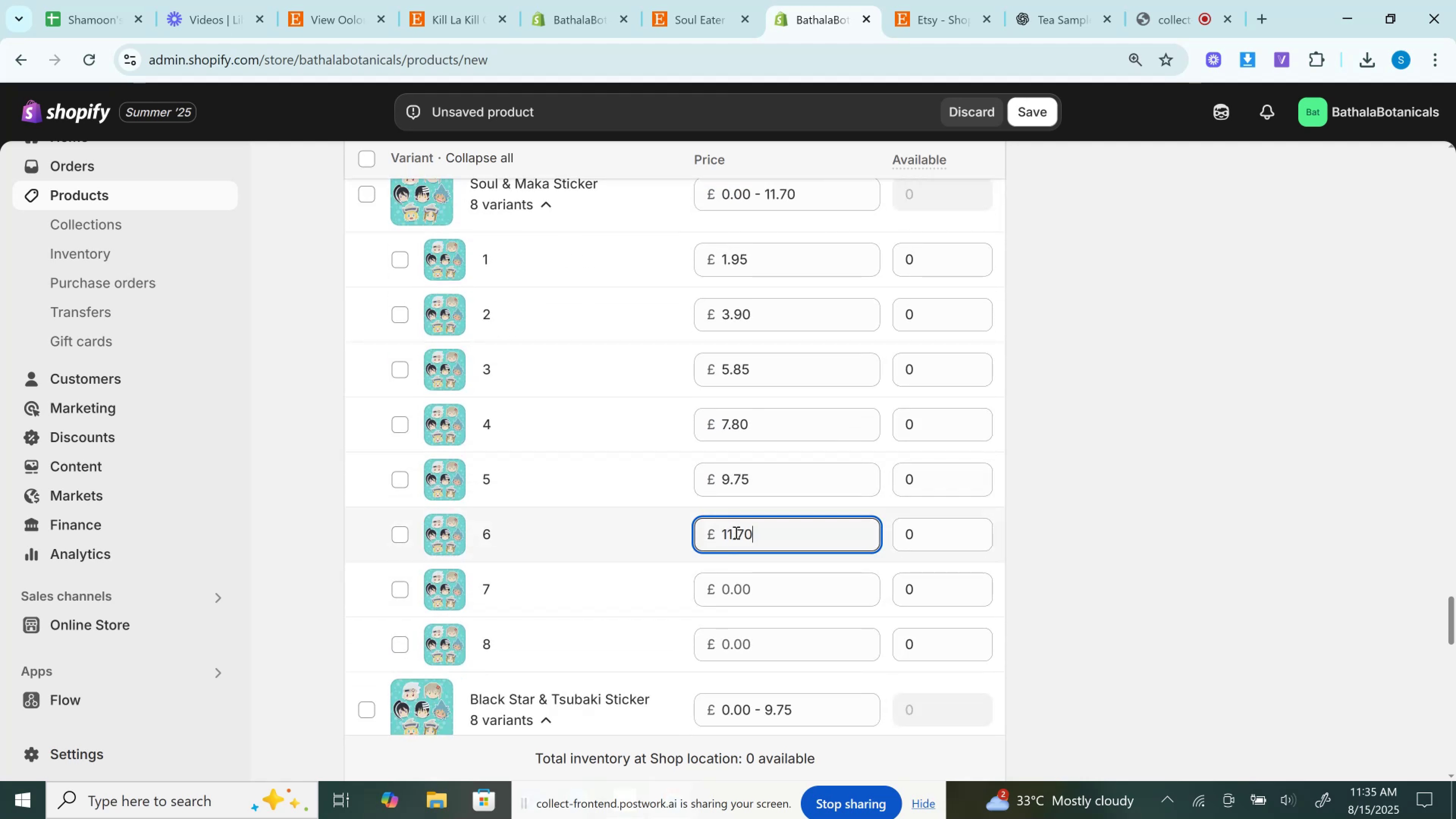 
scroll: coordinate [744, 568], scroll_direction: down, amount: 5.0
 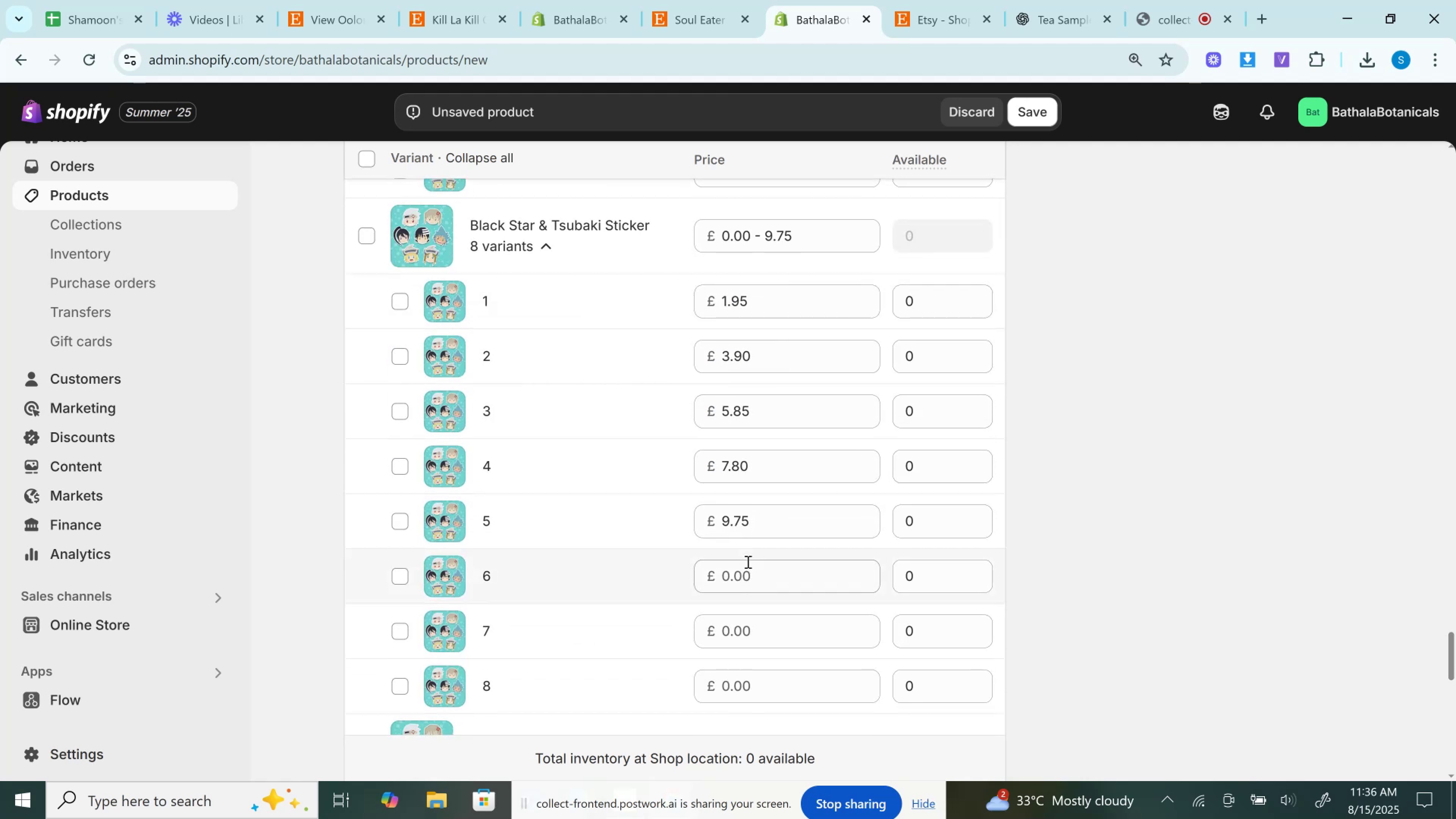 
left_click([749, 565])
 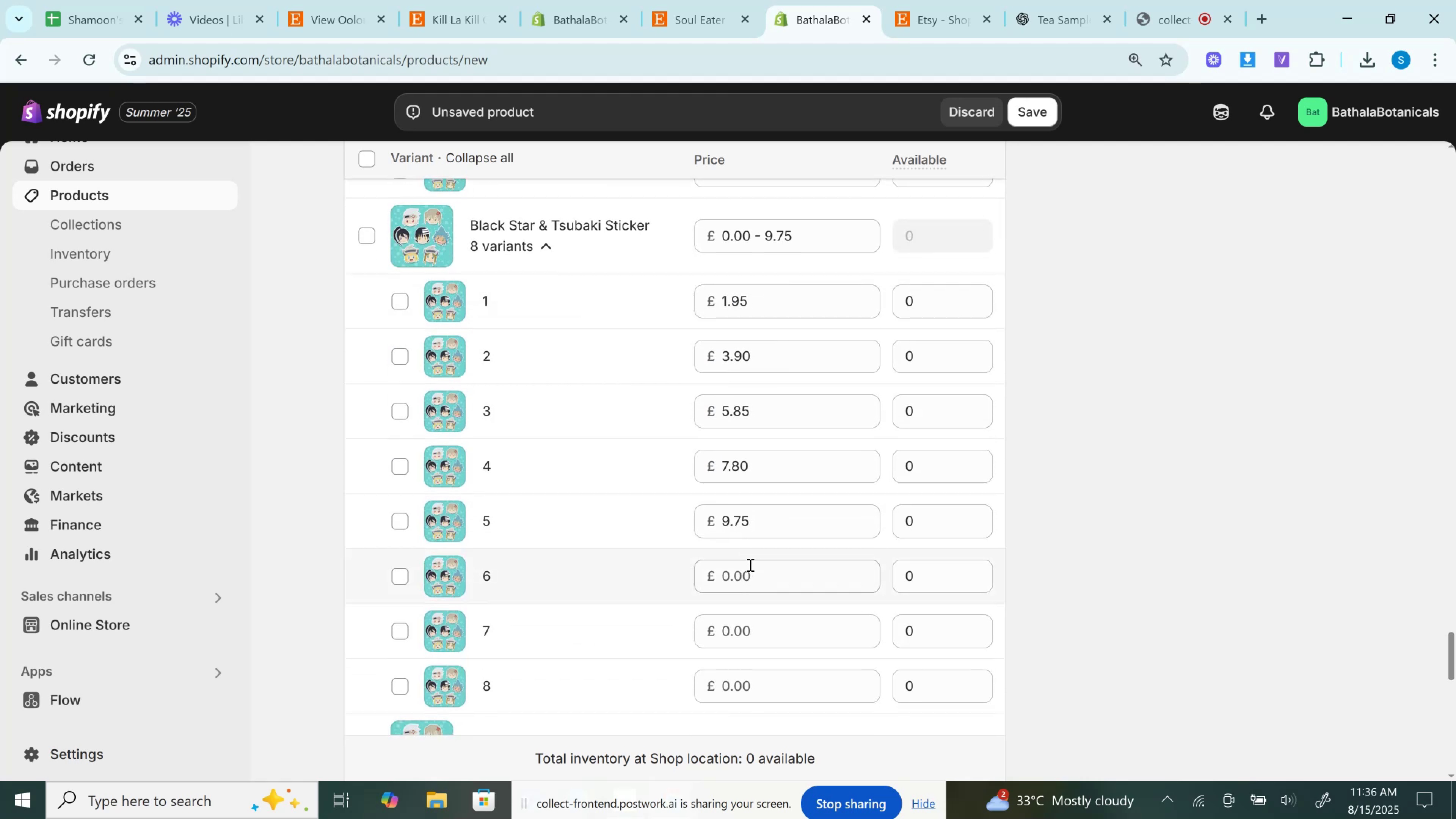 
key(Control+V)
 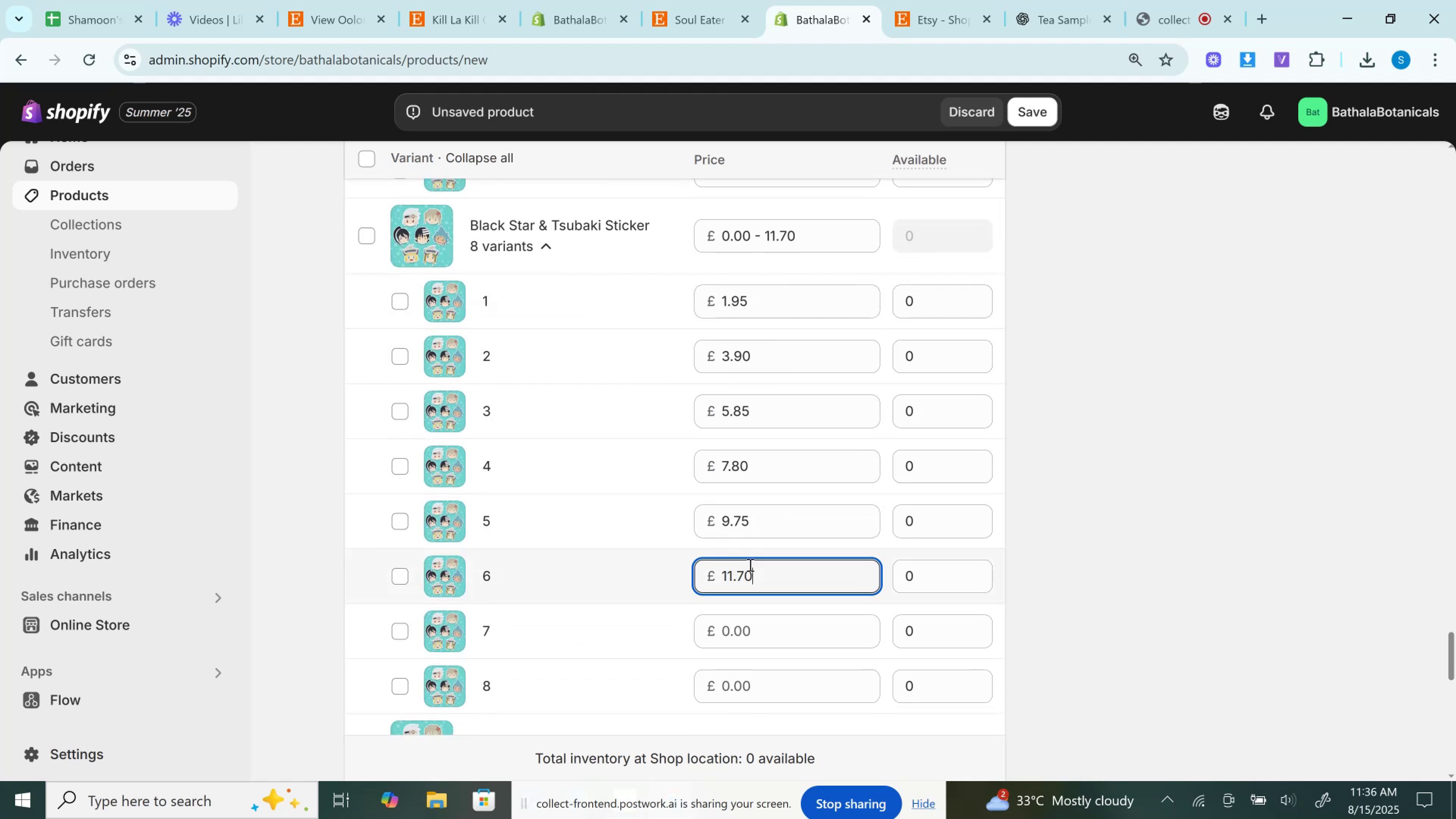 
scroll: coordinate [749, 565], scroll_direction: down, amount: 2.0
 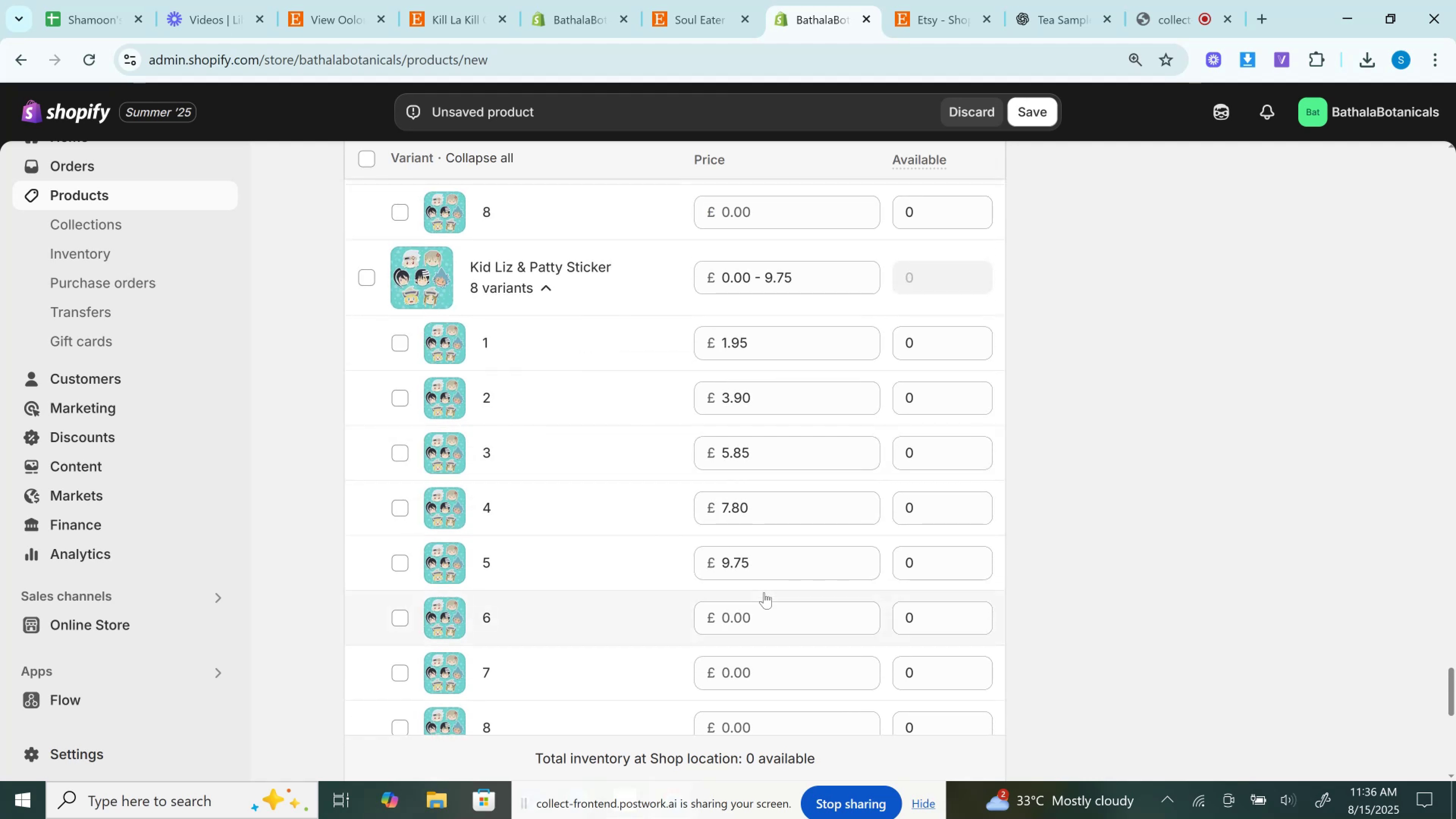 
left_click([764, 592])
 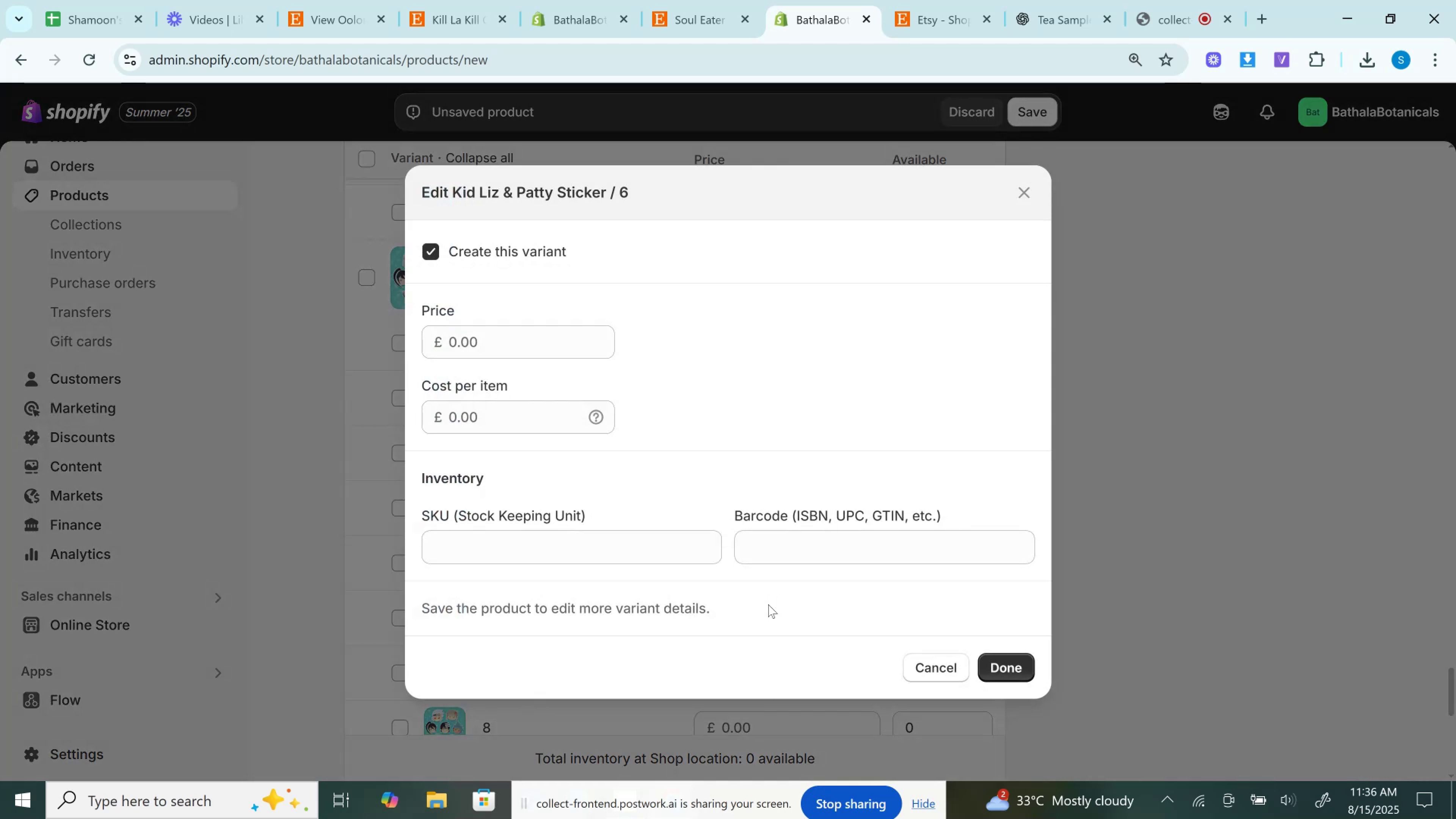 
left_click([1159, 604])
 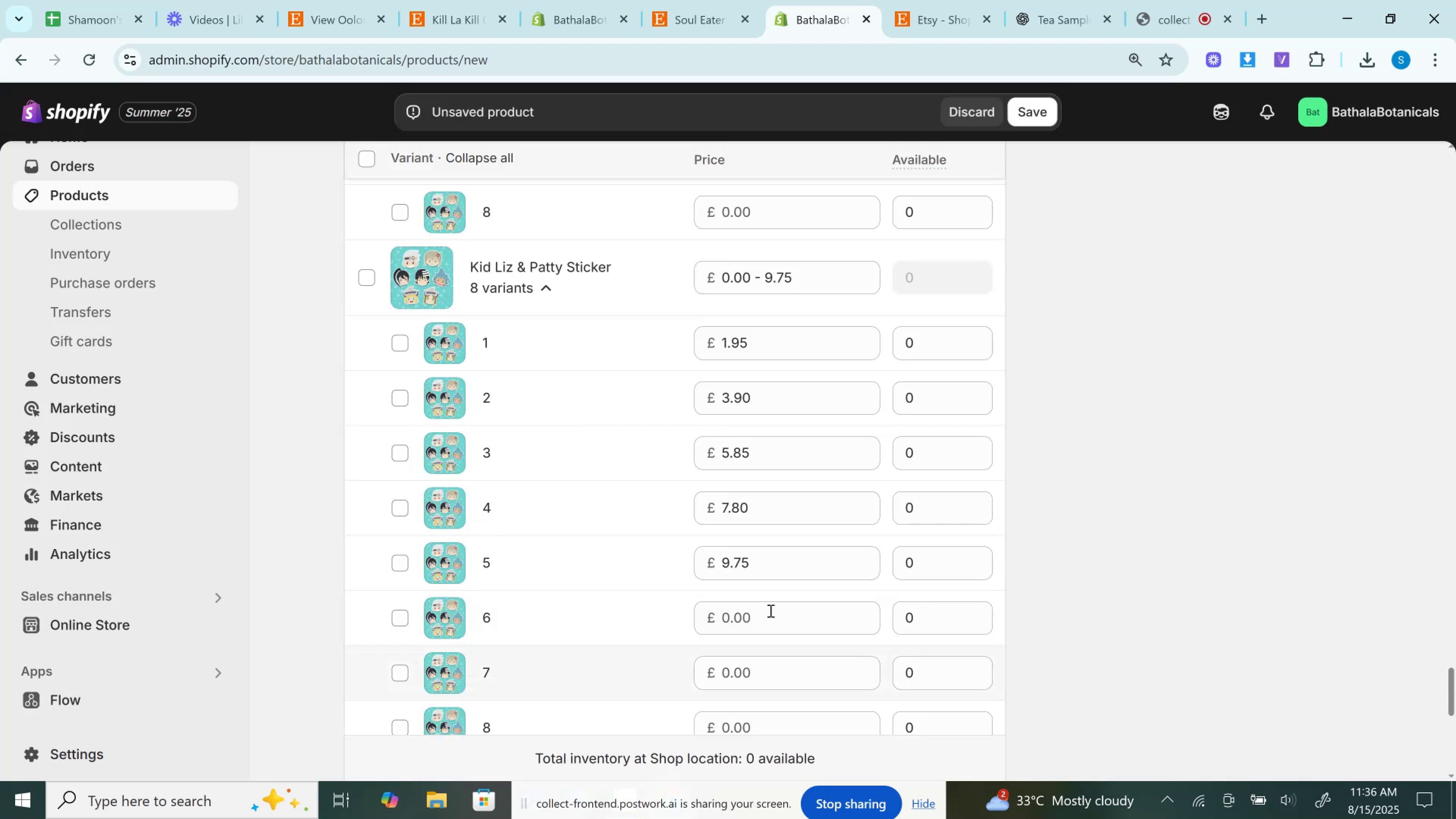 
key(Control+V)
 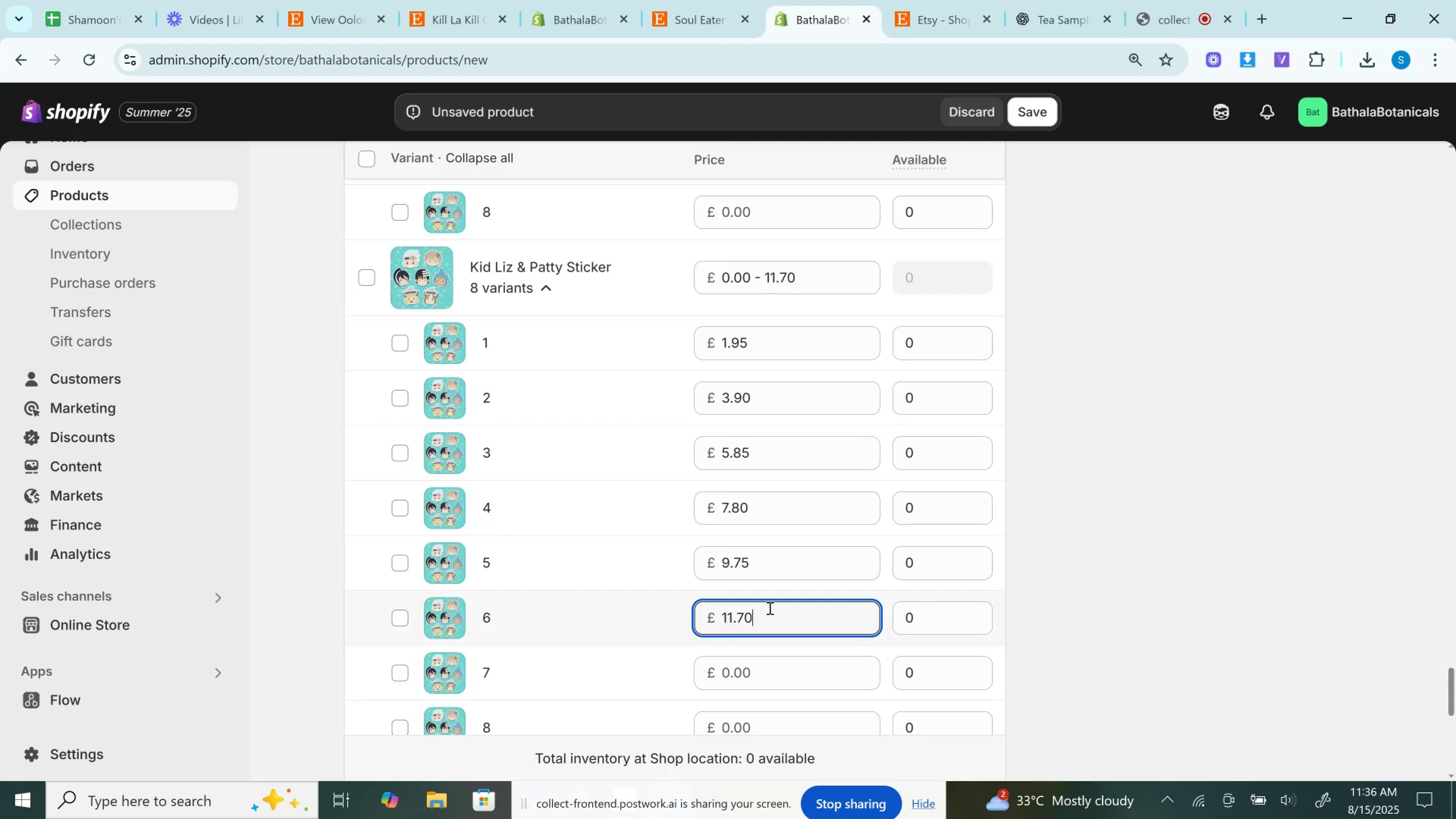 
scroll: coordinate [769, 608], scroll_direction: down, amount: 3.0
 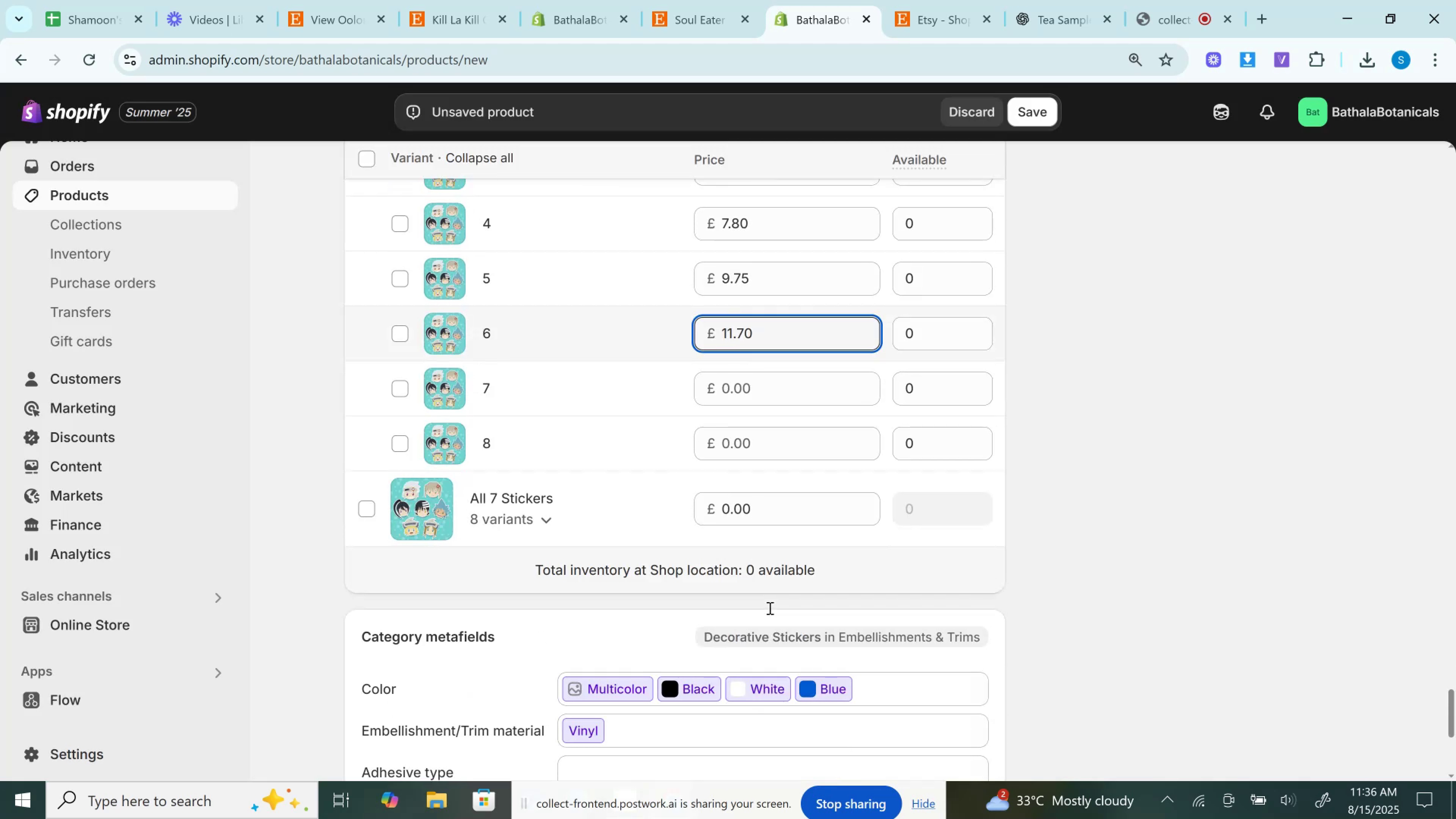 
scroll: coordinate [769, 605], scroll_direction: up, amount: 17.0
 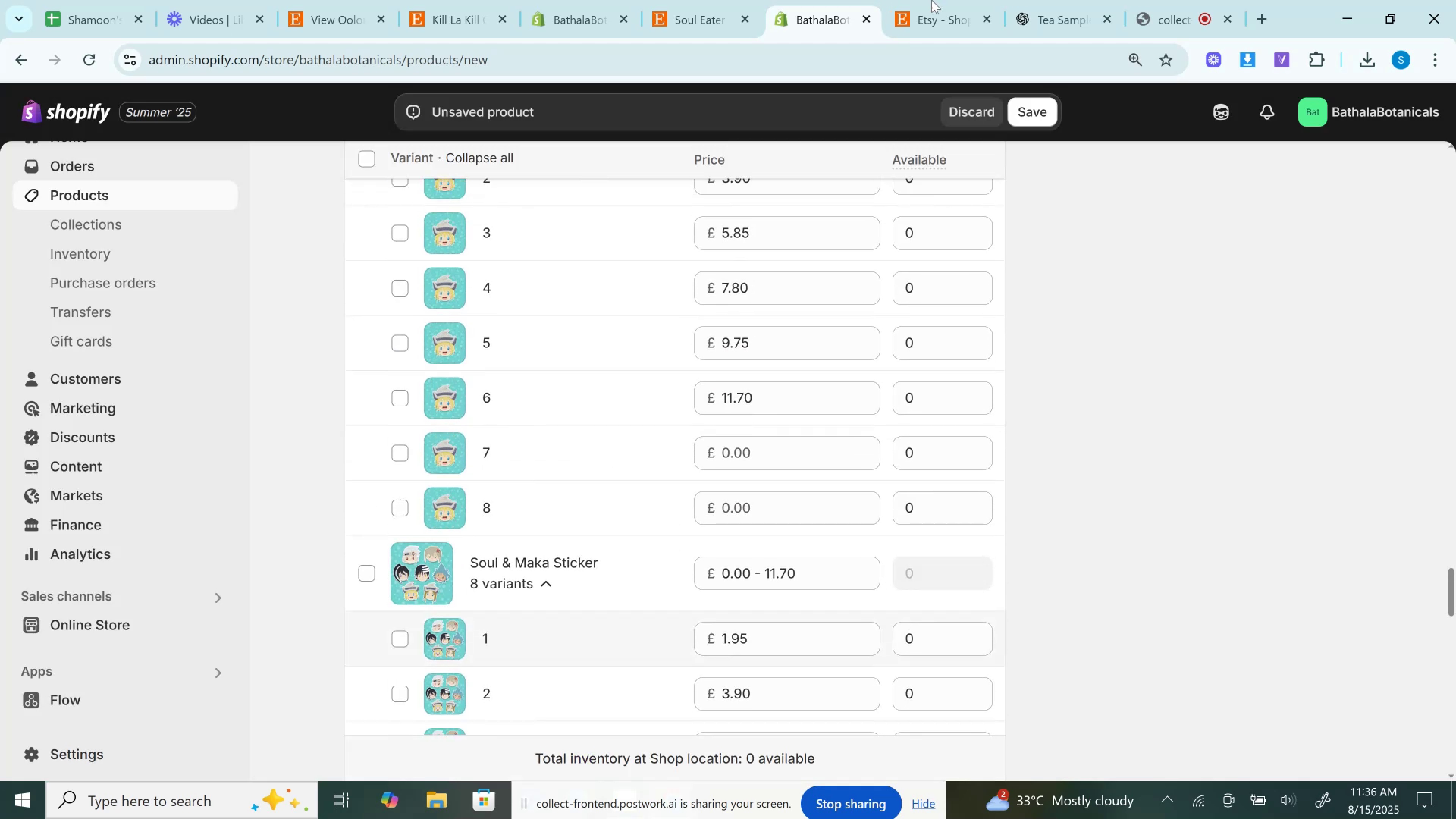 
left_click([938, 0])
 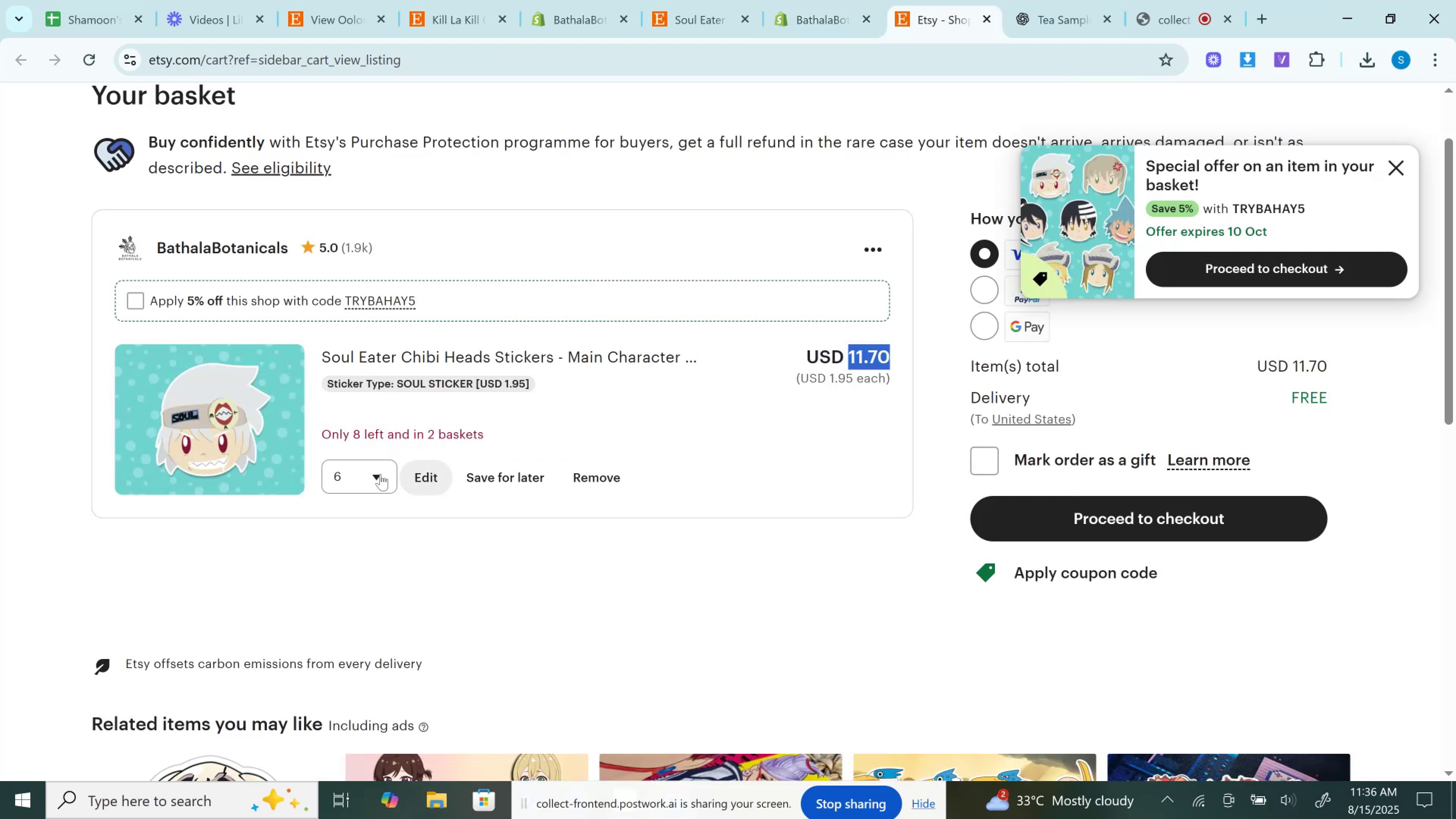 
left_click([367, 475])
 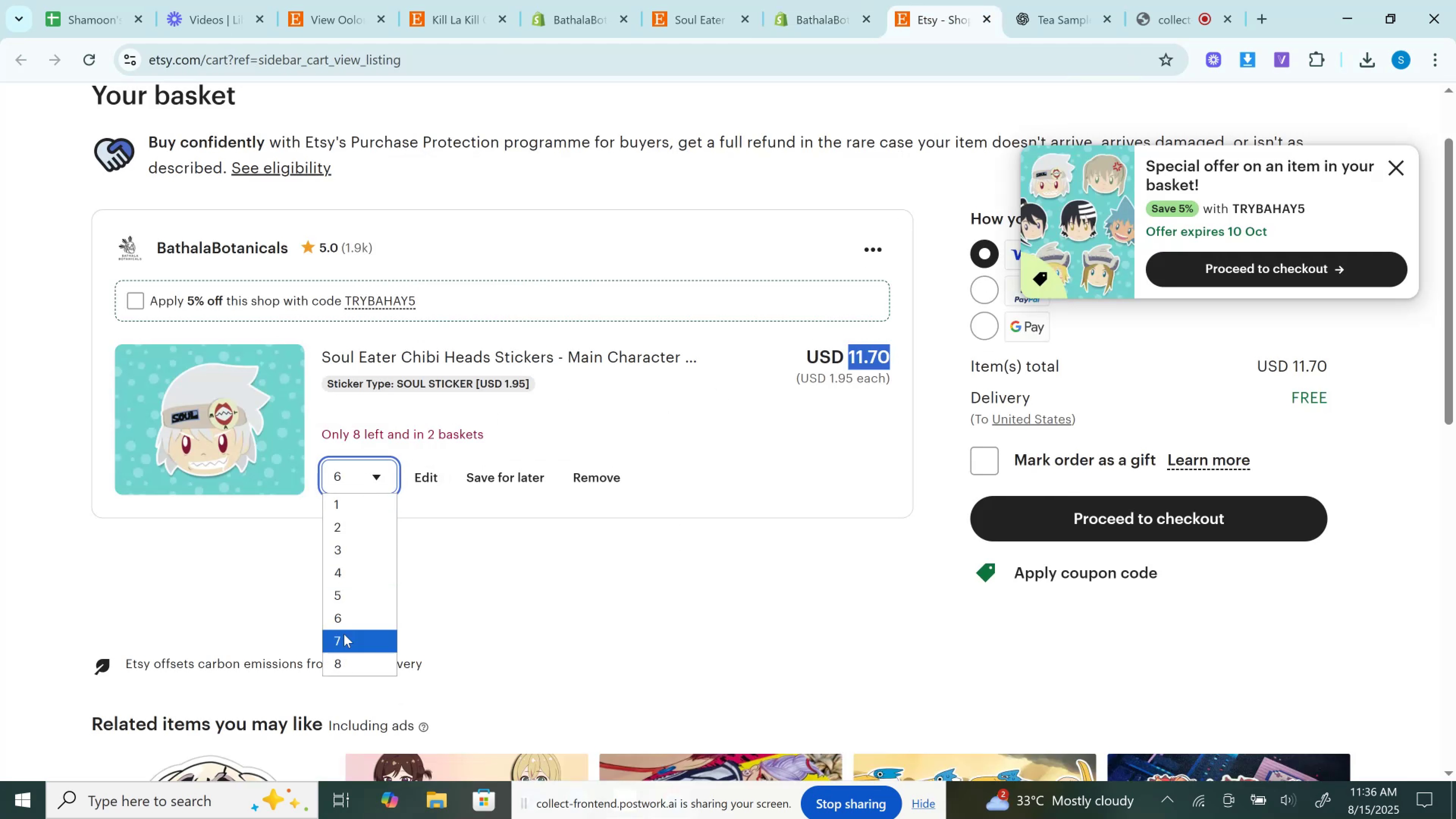 
left_click([343, 639])
 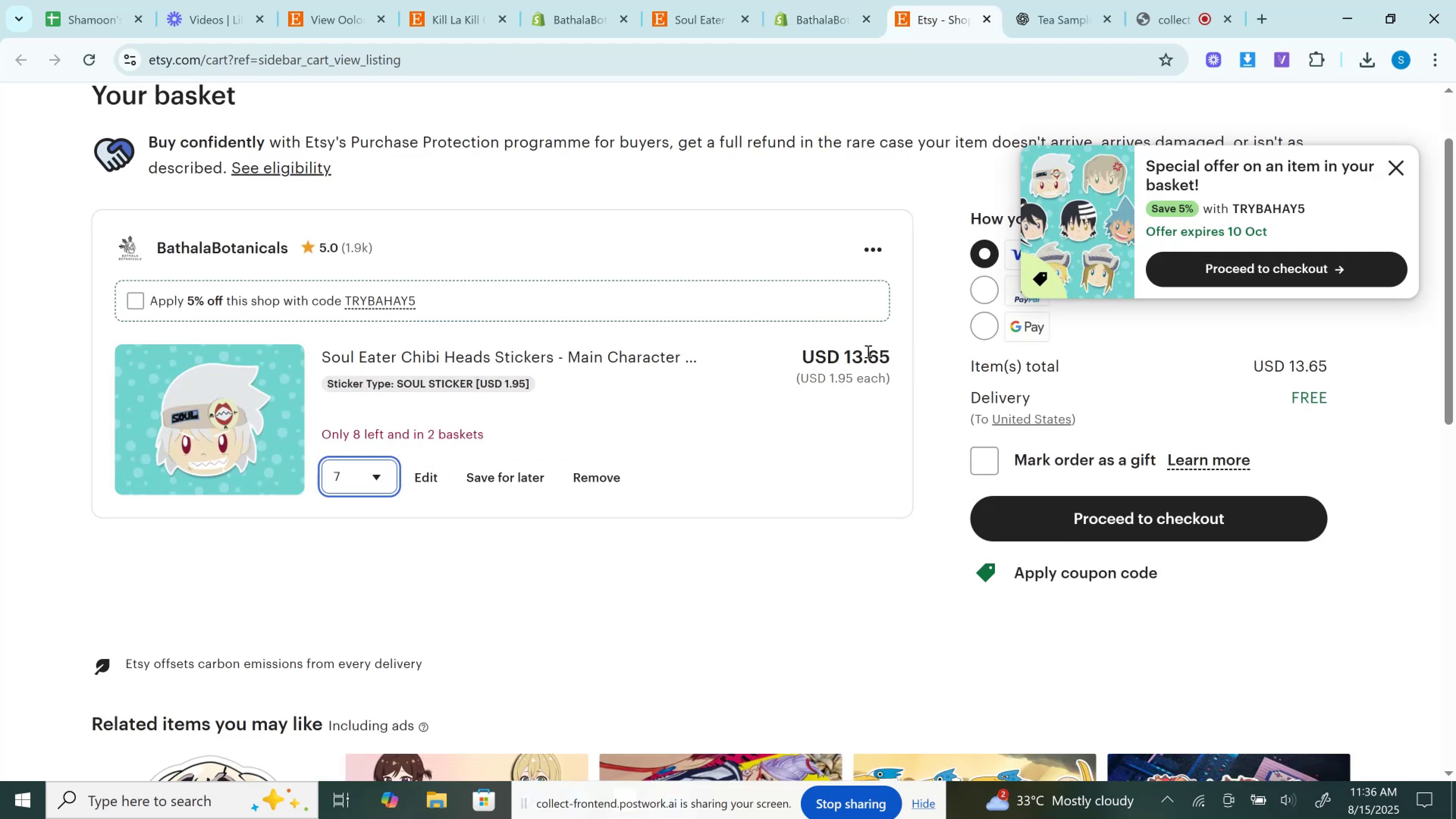 
double_click([867, 351])
 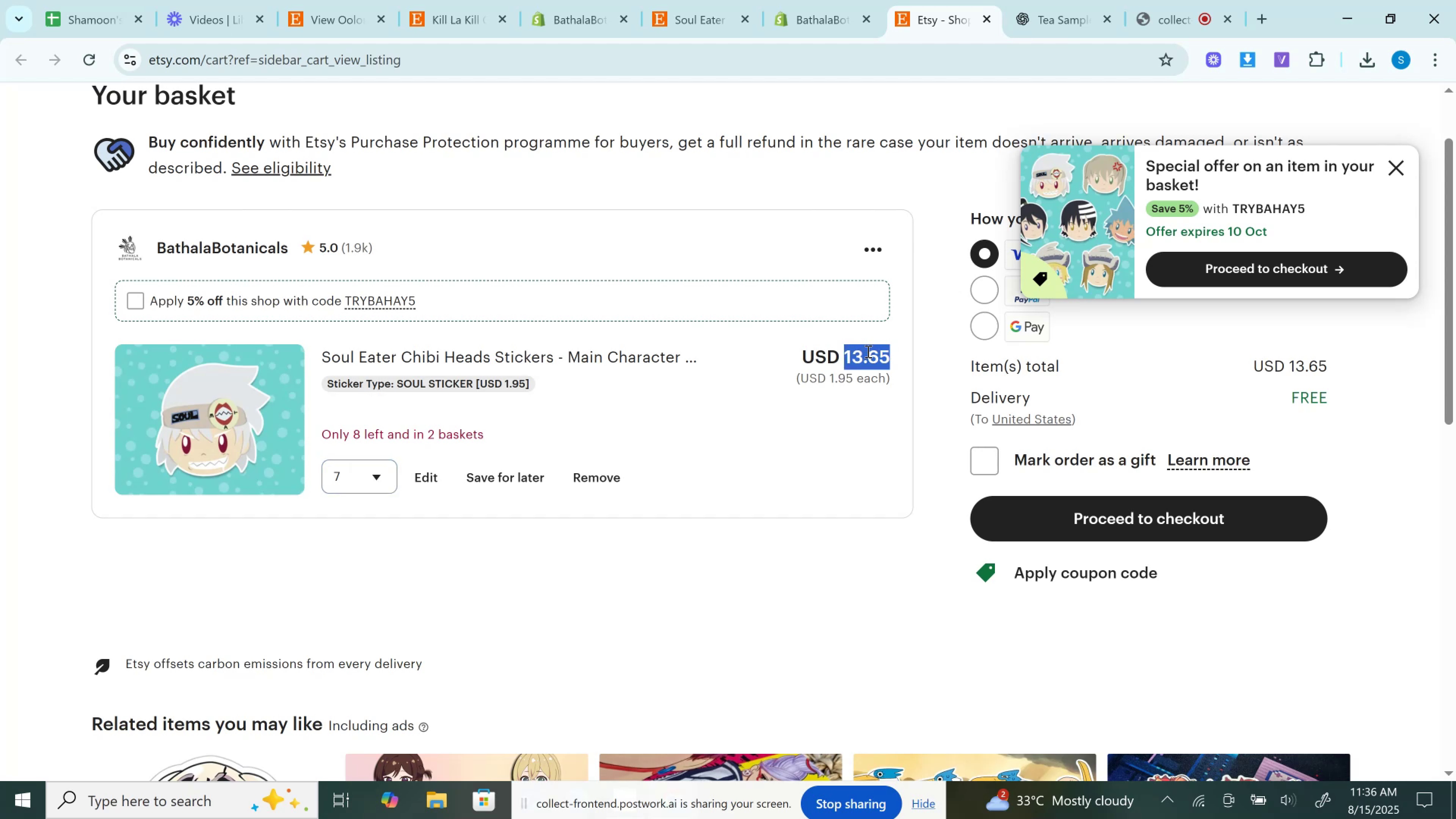 
key(Control+C)
 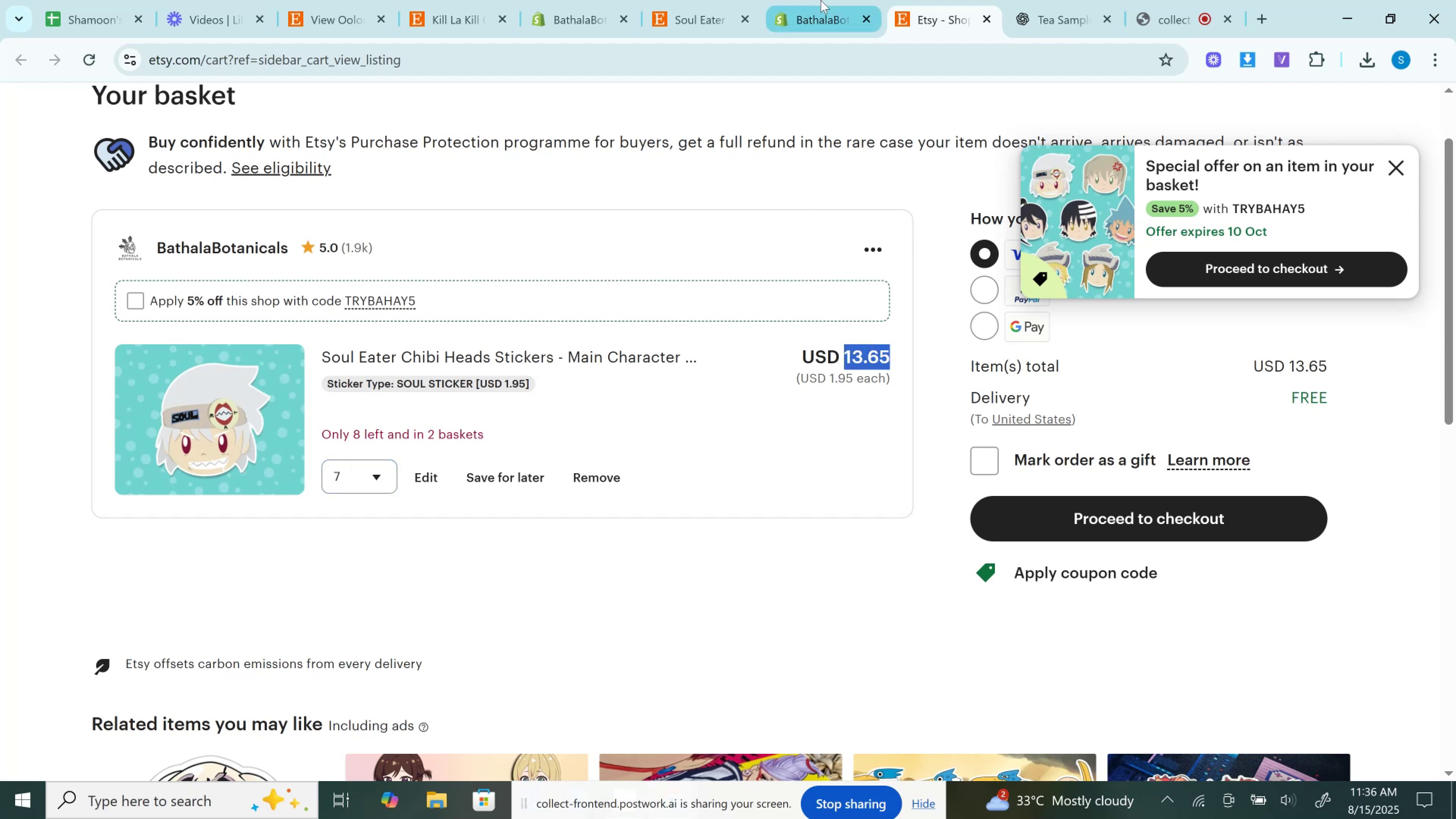 
left_click([821, 0])
 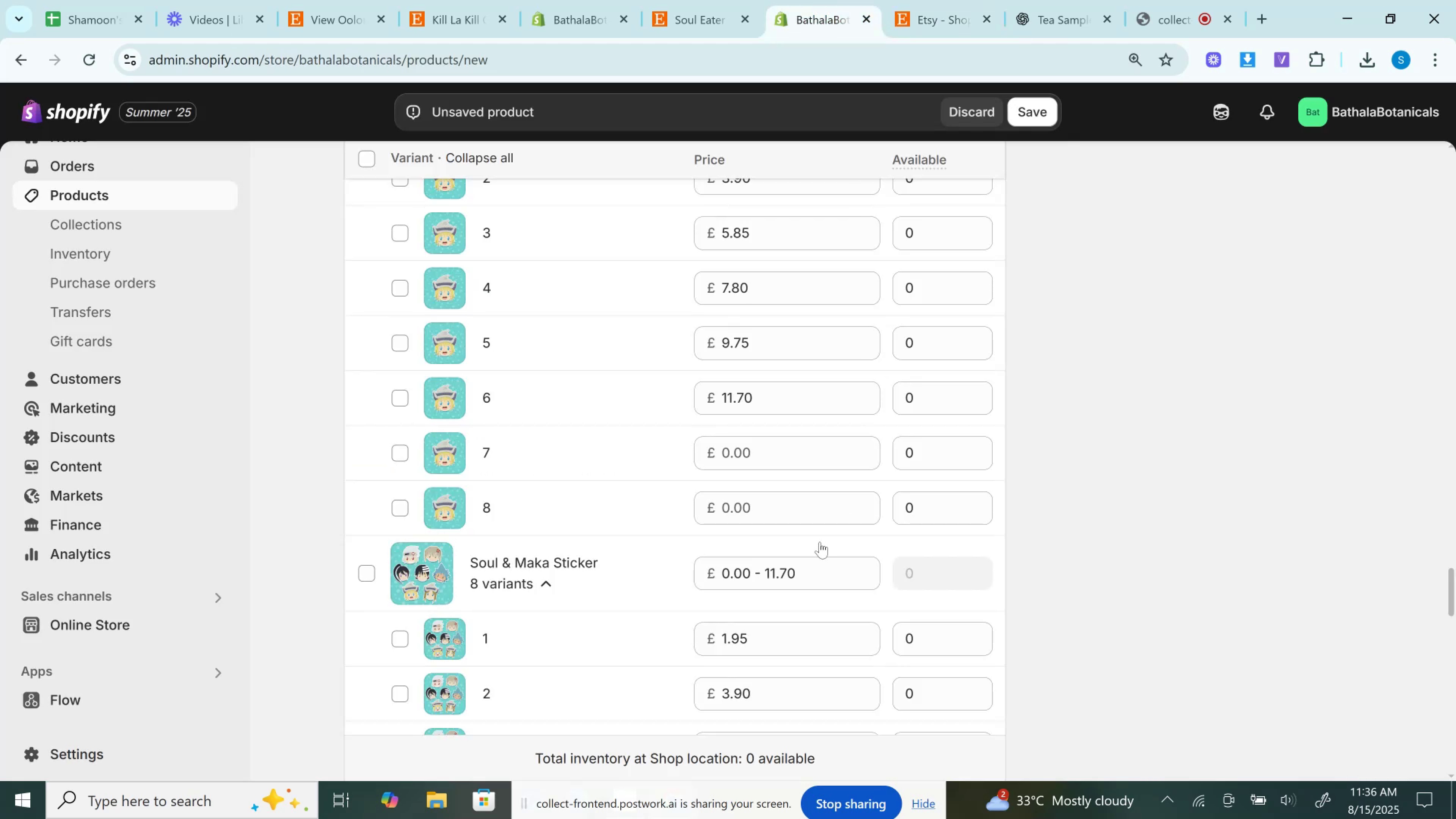 
scroll: coordinate [820, 542], scroll_direction: up, amount: 25.0
 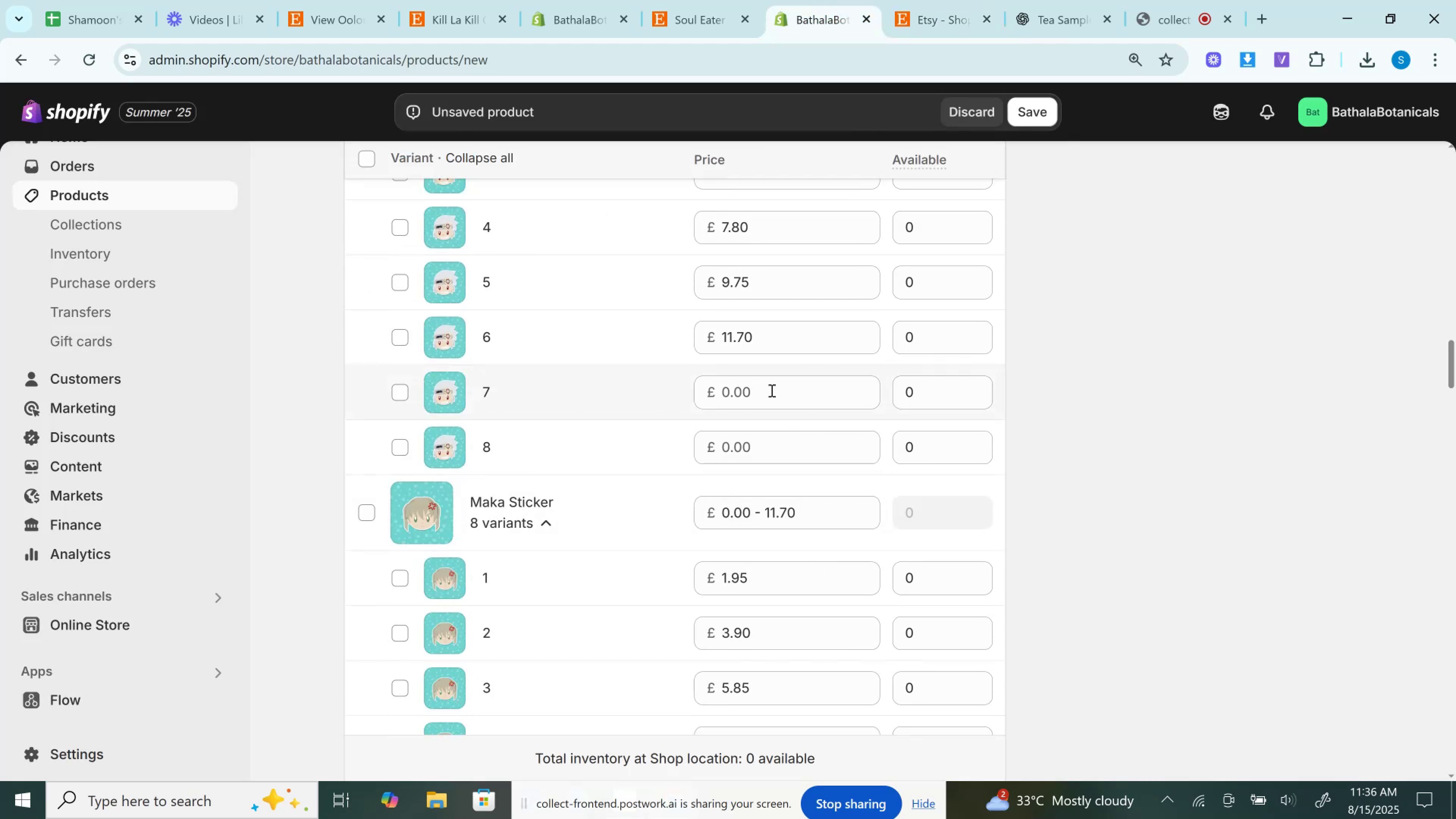 
left_click([764, 381])
 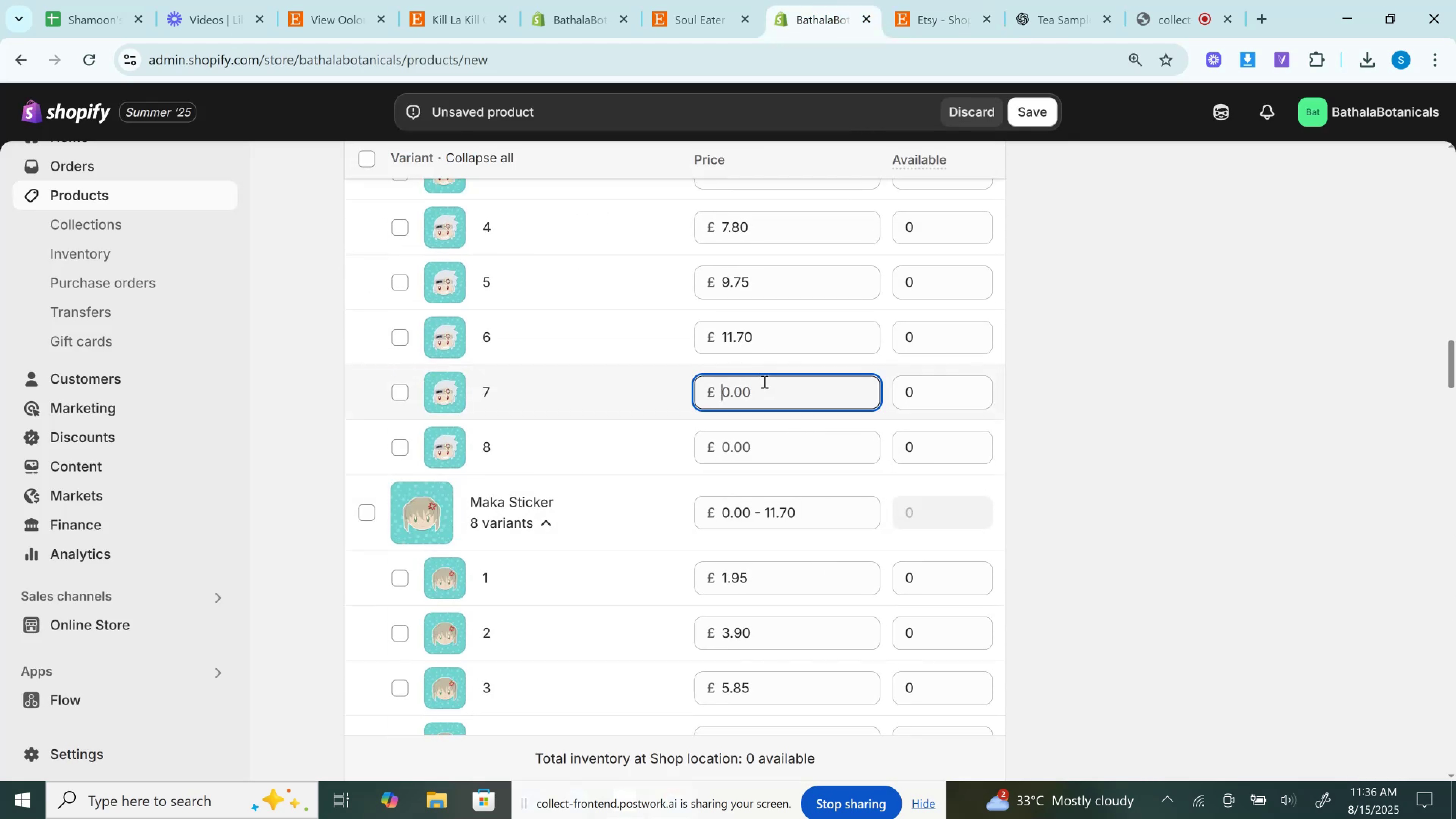 
key(Control+V)
 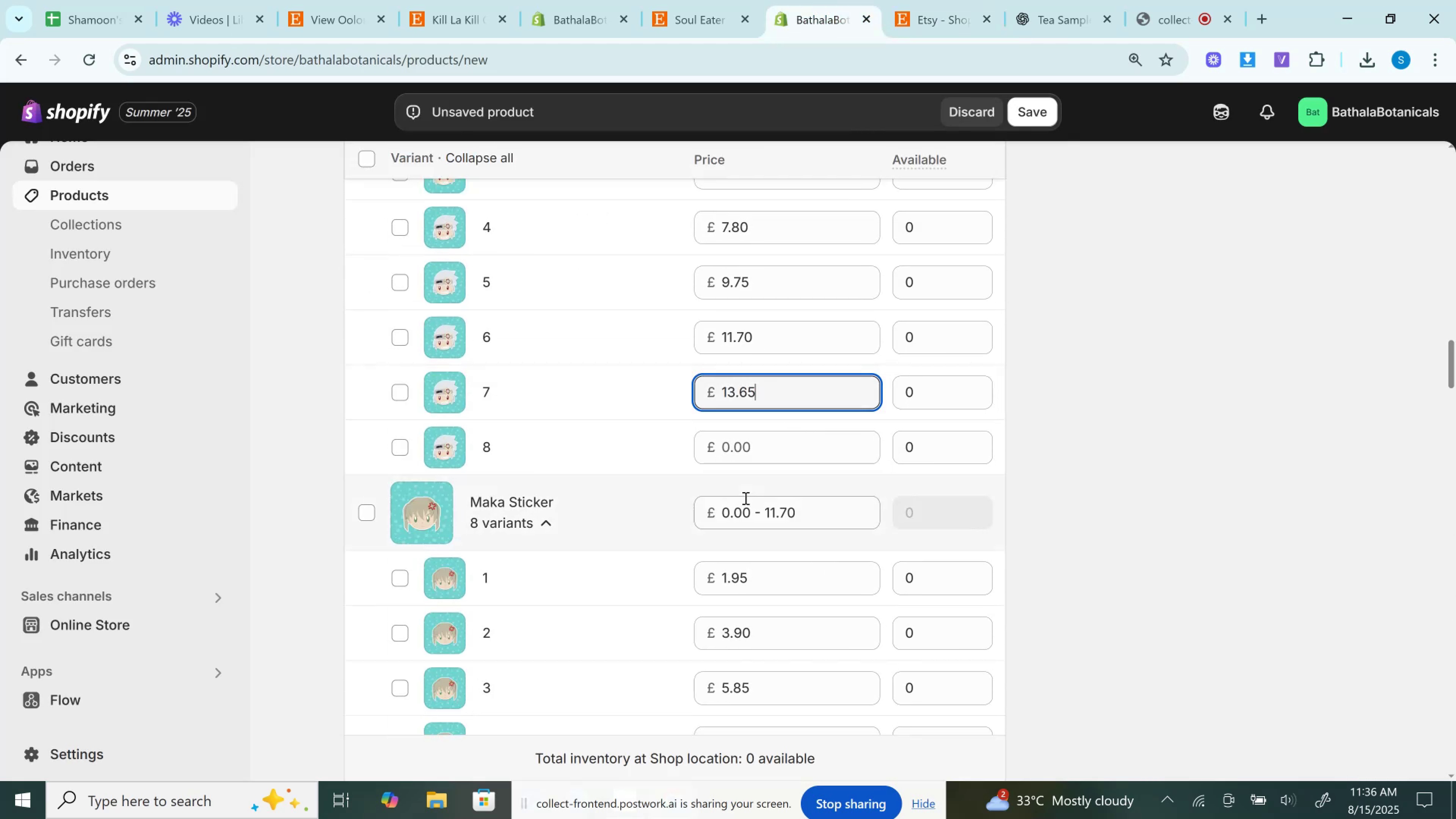 
scroll: coordinate [745, 498], scroll_direction: down, amount: 5.0
 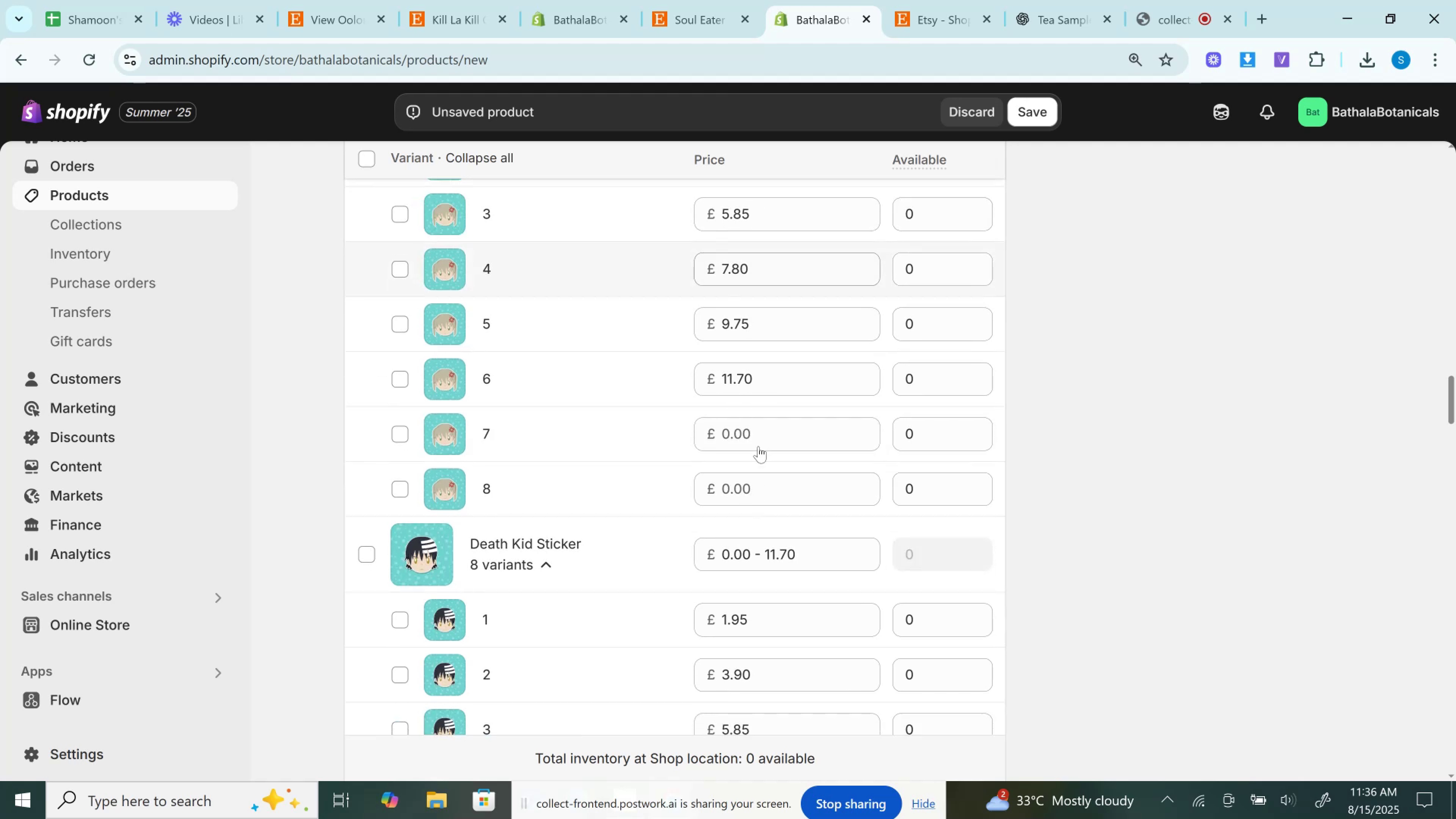 
left_click([752, 425])
 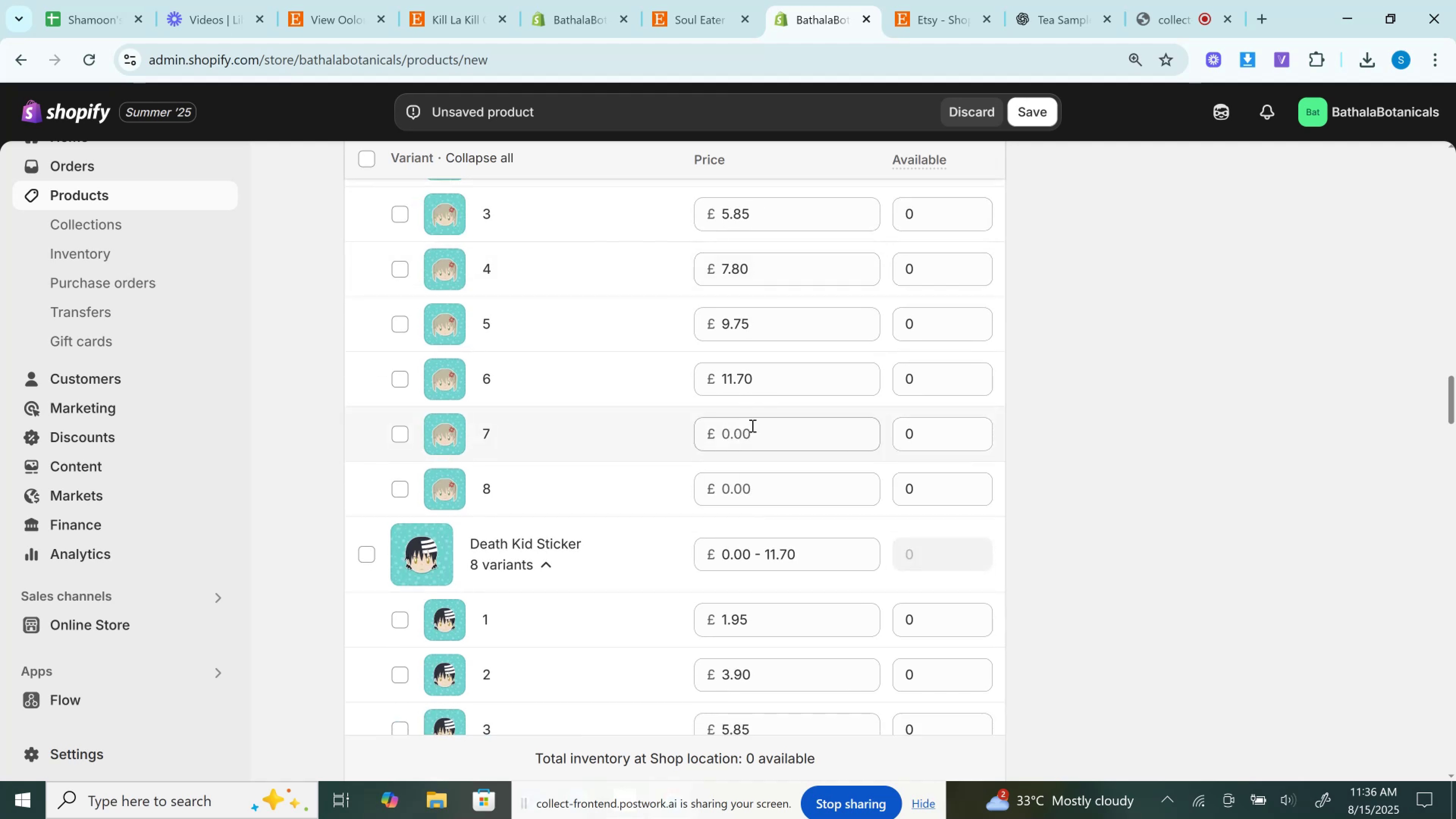 
key(Control+V)
 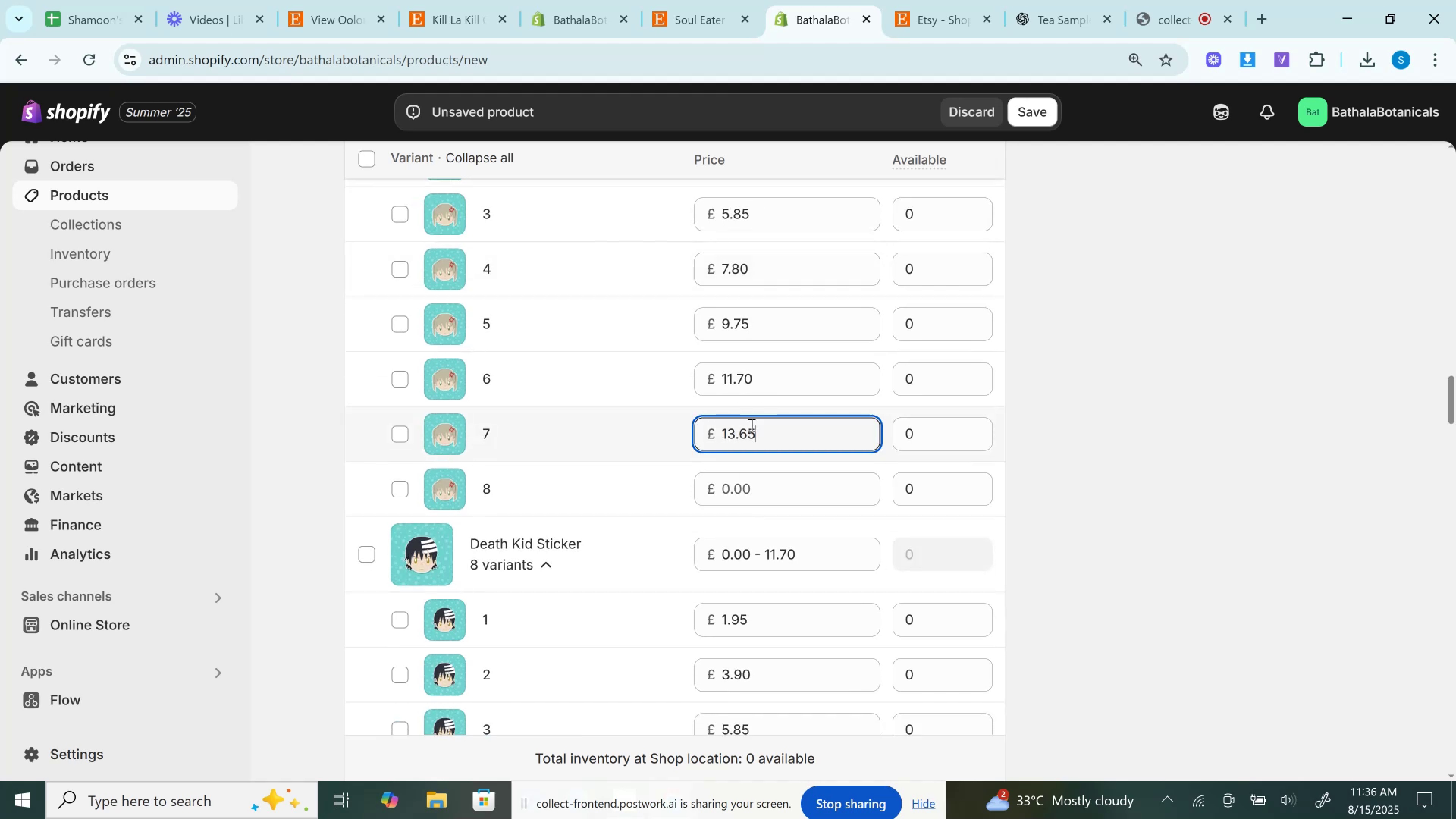 
scroll: coordinate [751, 425], scroll_direction: down, amount: 6.0
 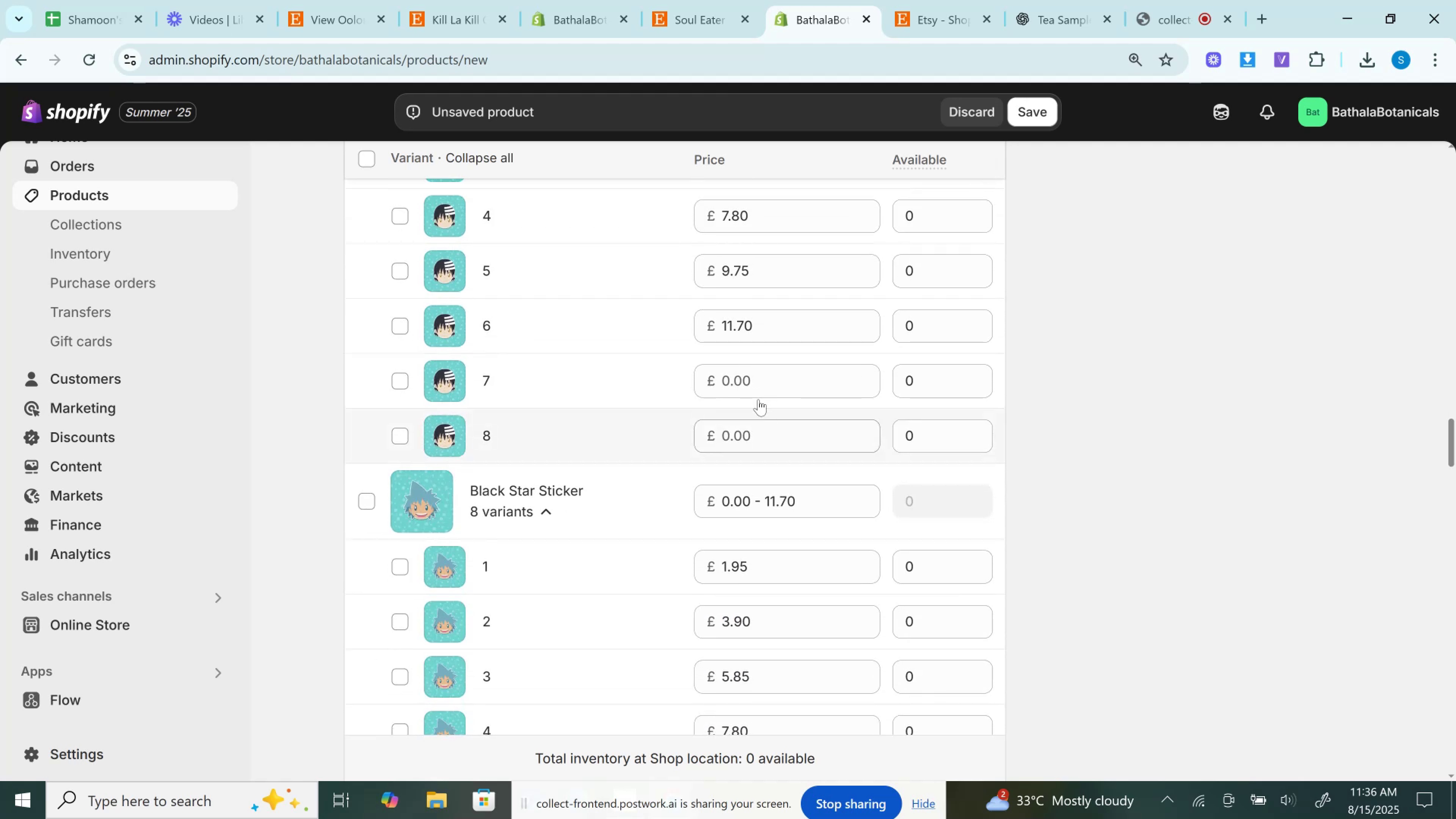 
left_click([752, 379])
 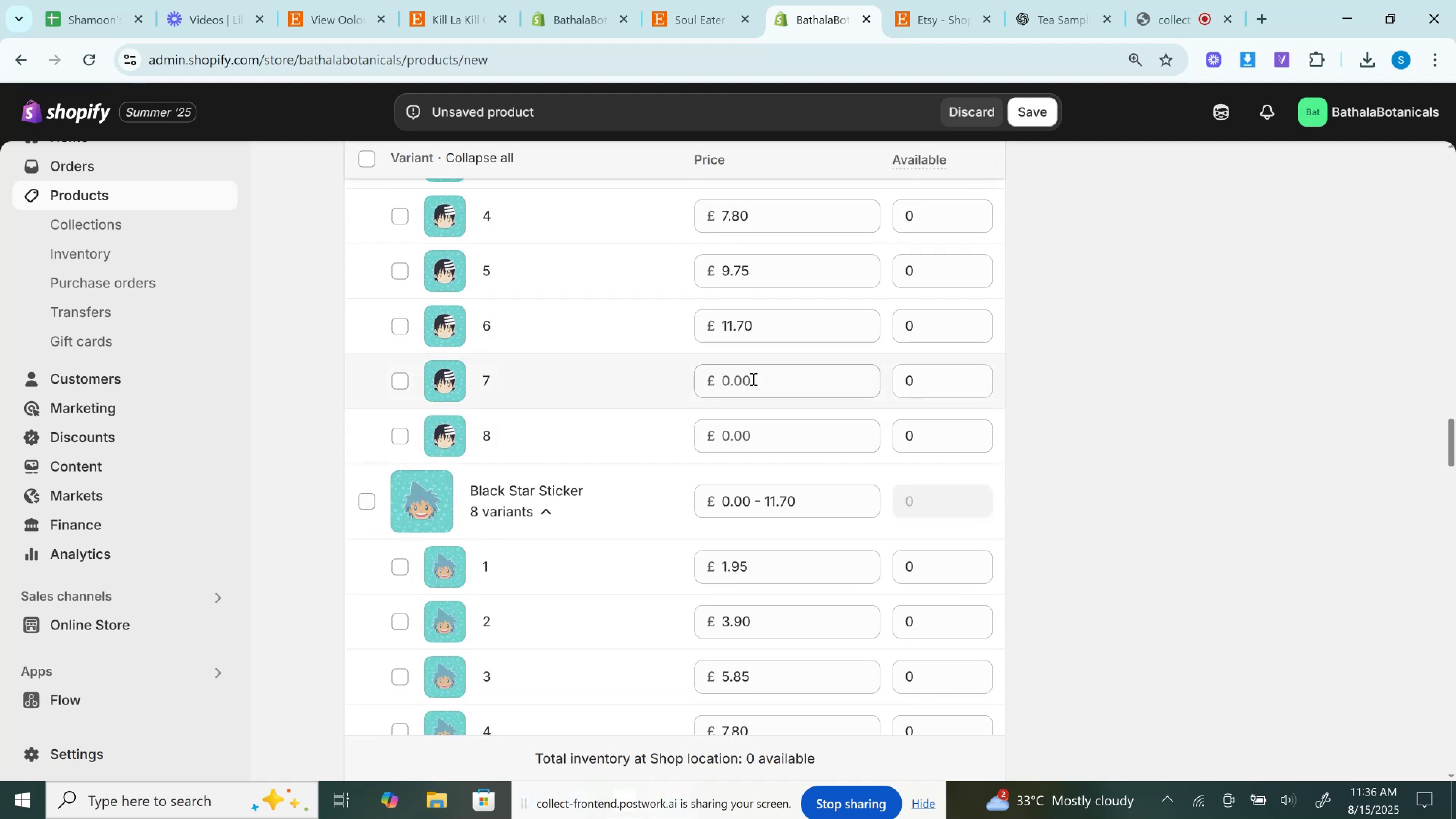 
key(Control+V)
 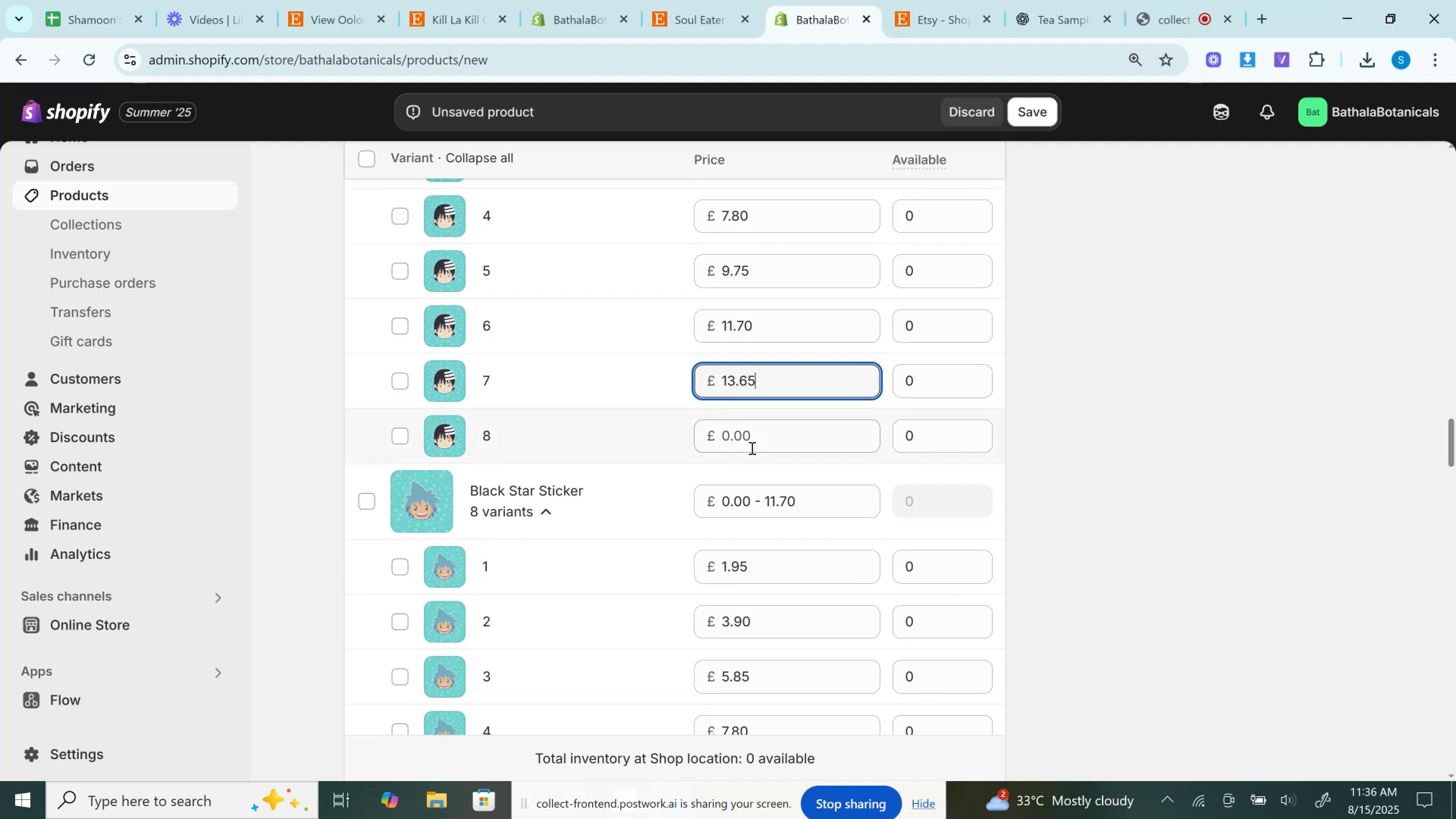 
scroll: coordinate [751, 448], scroll_direction: down, amount: 5.0
 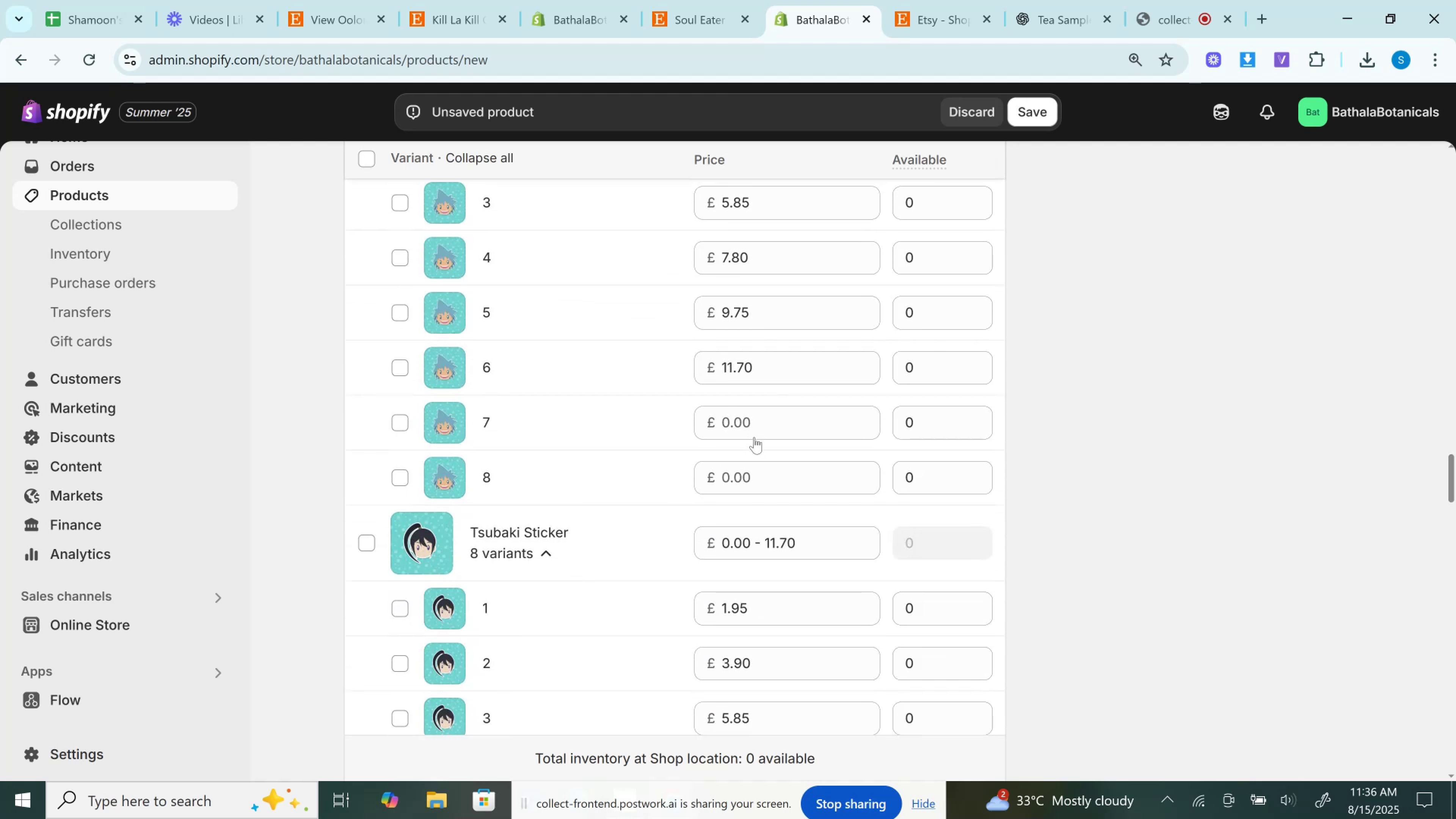 
key(Control+V)
 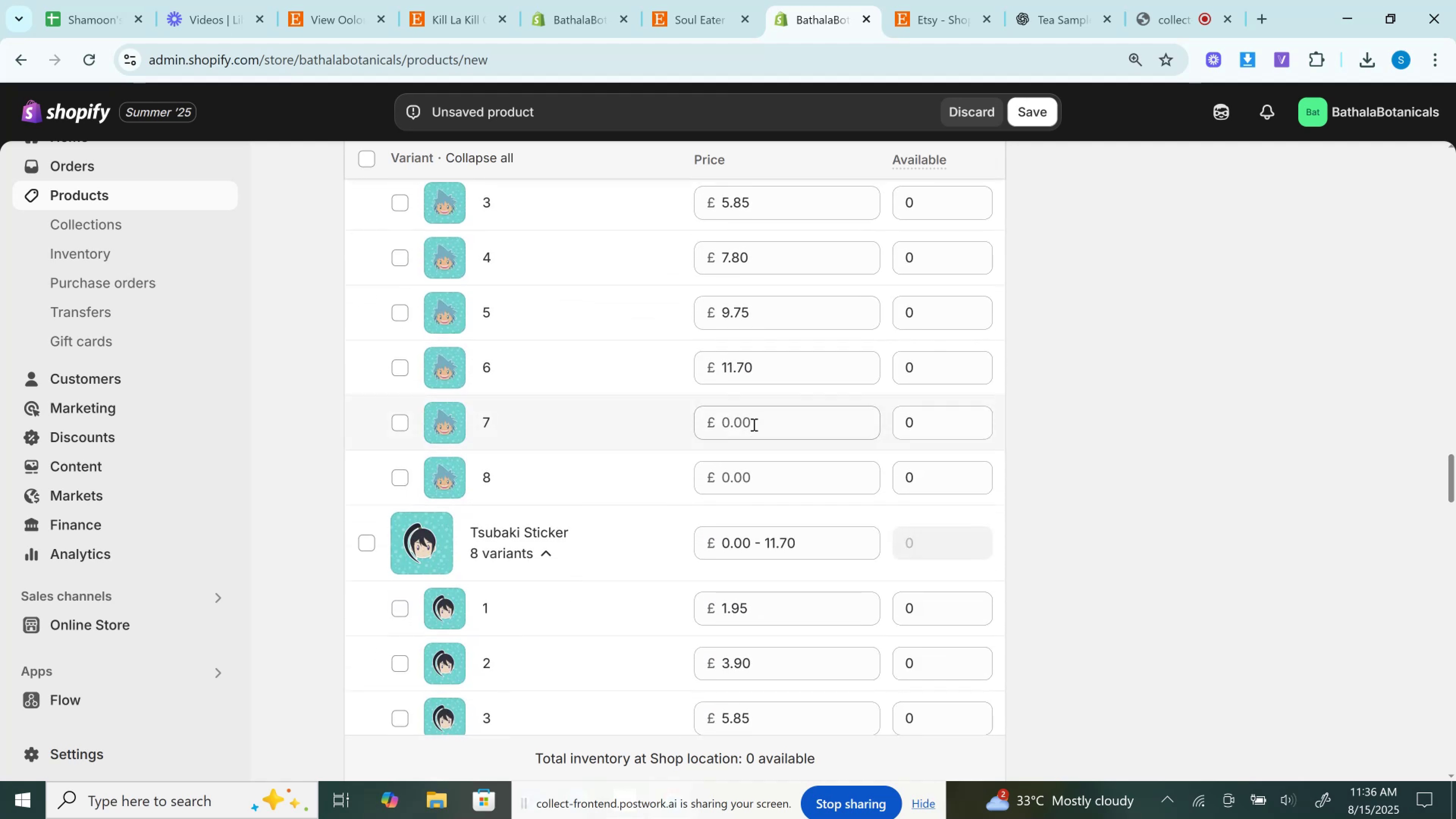 
left_click([753, 424])
 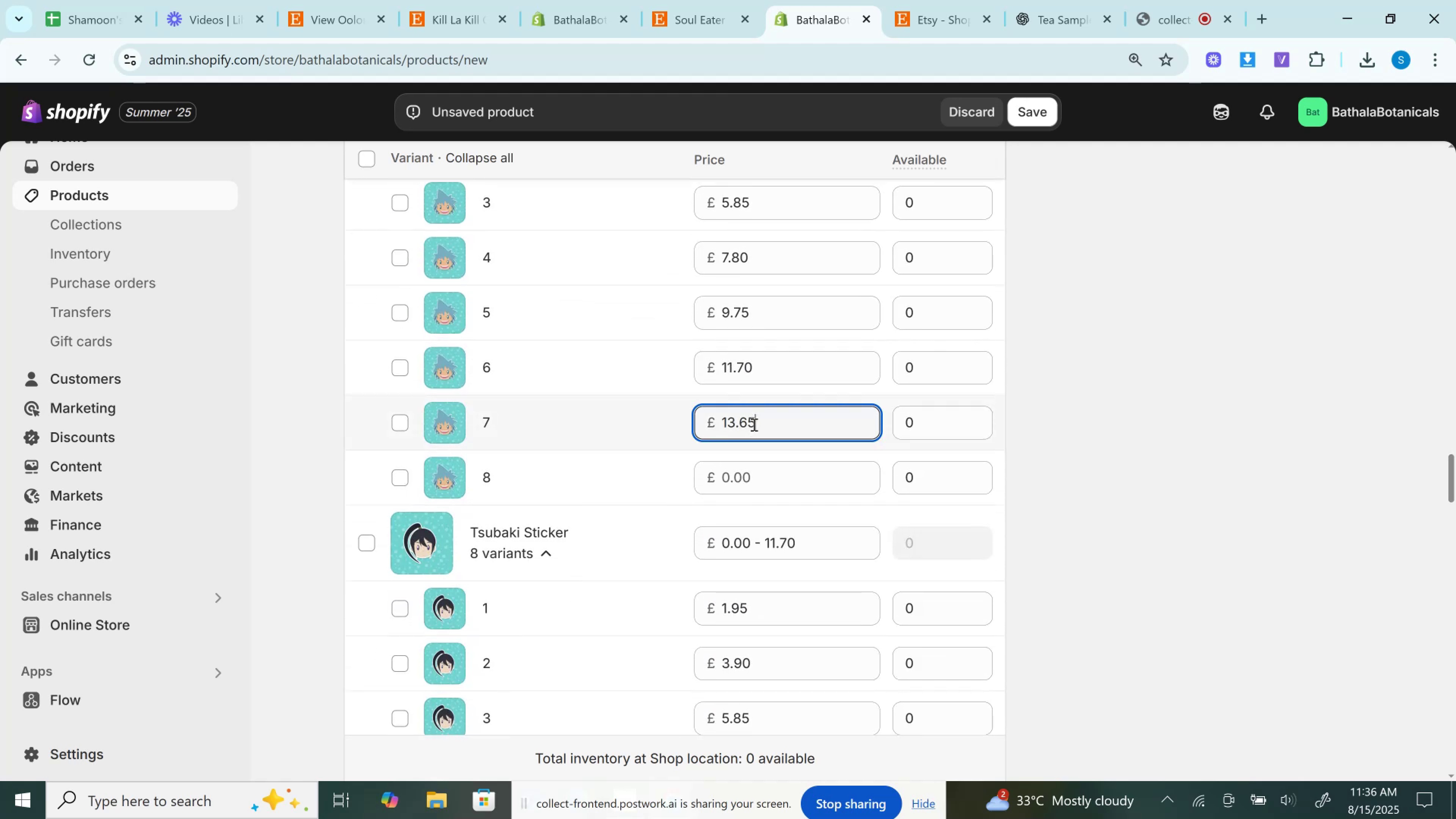 
scroll: coordinate [753, 424], scroll_direction: down, amount: 5.0
 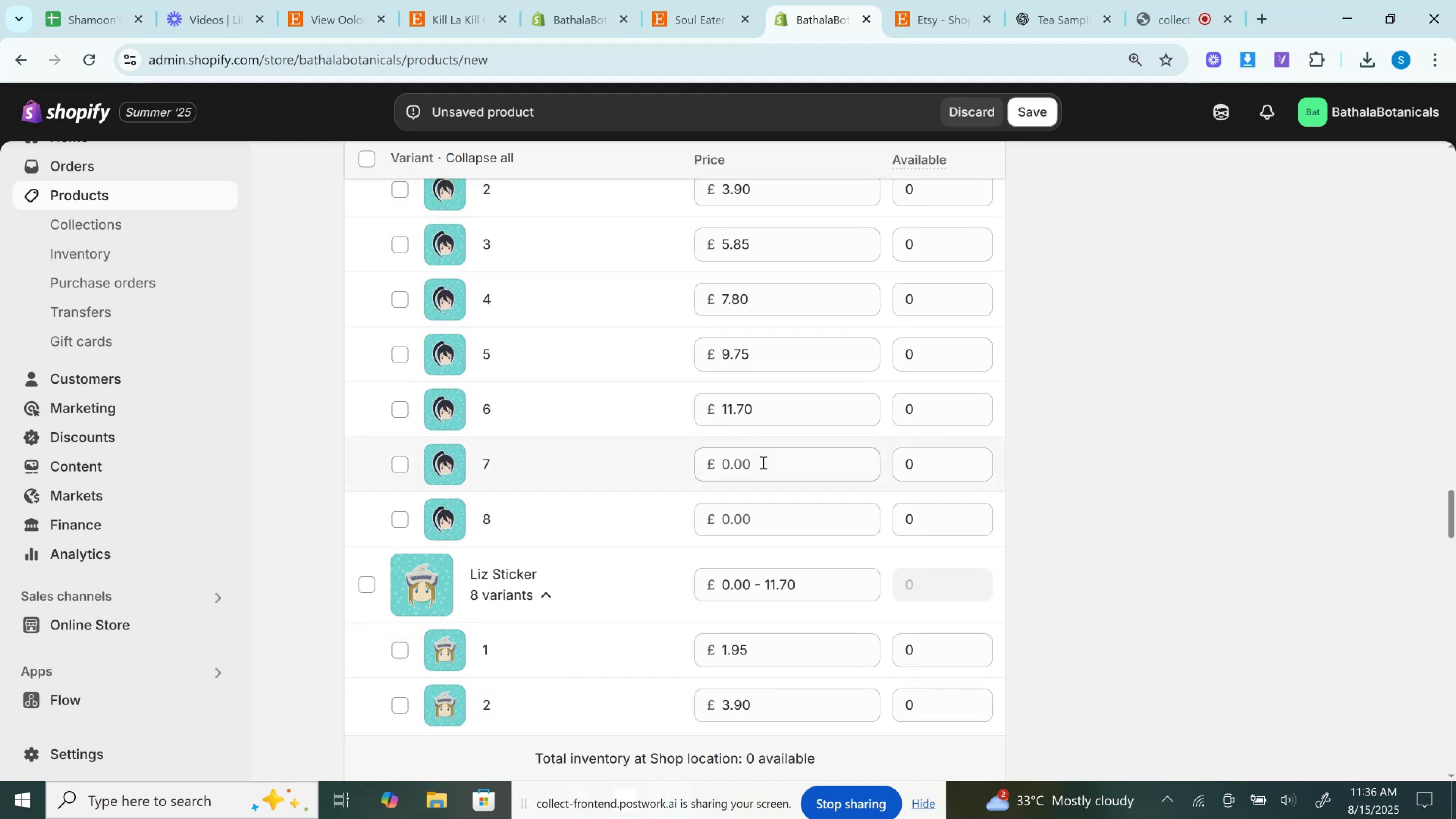 
left_click([762, 462])
 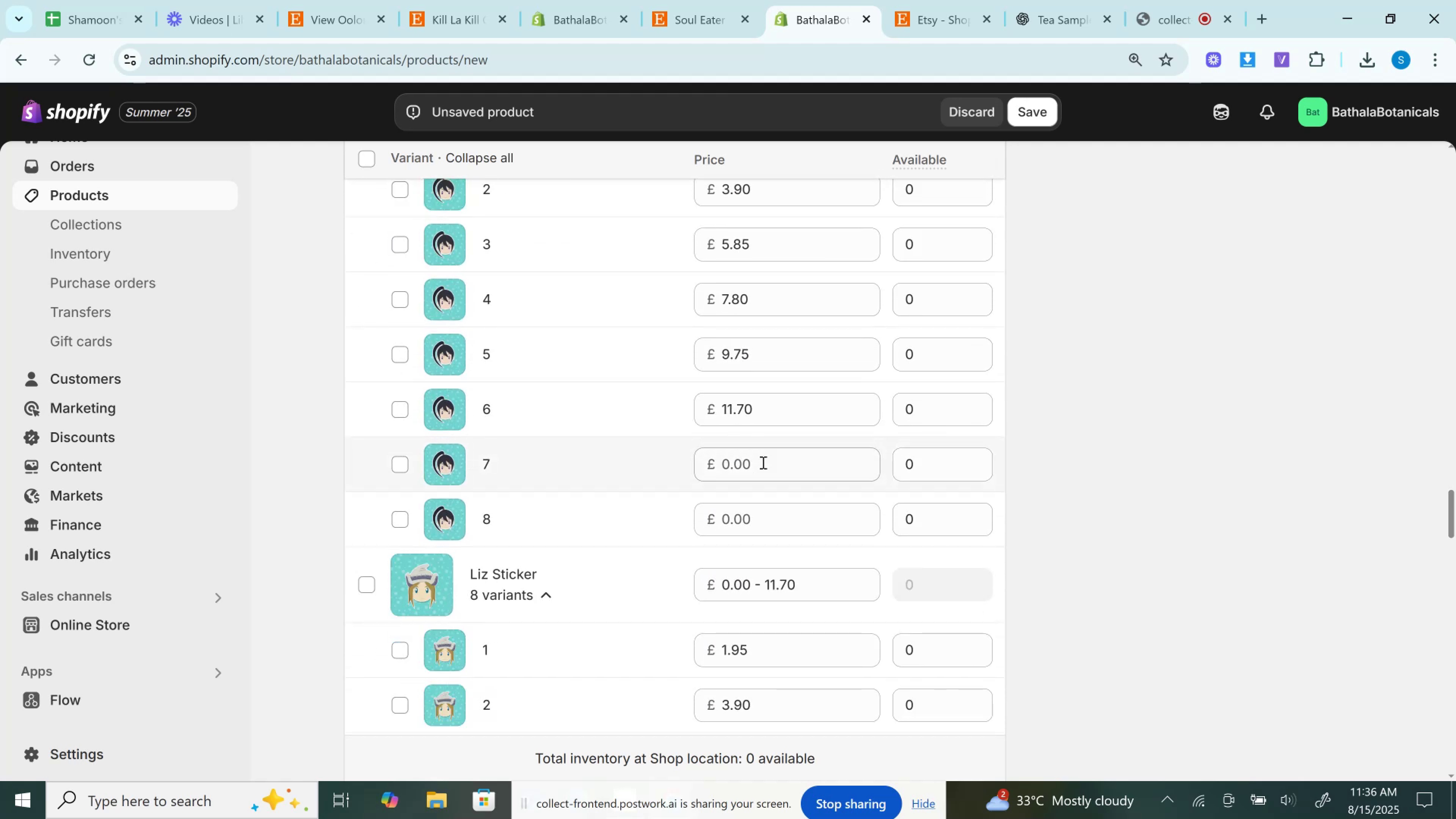 
key(Control+V)
 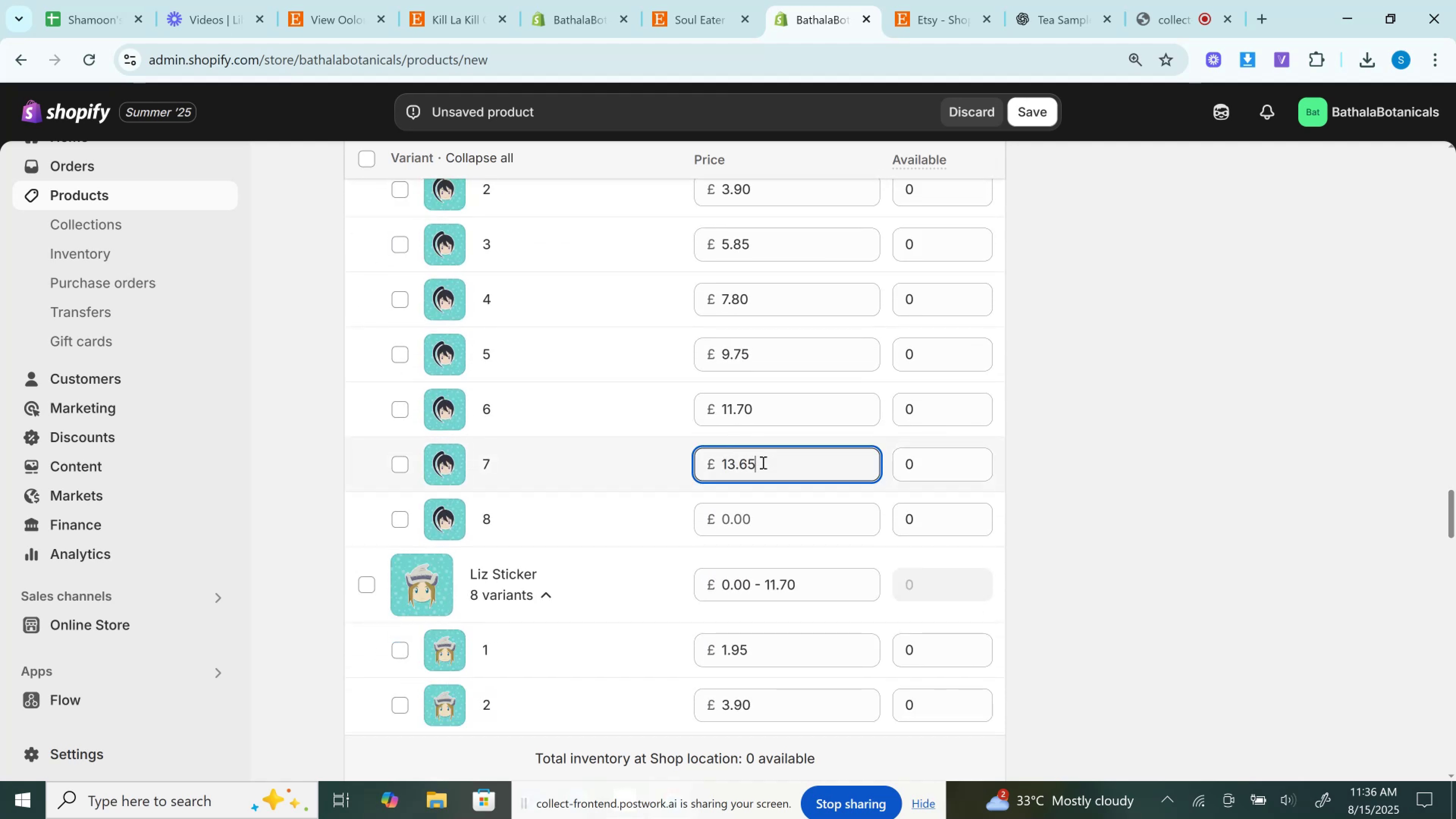 
scroll: coordinate [762, 462], scroll_direction: down, amount: 6.0
 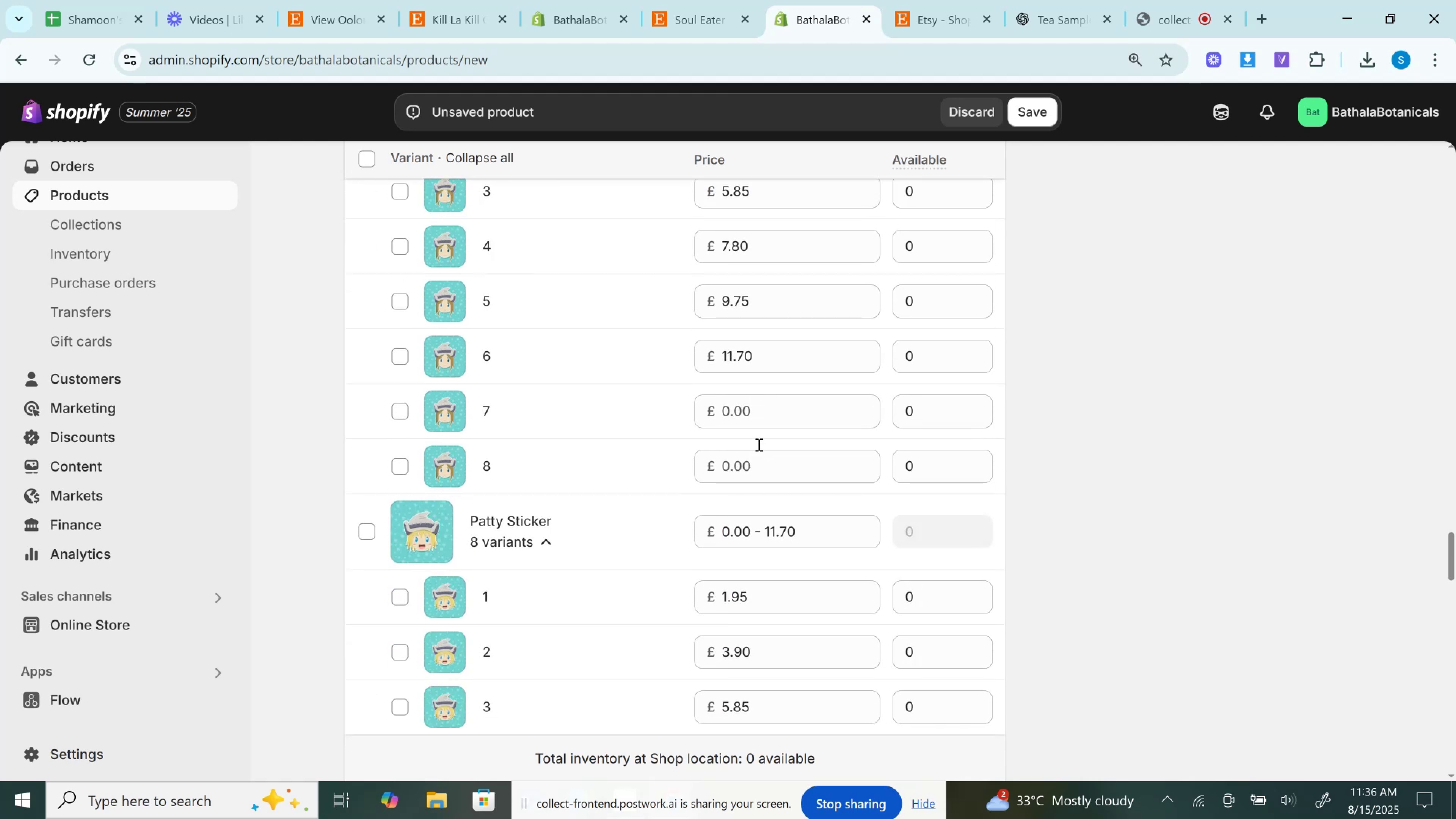 
left_click([748, 416])
 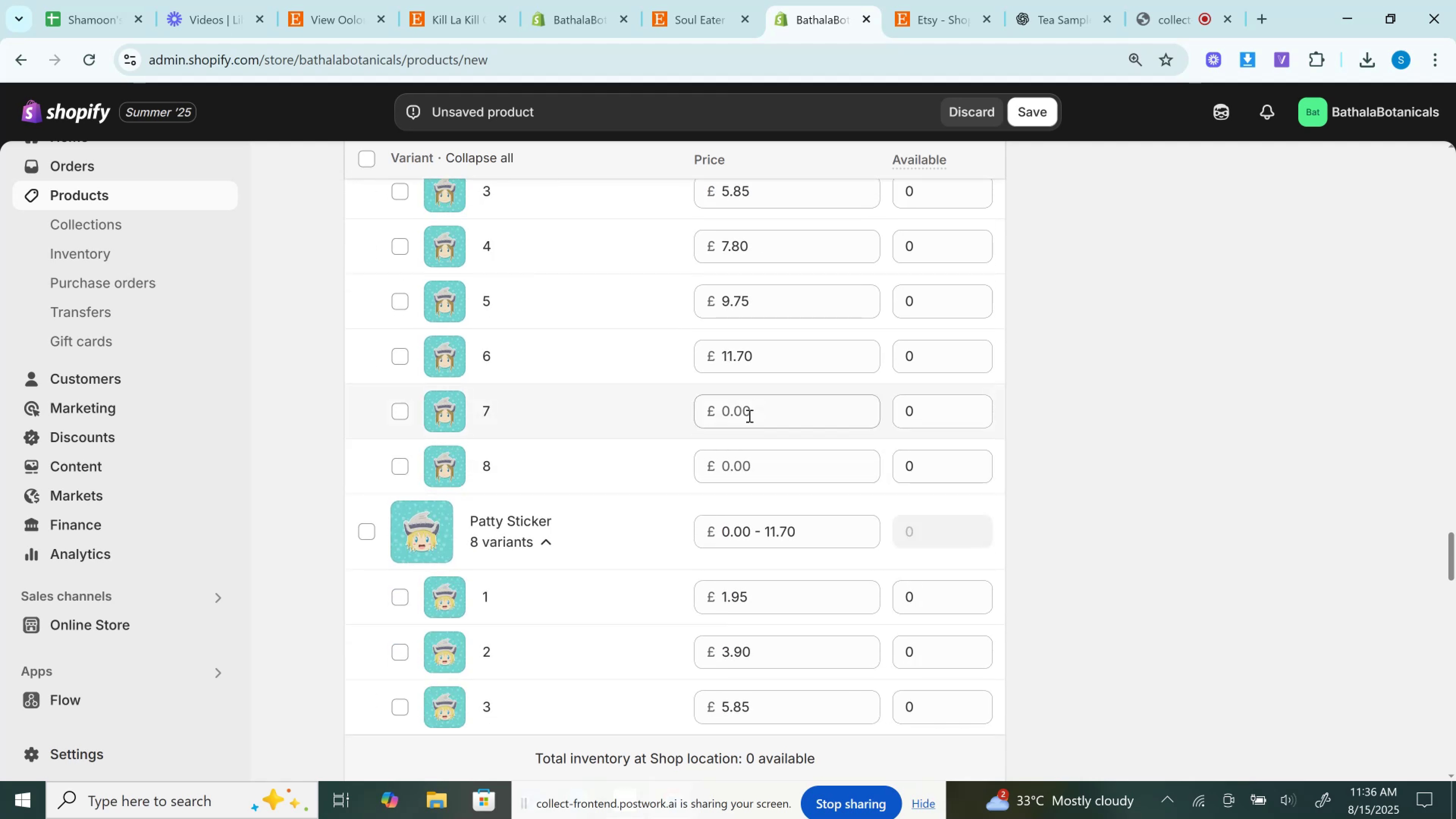 
key(Control+V)
 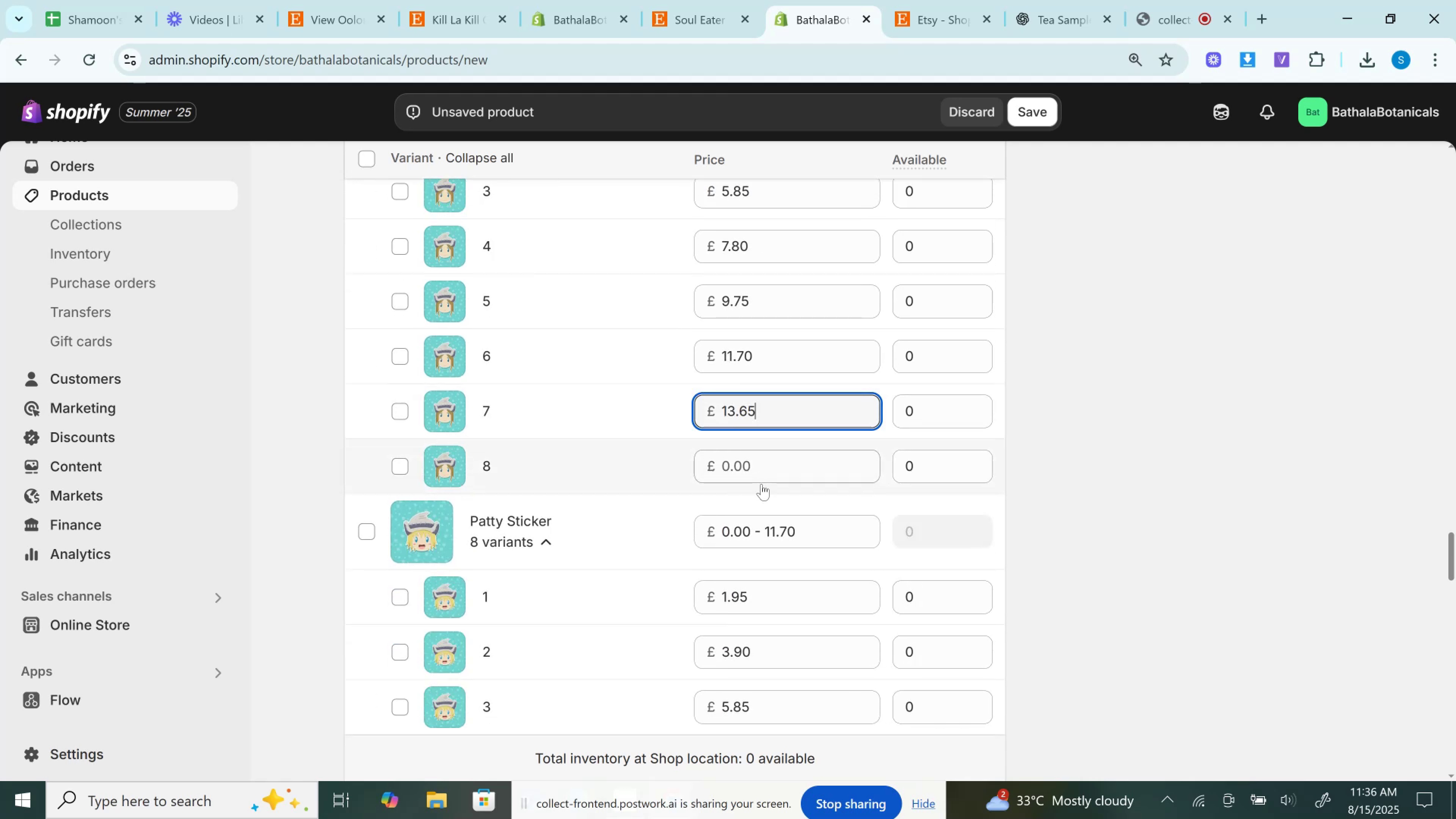 
scroll: coordinate [761, 484], scroll_direction: down, amount: 2.0
 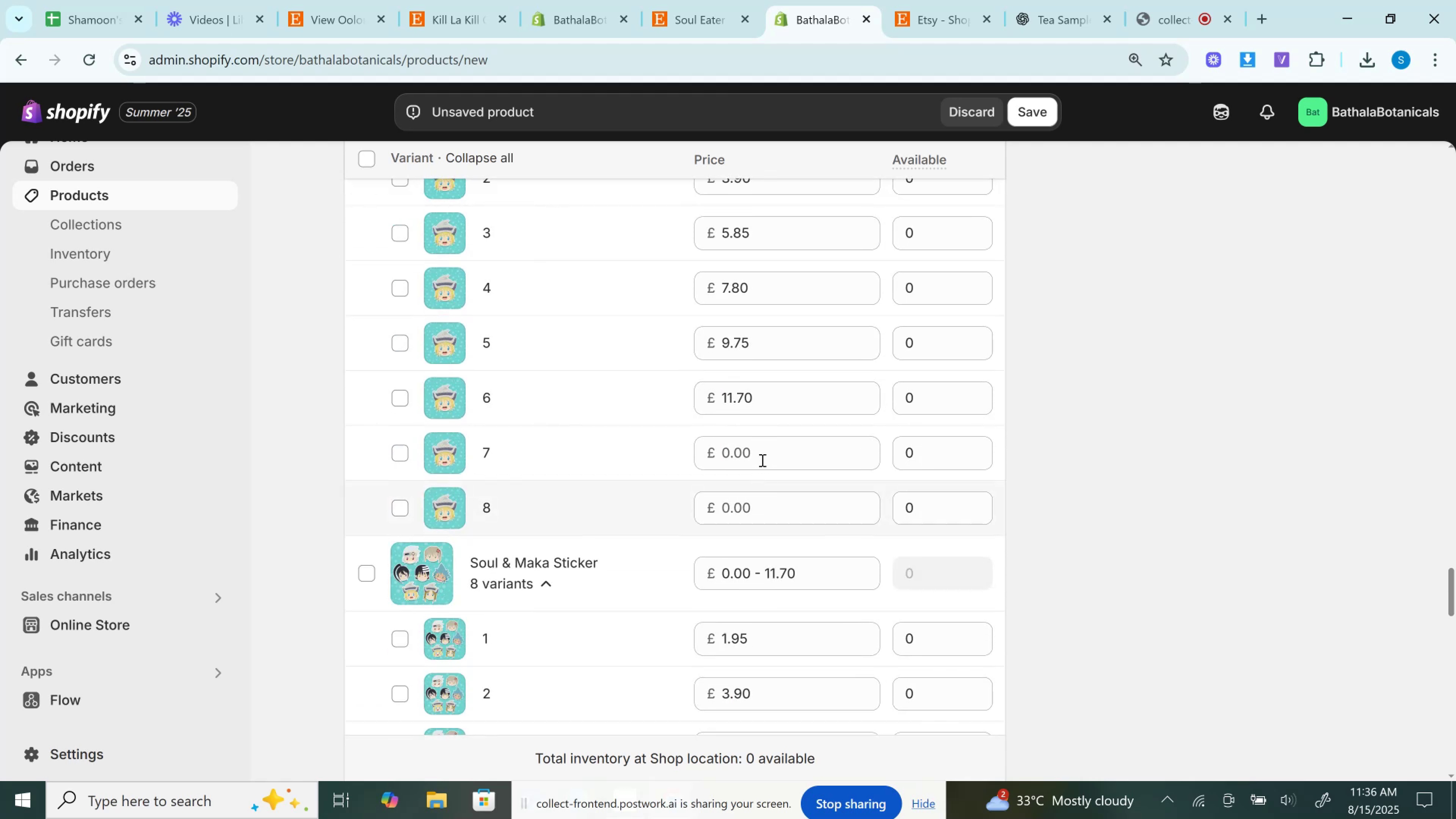 
left_click([760, 452])
 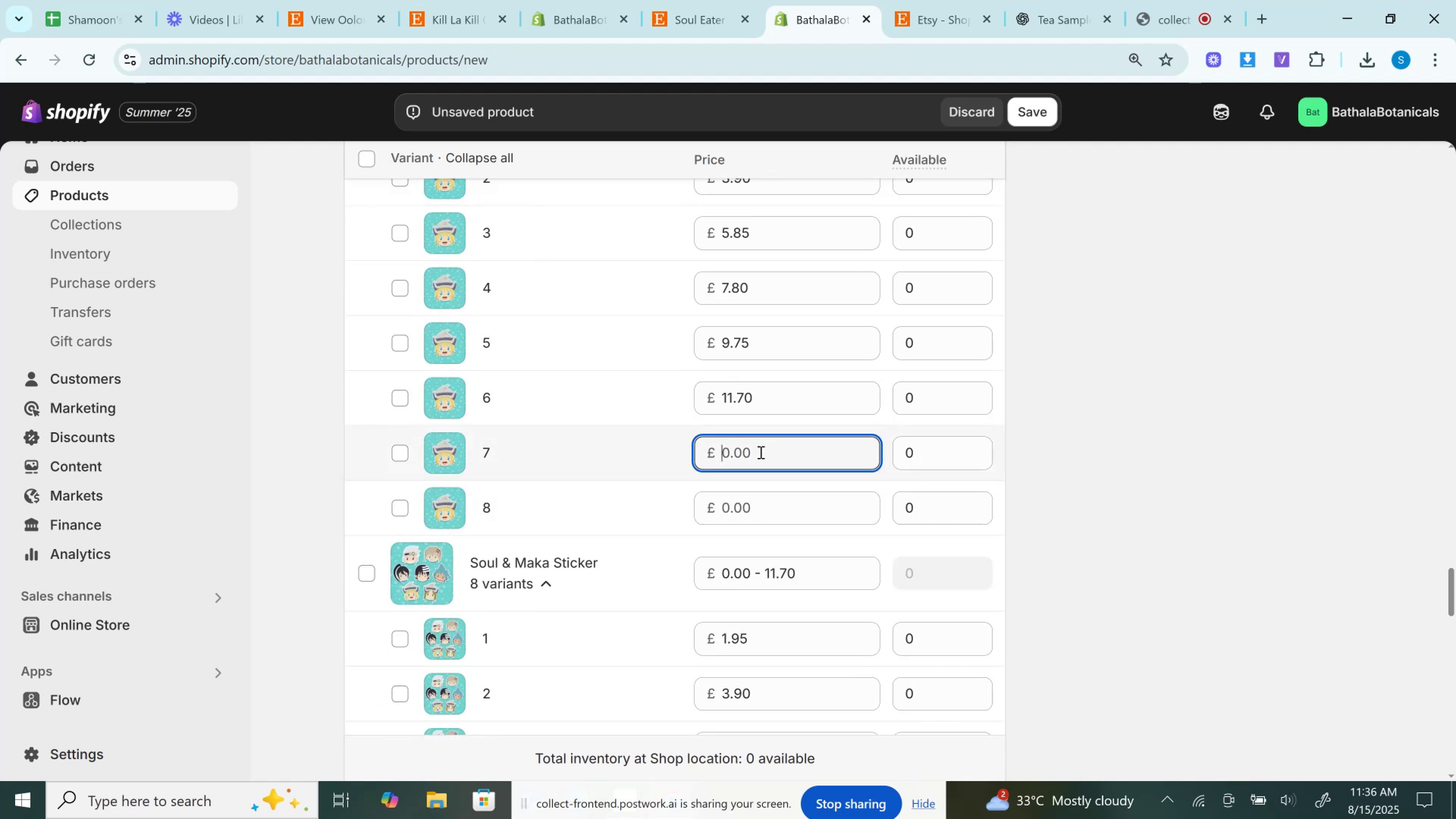 
key(Control+V)
 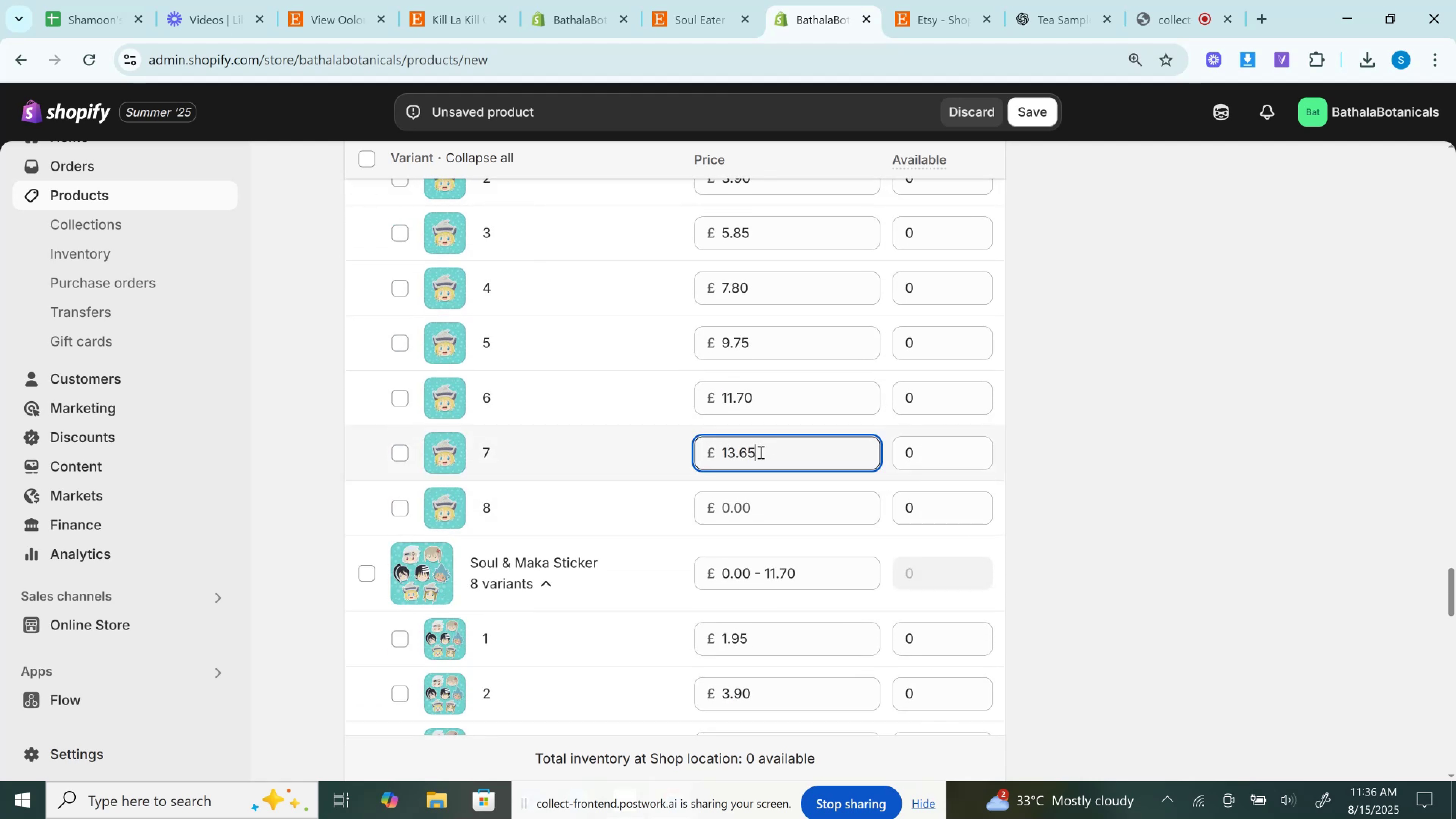 
scroll: coordinate [760, 452], scroll_direction: down, amount: 3.0
 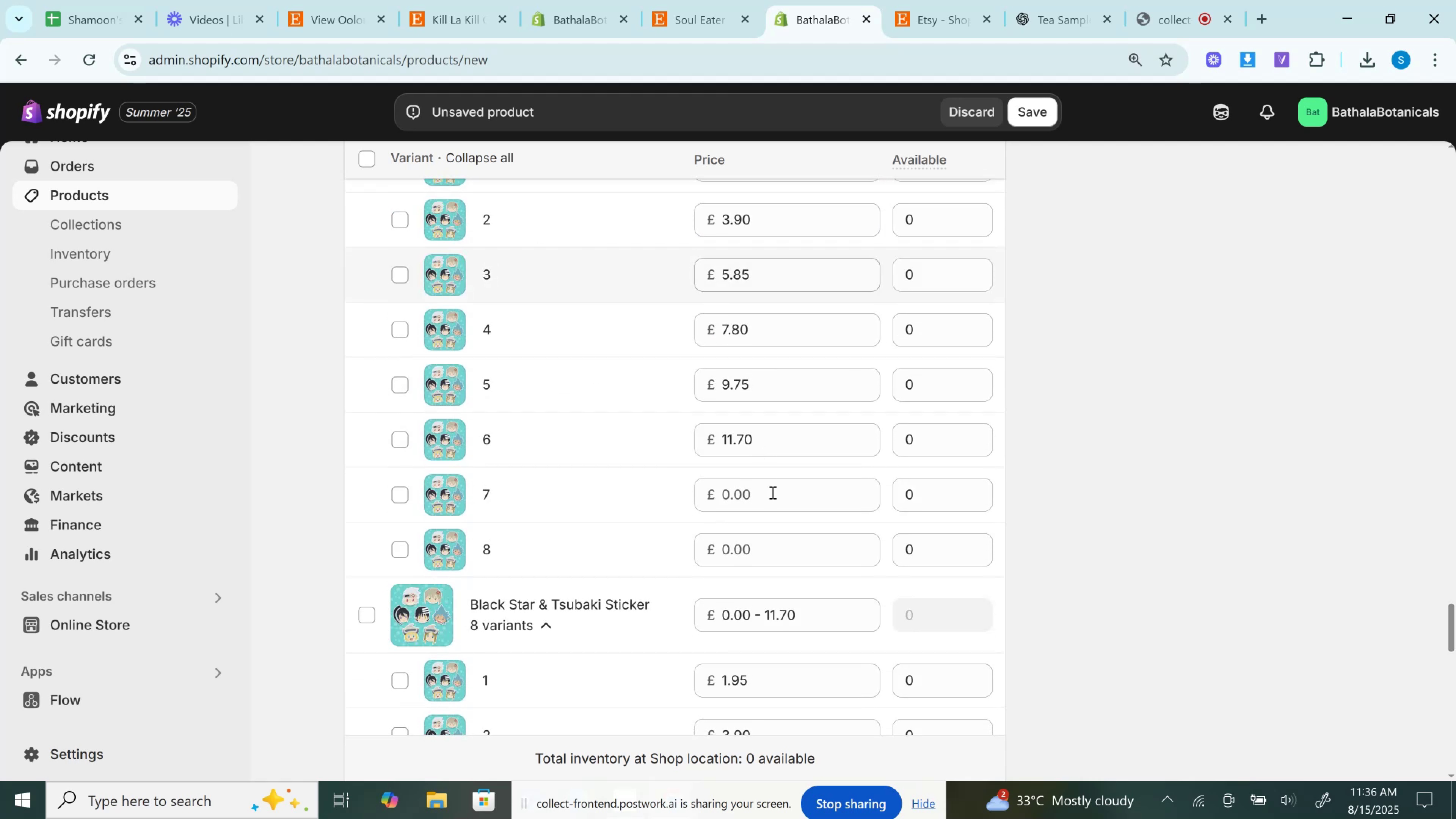 
left_click([773, 496])
 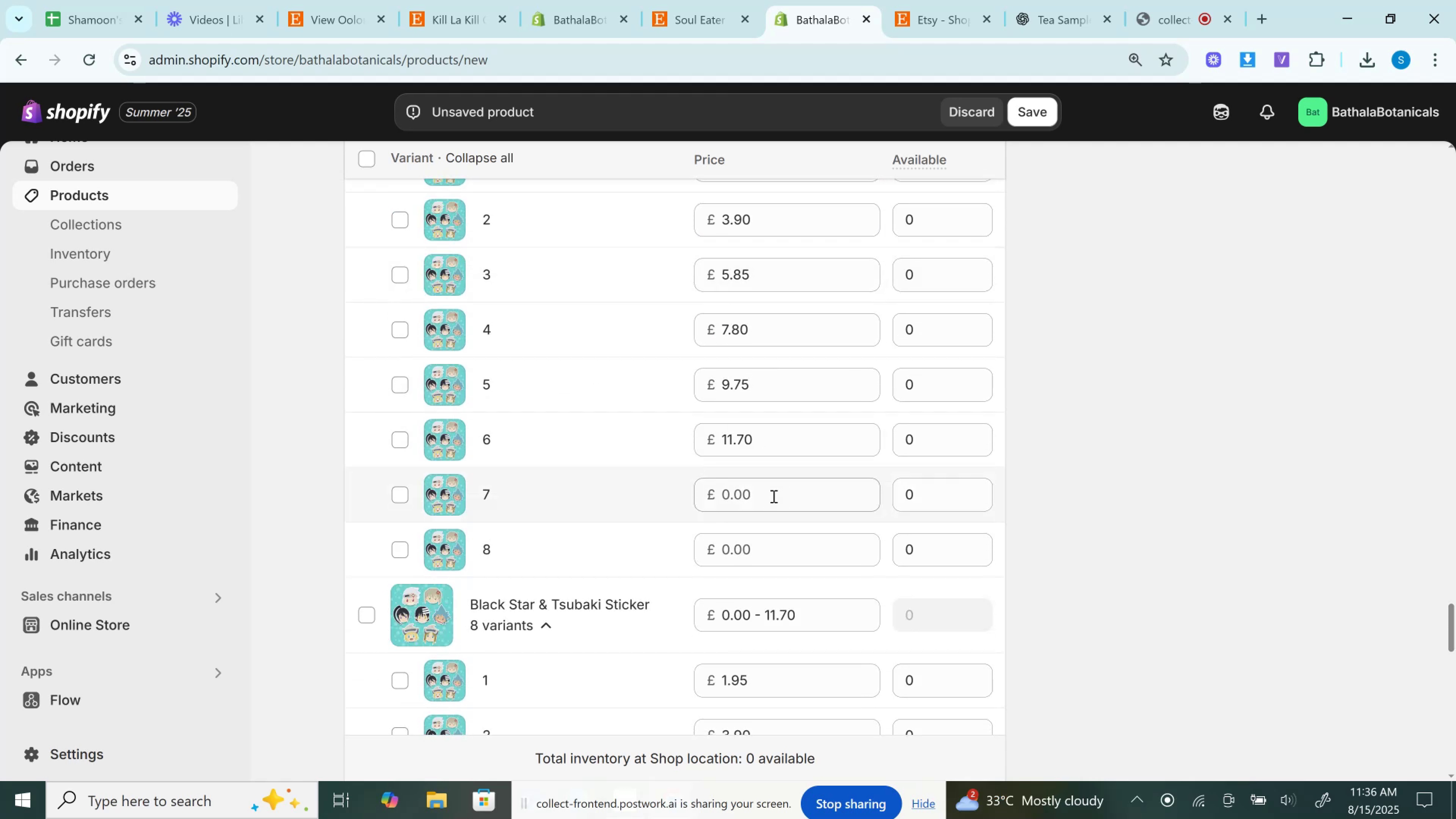 
key(Control+V)
 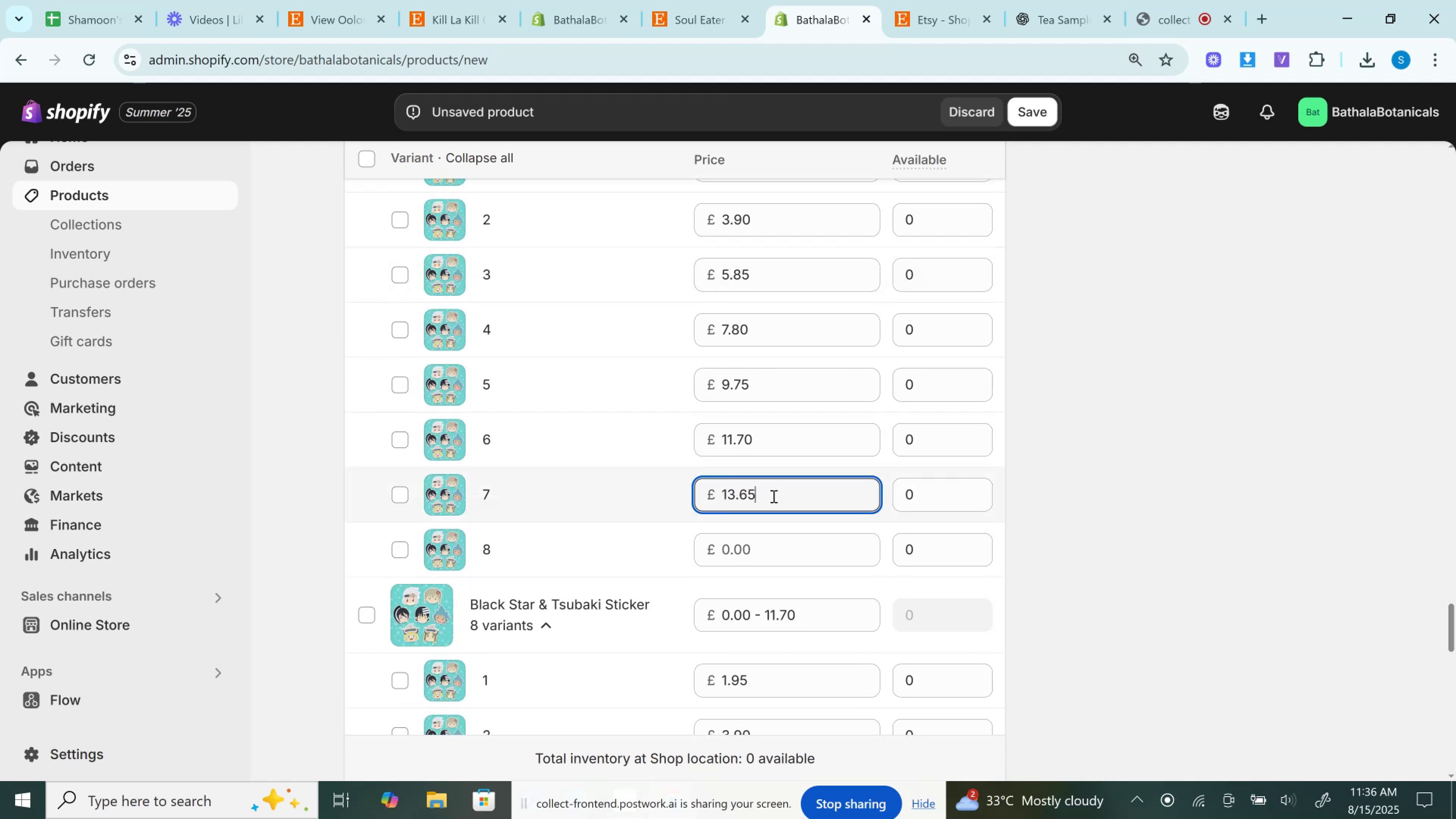 
scroll: coordinate [773, 496], scroll_direction: down, amount: 2.0
 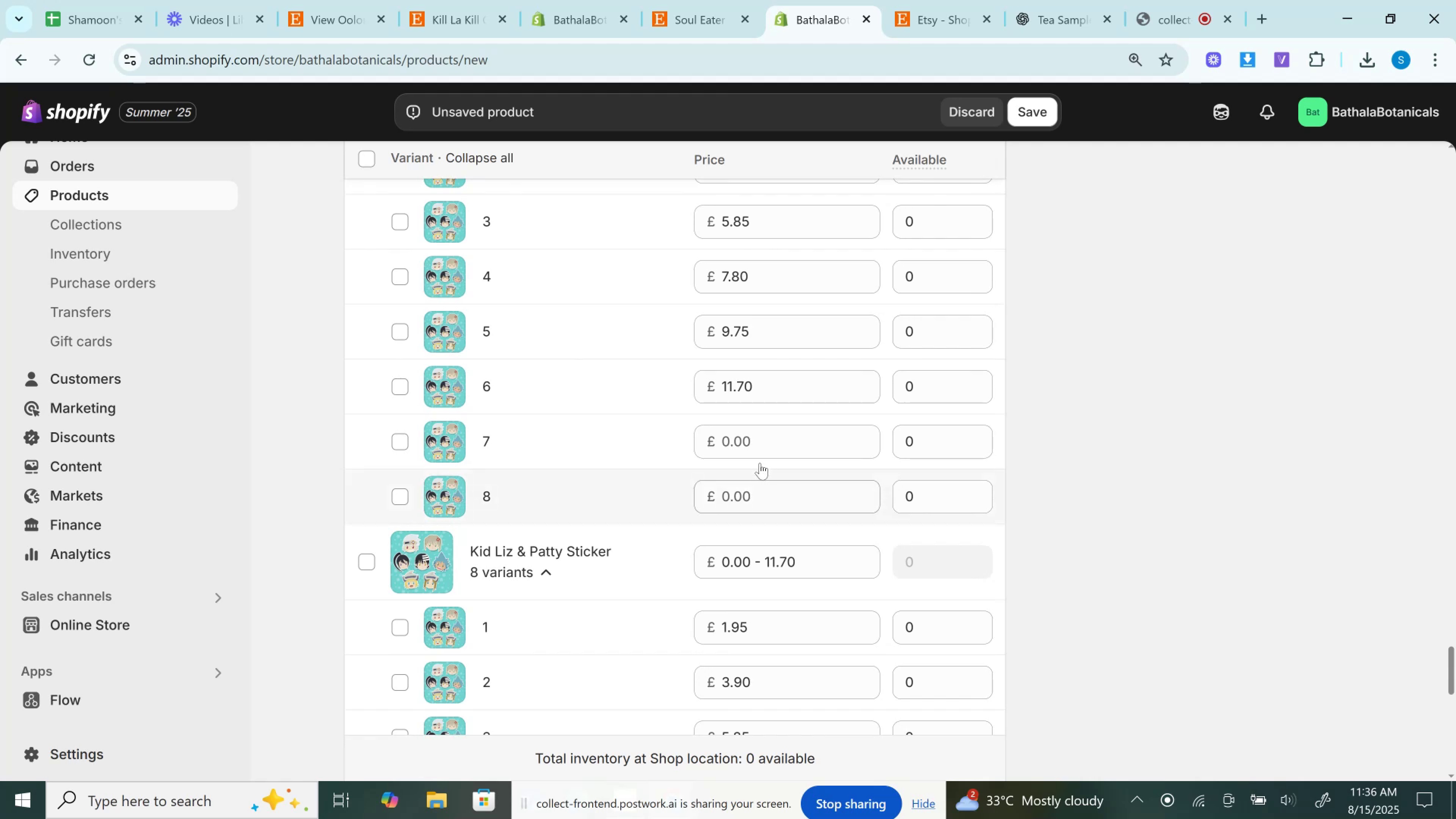 
left_click([751, 441])
 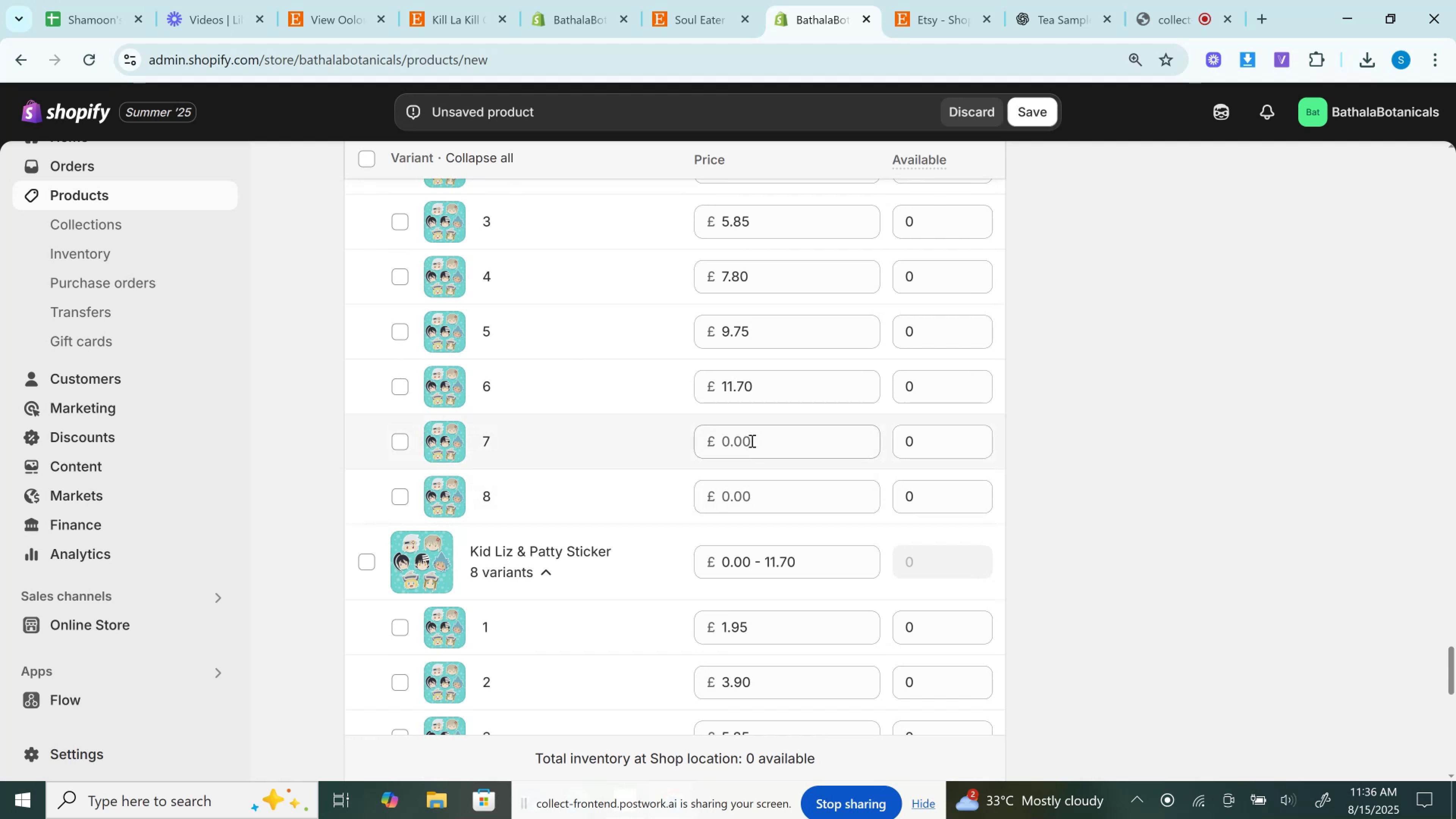 
key(Control+V)
 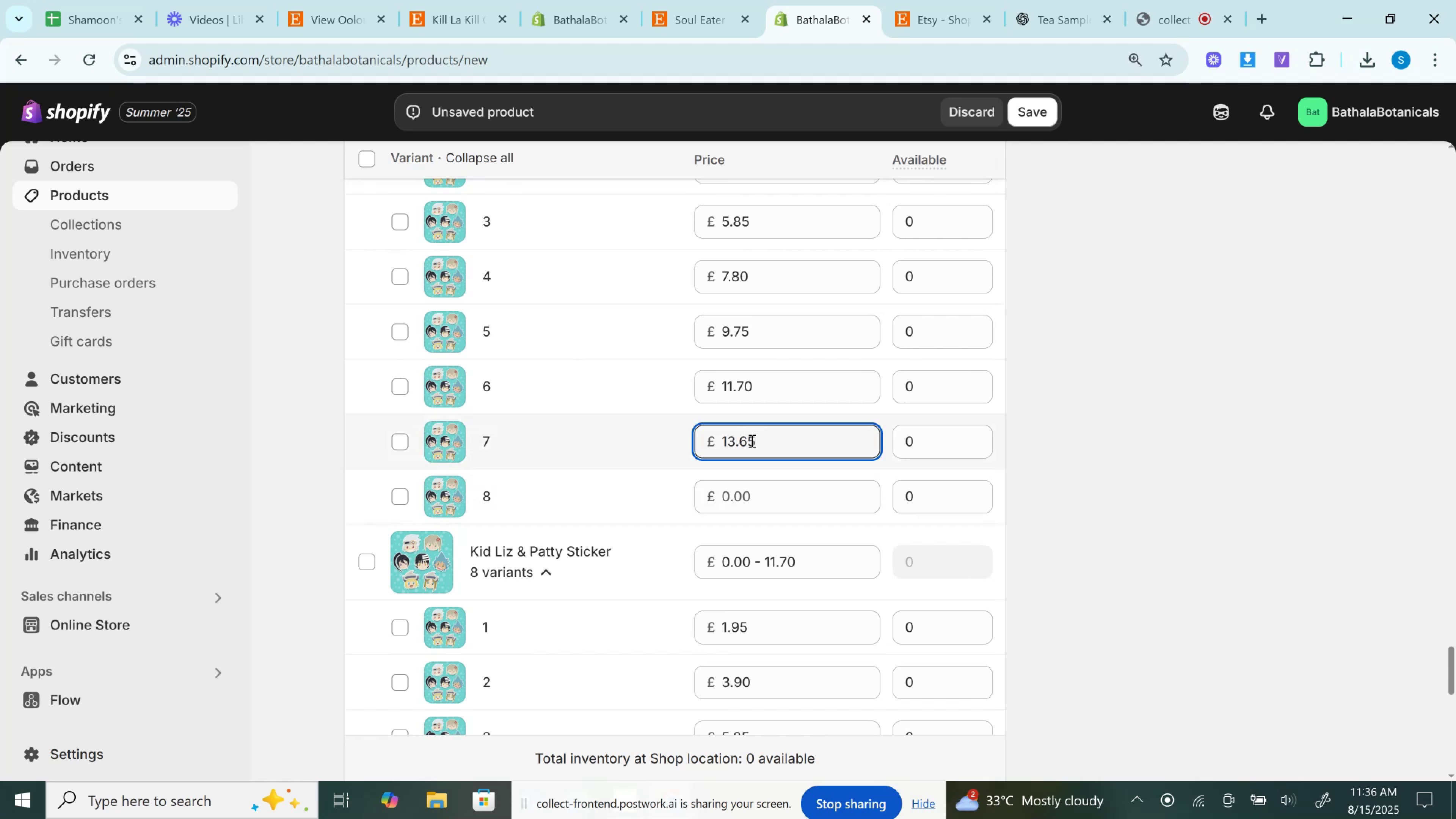 
scroll: coordinate [750, 441], scroll_direction: down, amount: 5.0
 